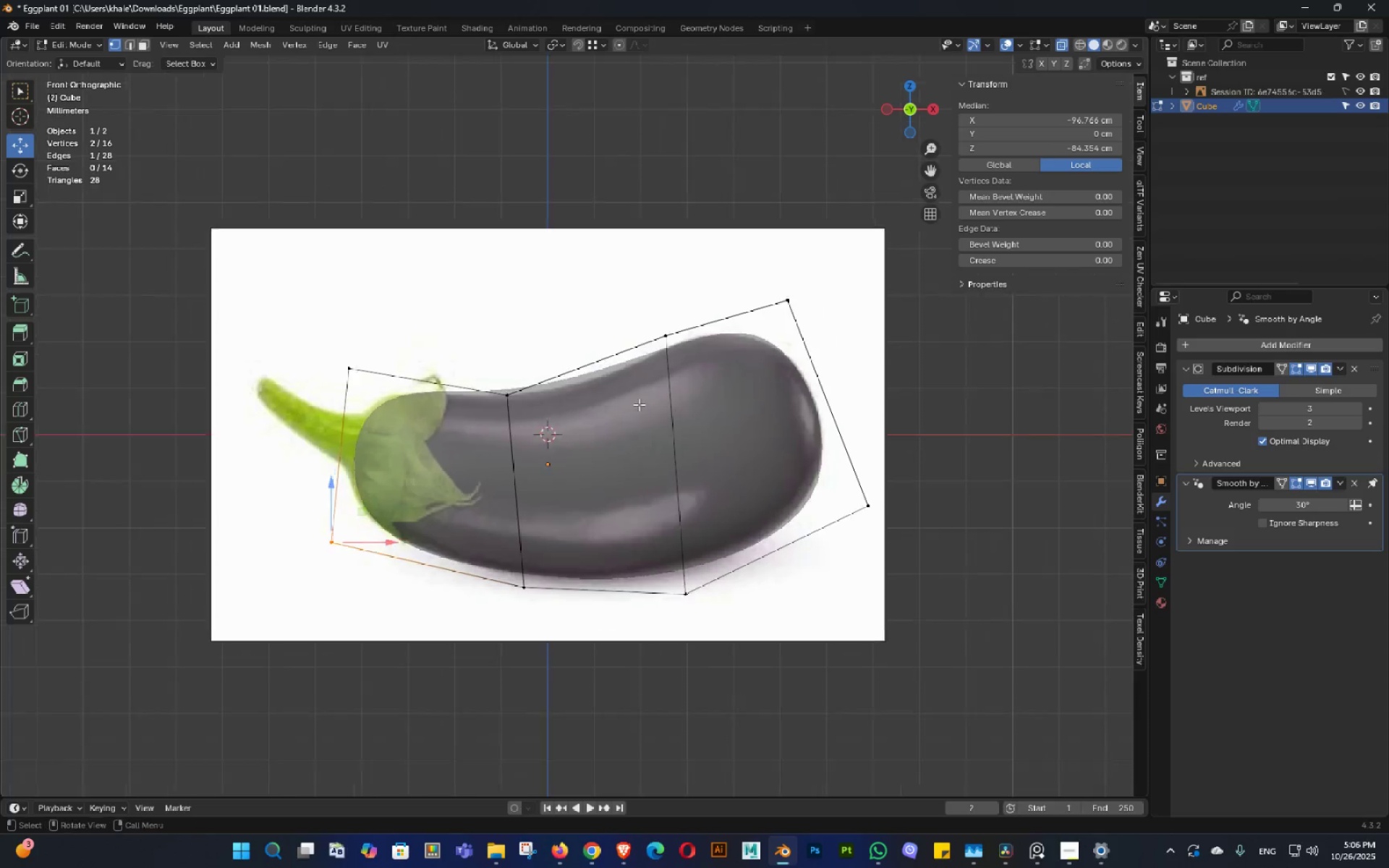 
scroll: coordinate [639, 404], scroll_direction: up, amount: 2.0
 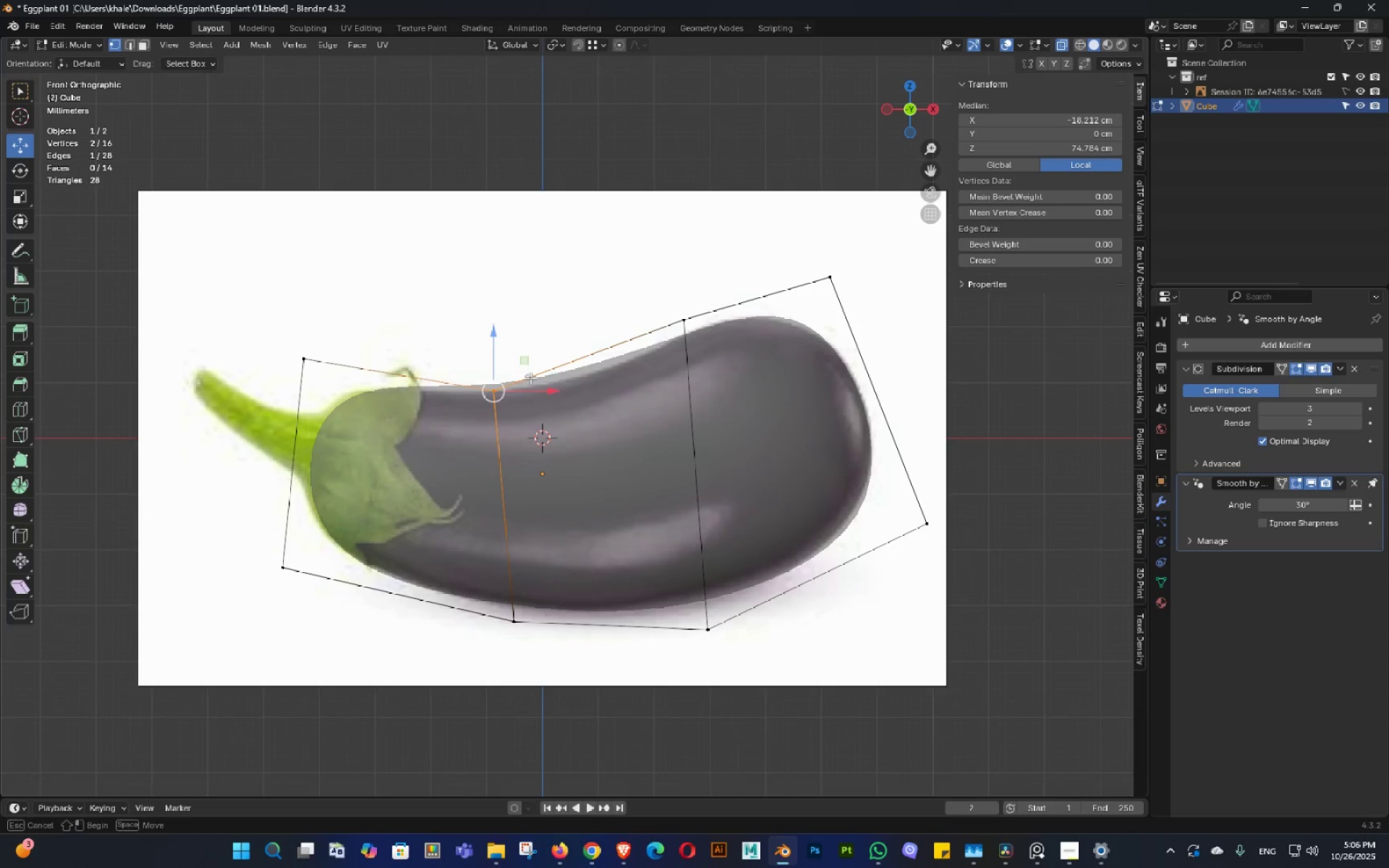 
key(Control+ControlLeft)
 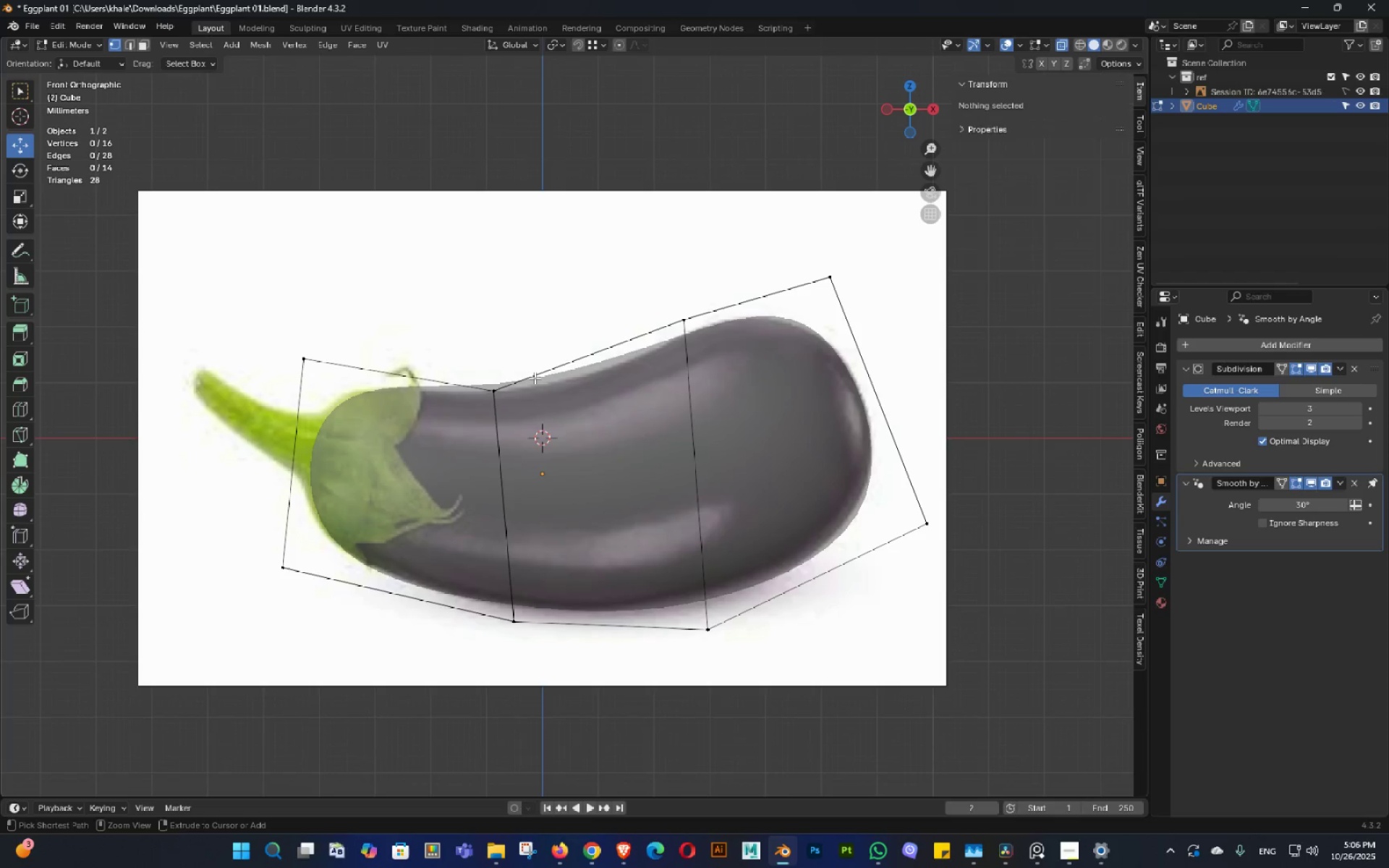 
key(Control+Z)
 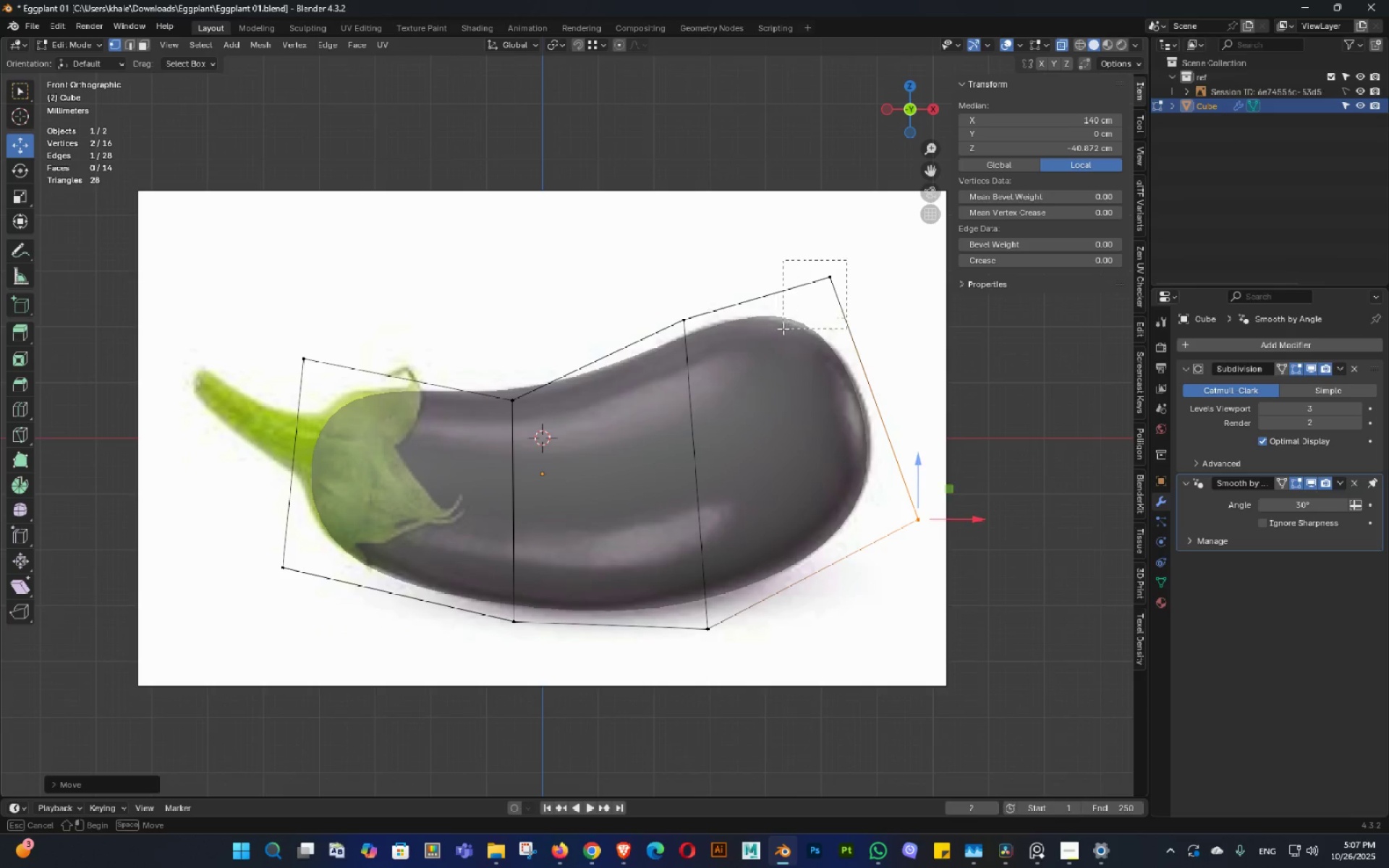 
wait(14.21)
 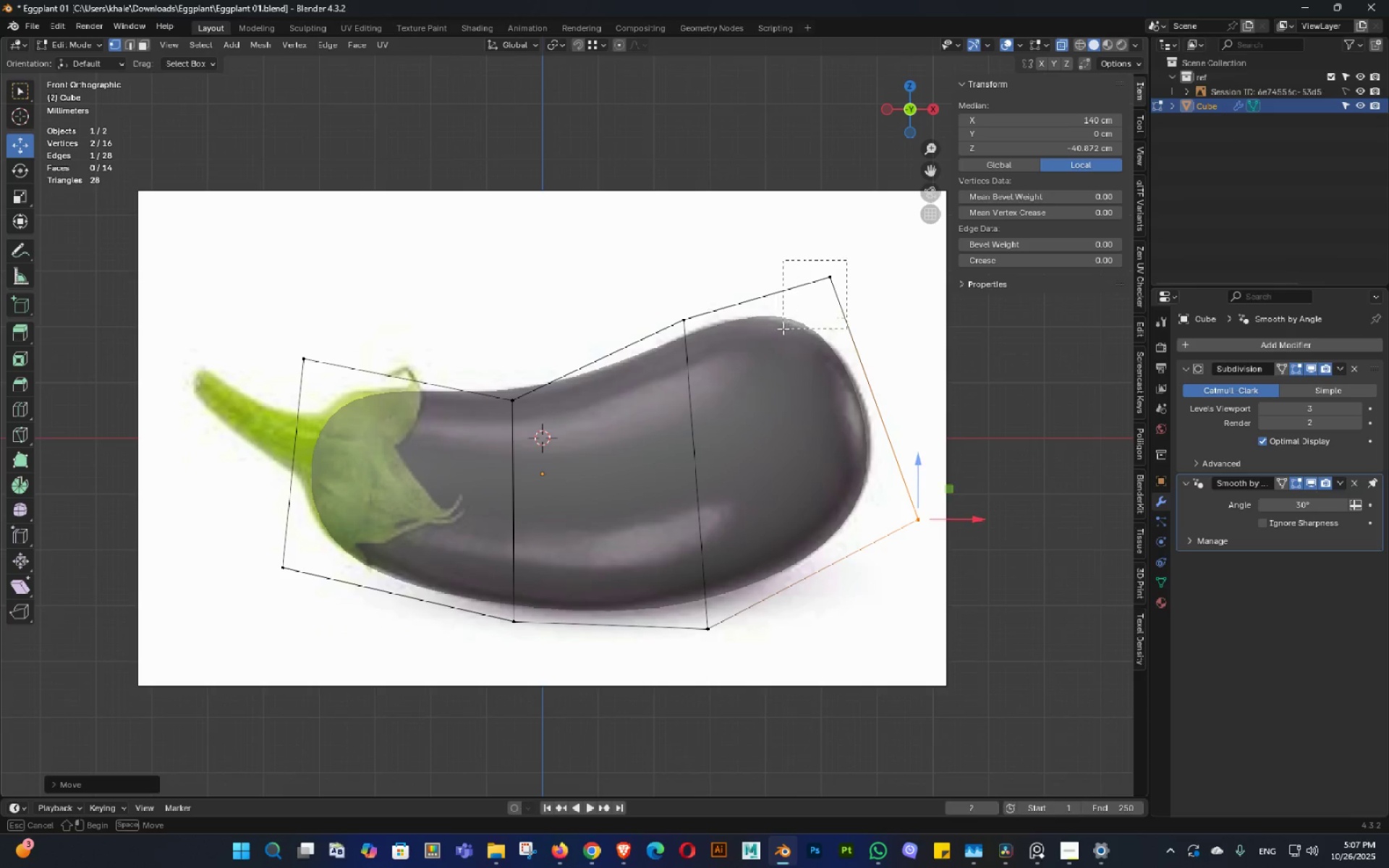 
hold_key(key=ShiftLeft, duration=0.39)
 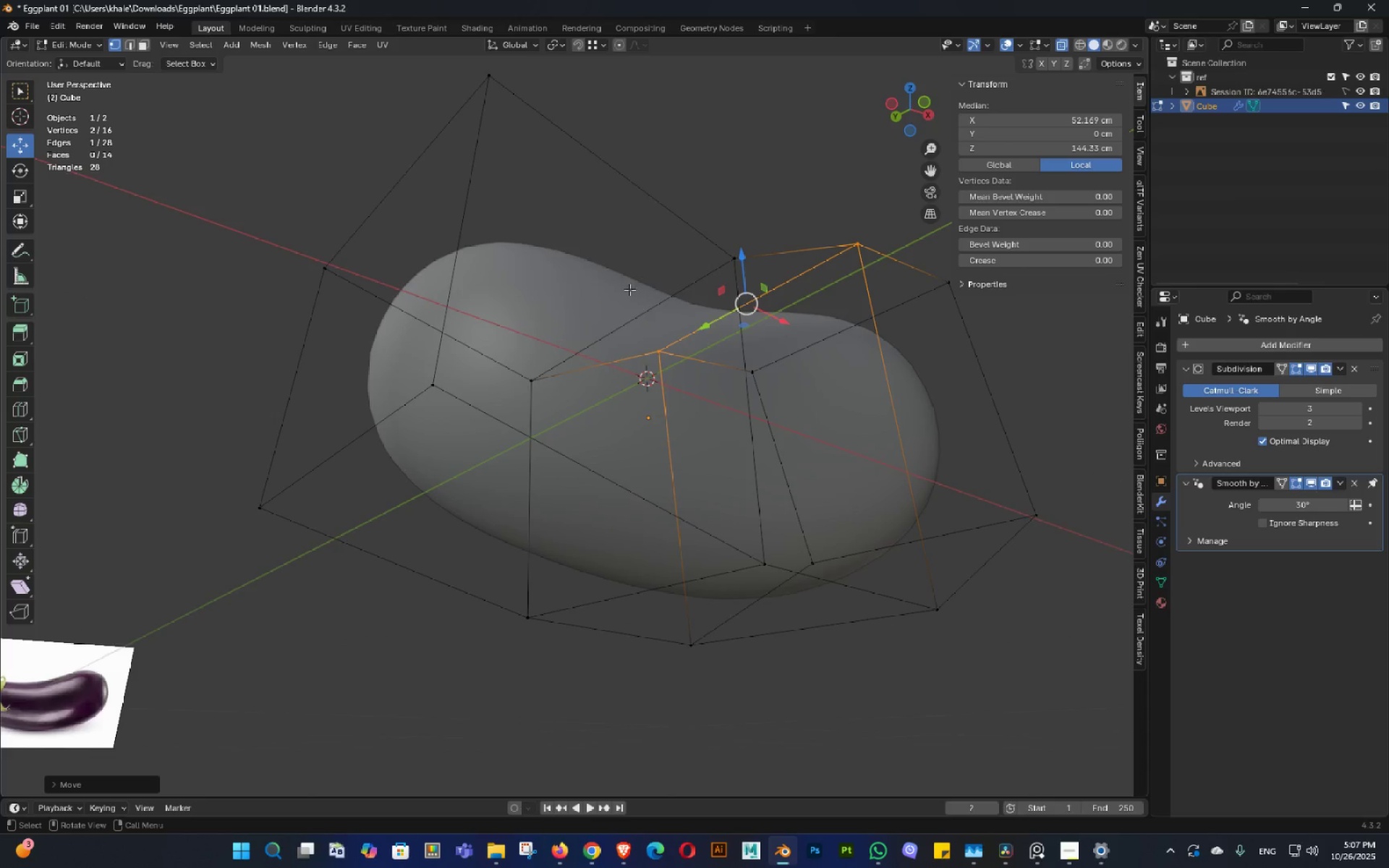 
key(Backquote)
 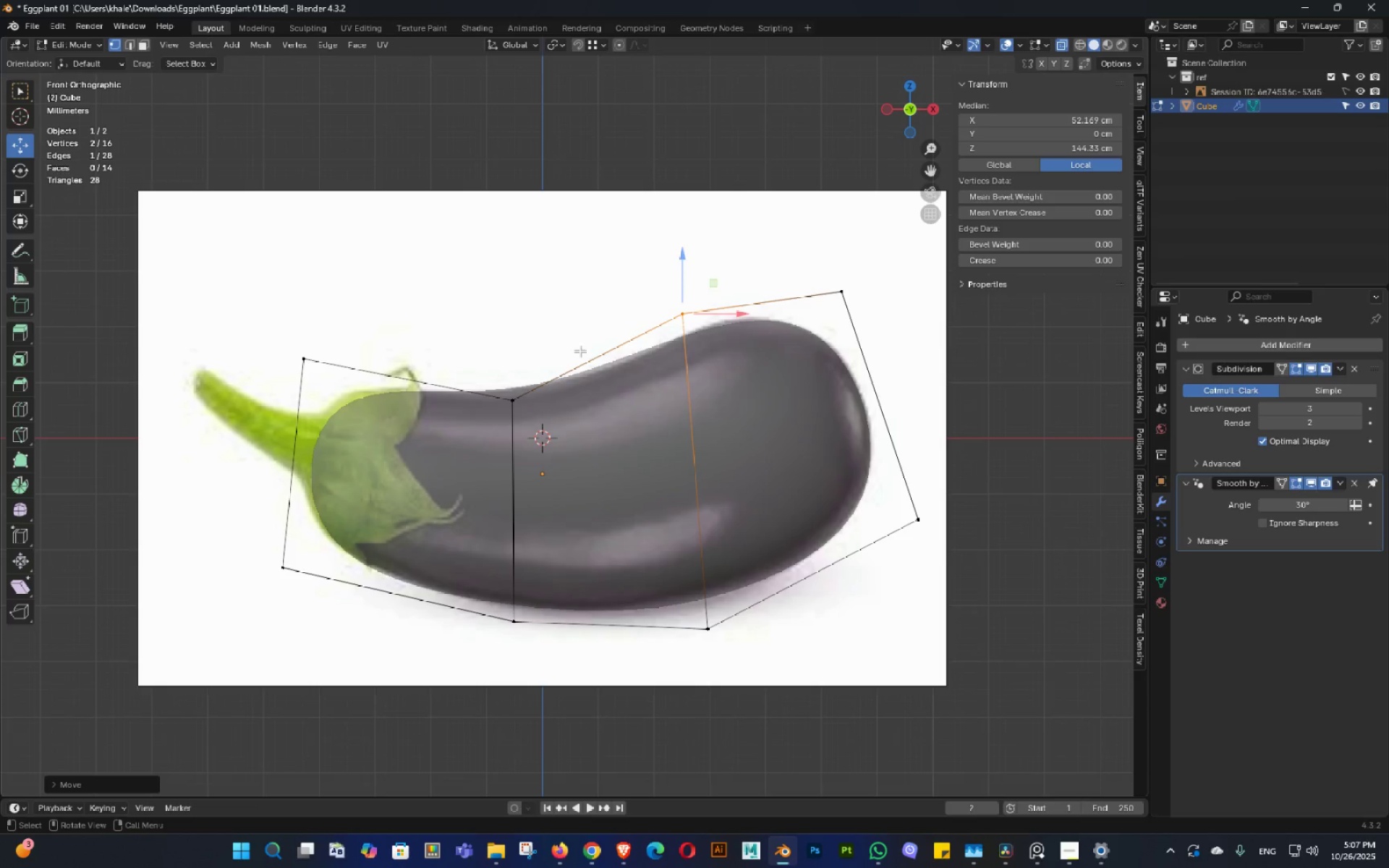 
hold_key(key=ShiftLeft, duration=0.3)
 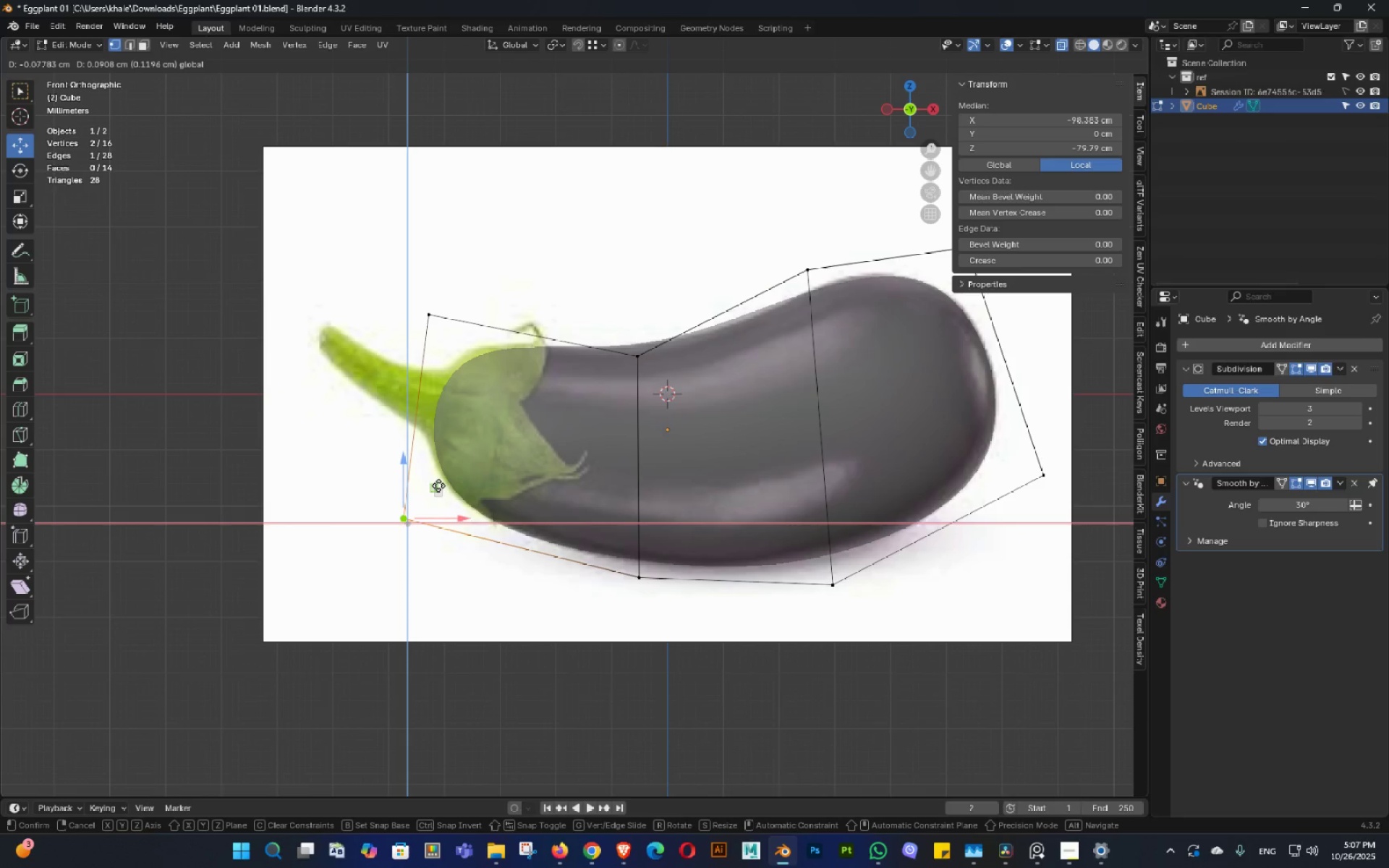 
scroll: coordinate [666, 558], scroll_direction: down, amount: 3.0
 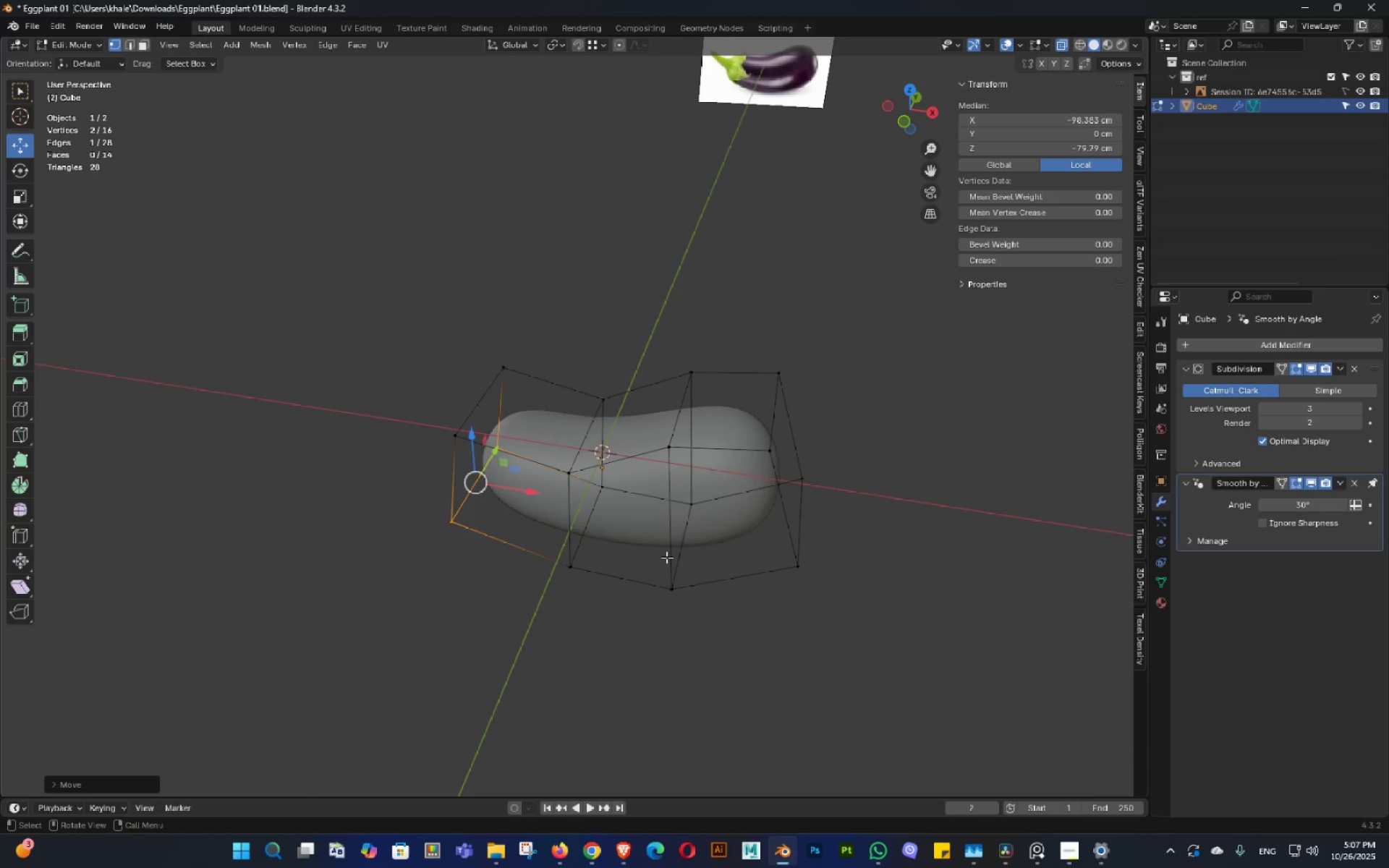 
key(Tab)
 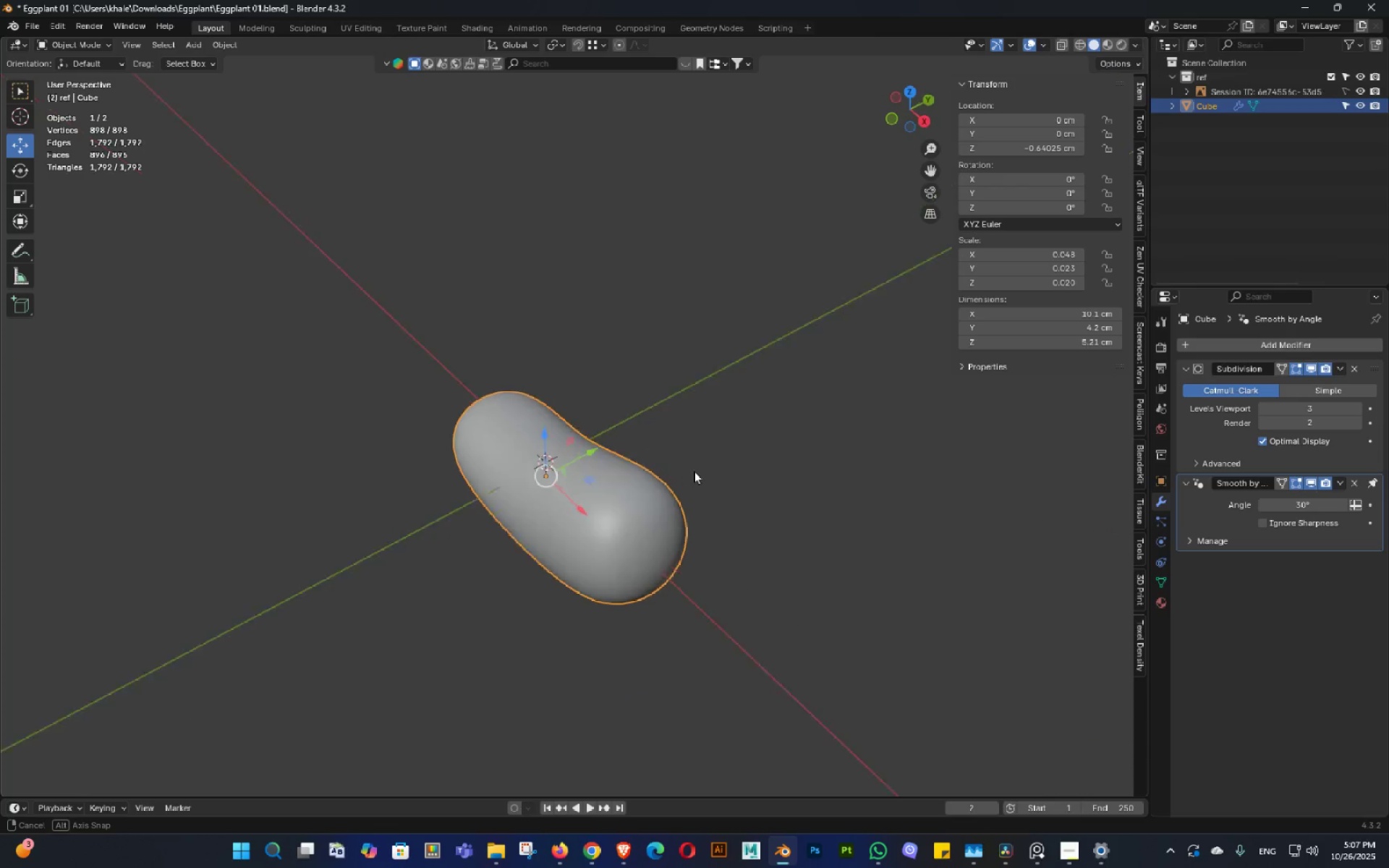 
scroll: coordinate [742, 485], scroll_direction: down, amount: 4.0
 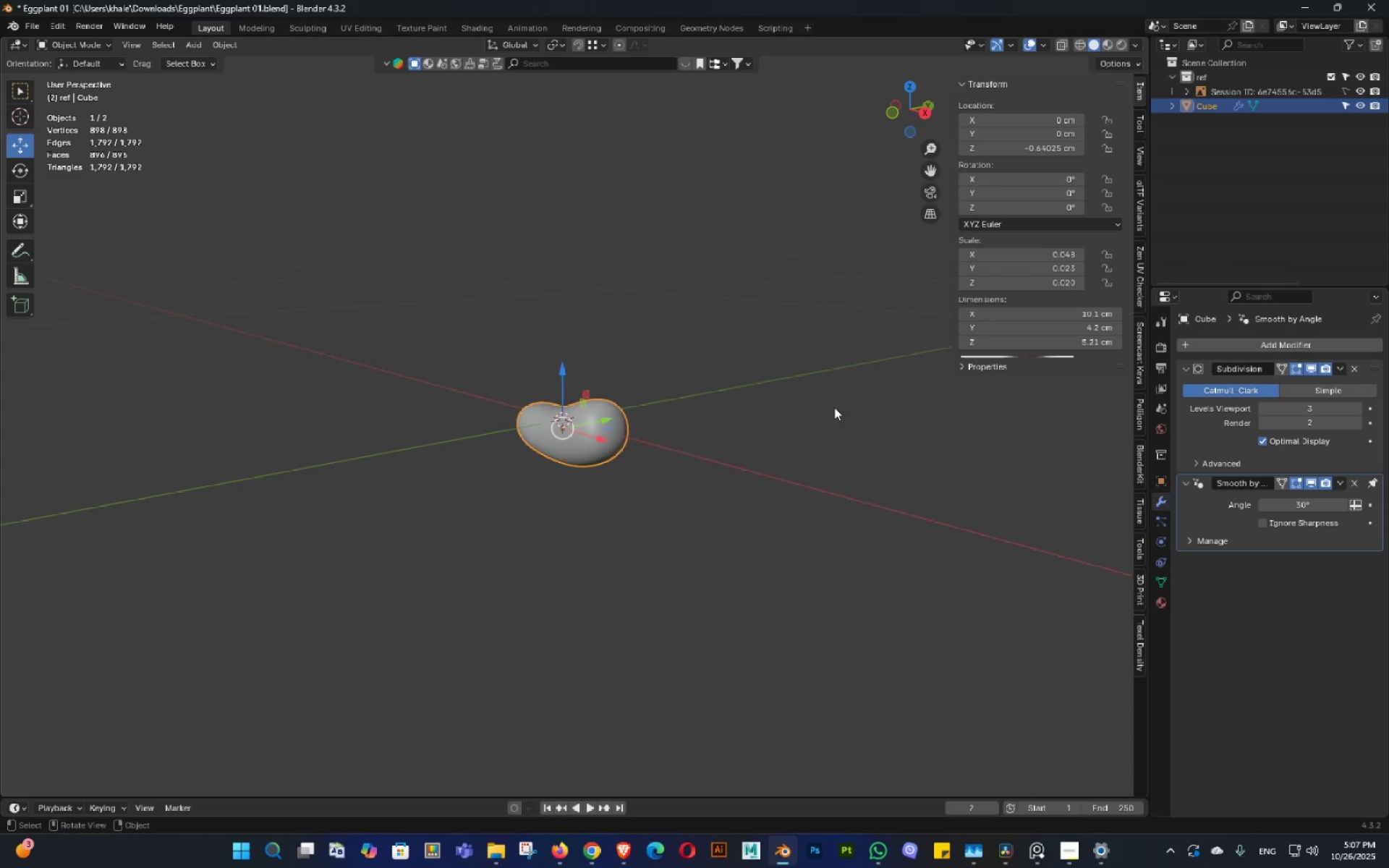 
hold_key(key=ShiftLeft, duration=1.7)
 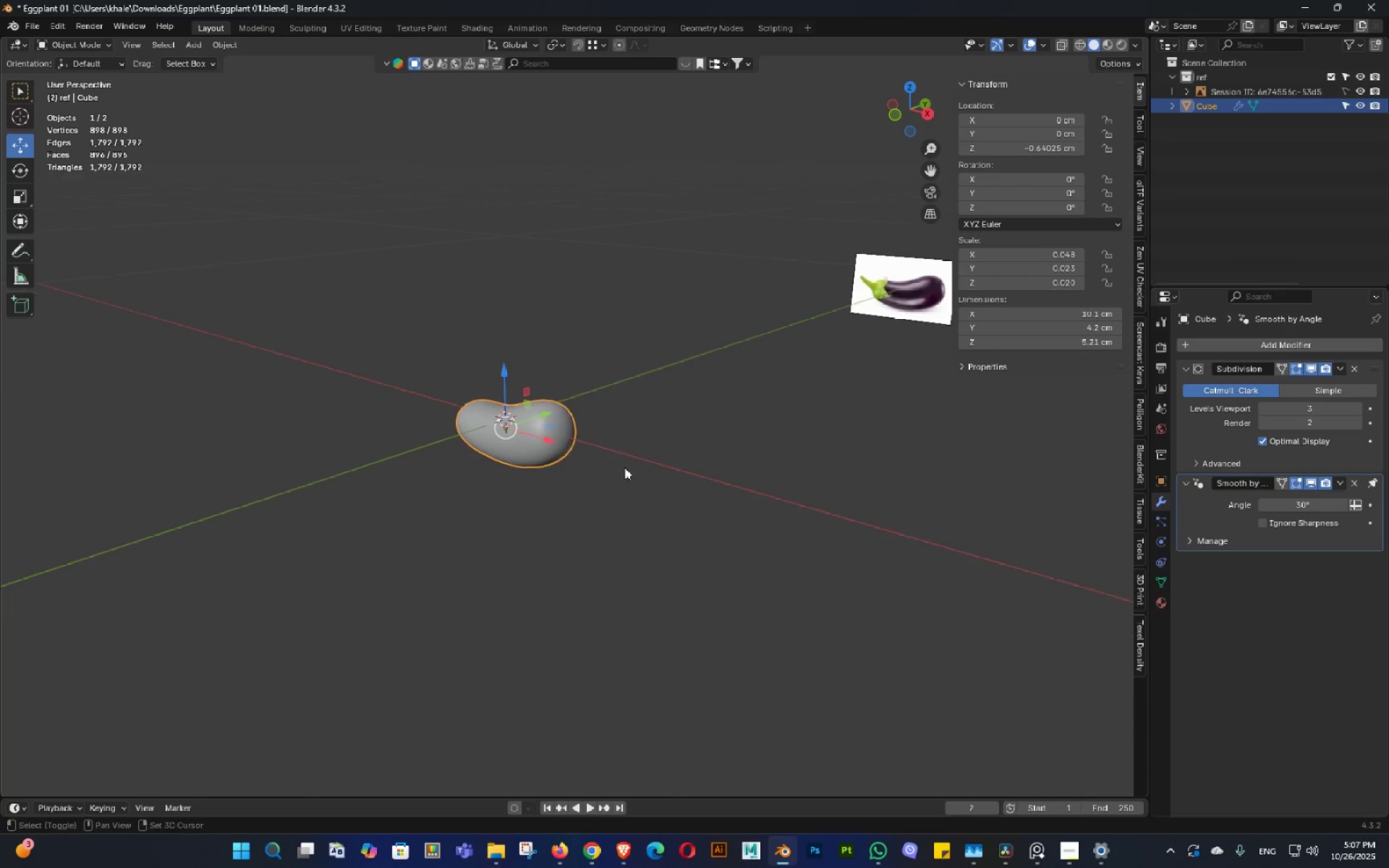 
scroll: coordinate [624, 469], scroll_direction: up, amount: 3.0
 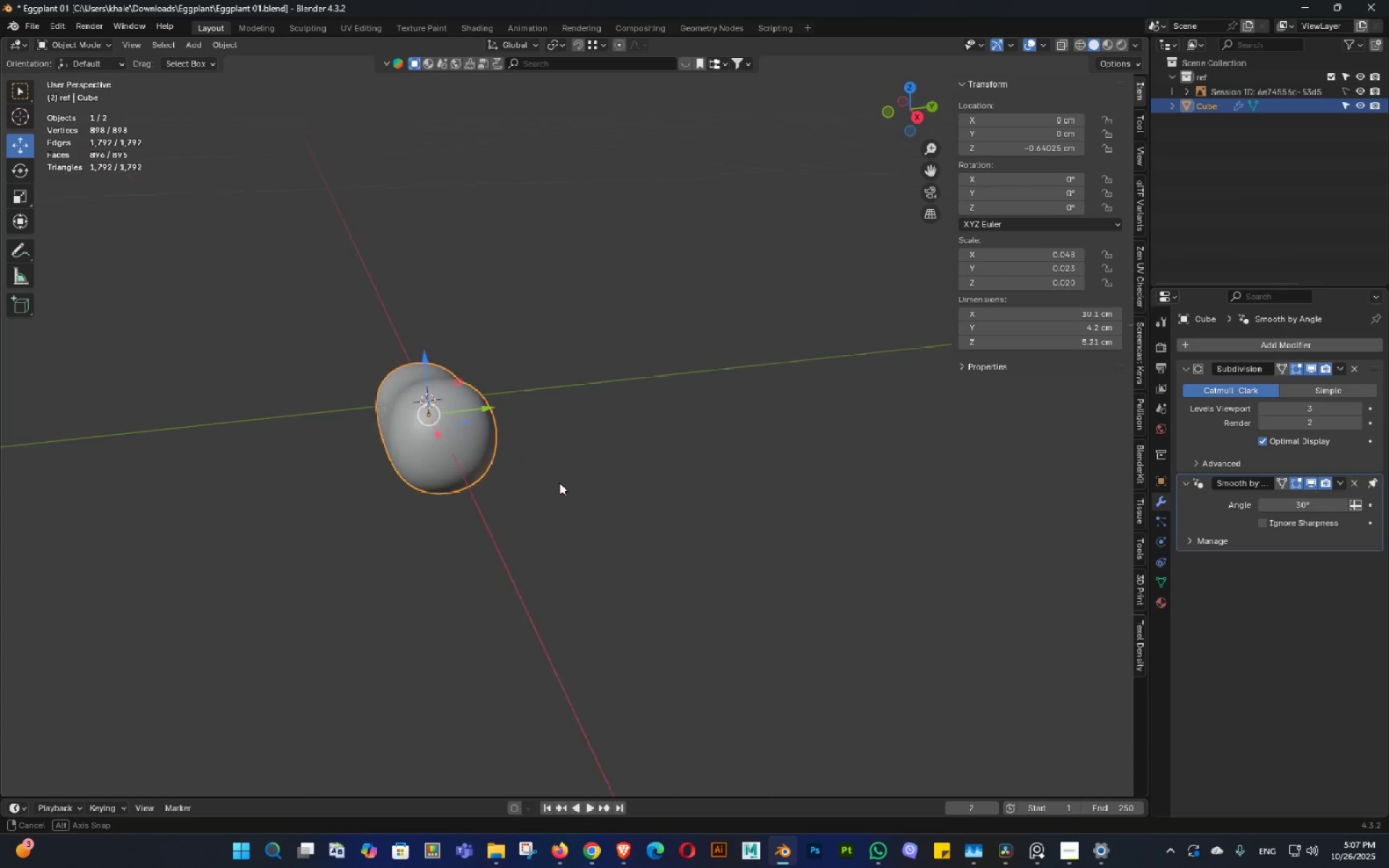 
key(Shift+ShiftLeft)
 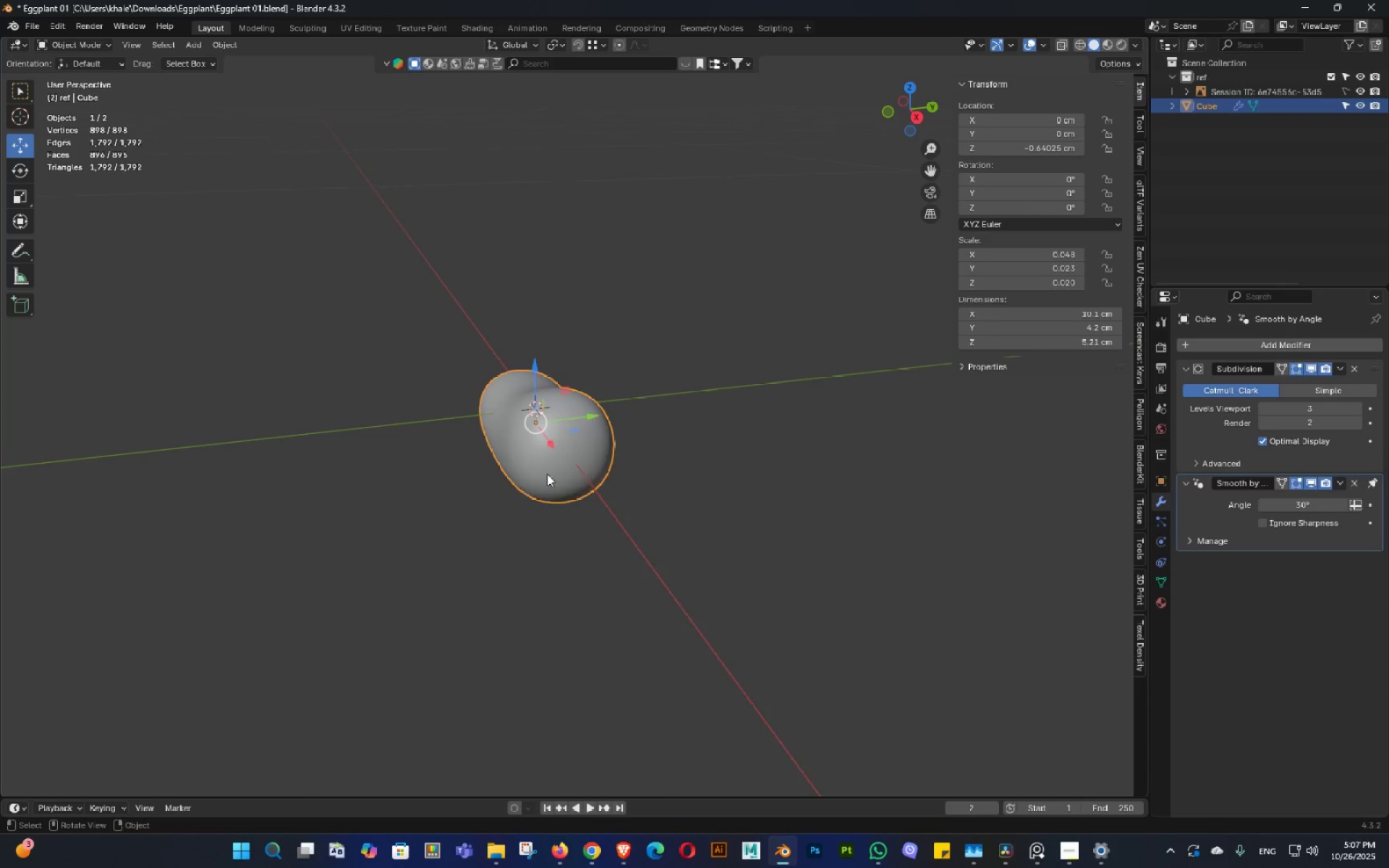 
scroll: coordinate [545, 472], scroll_direction: up, amount: 1.0
 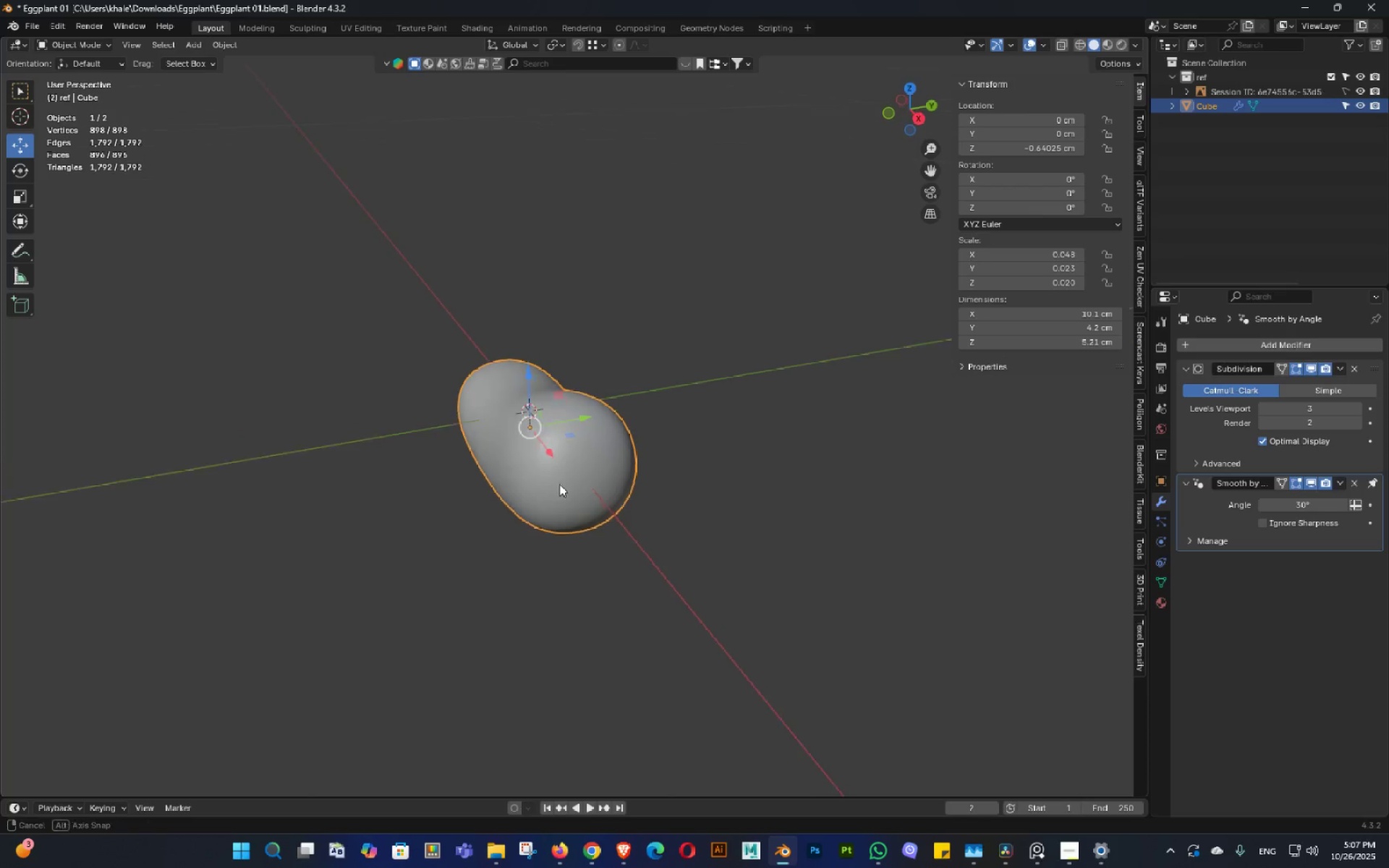 
key(Tab)
 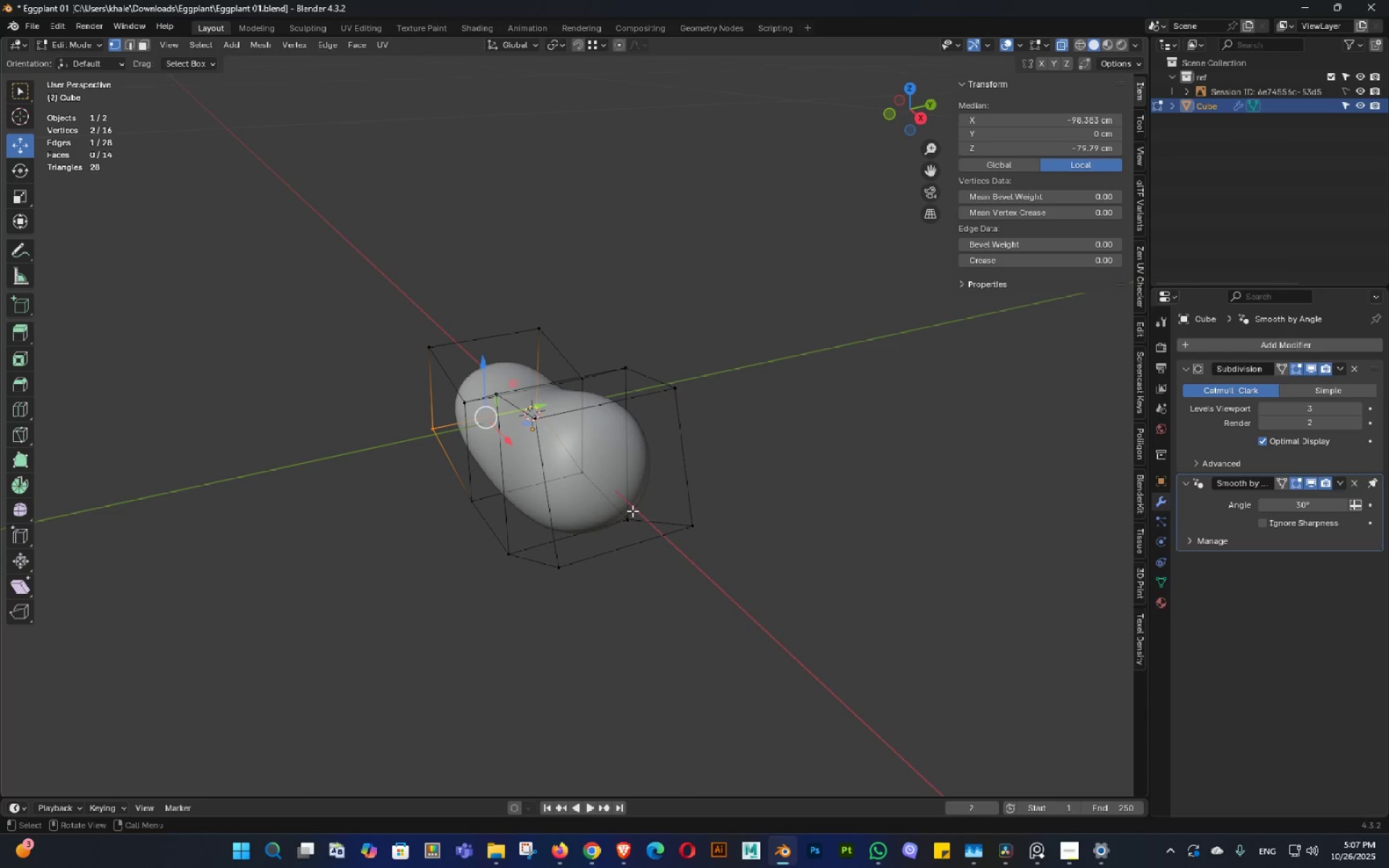 
key(Tab)
 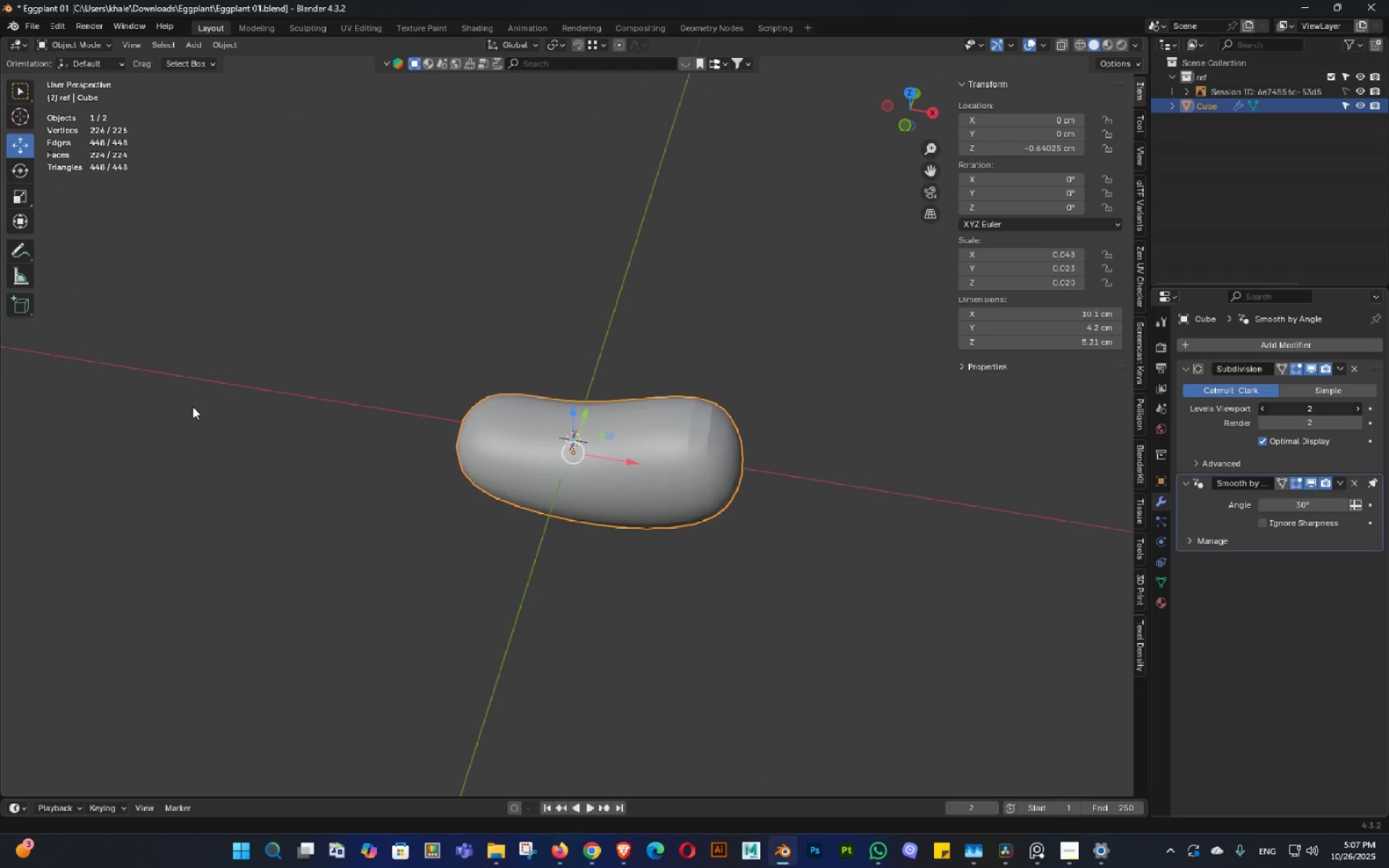 
middle_click([811, 421])
 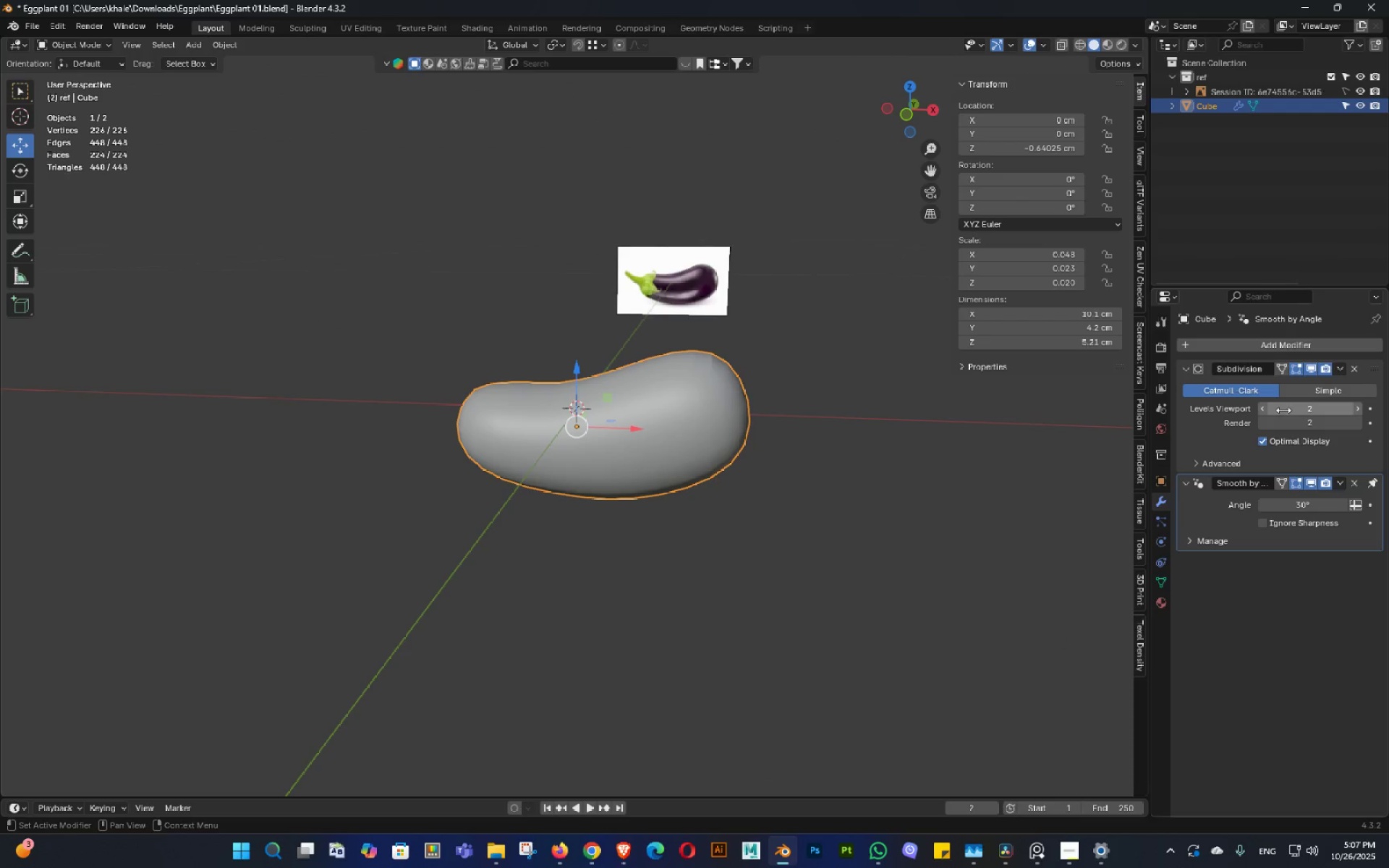 
type(12)
 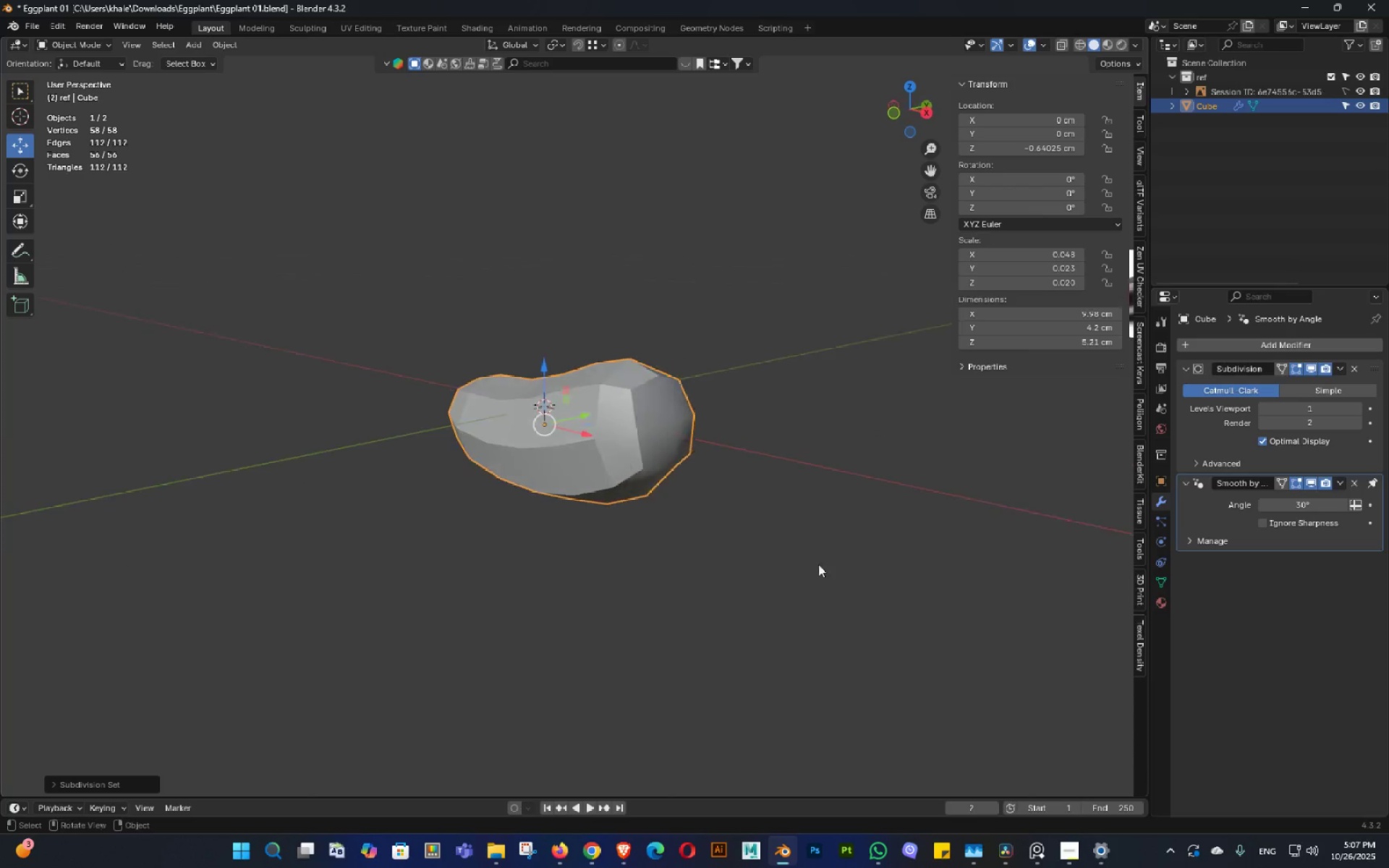 
scroll: coordinate [771, 563], scroll_direction: up, amount: 1.0
 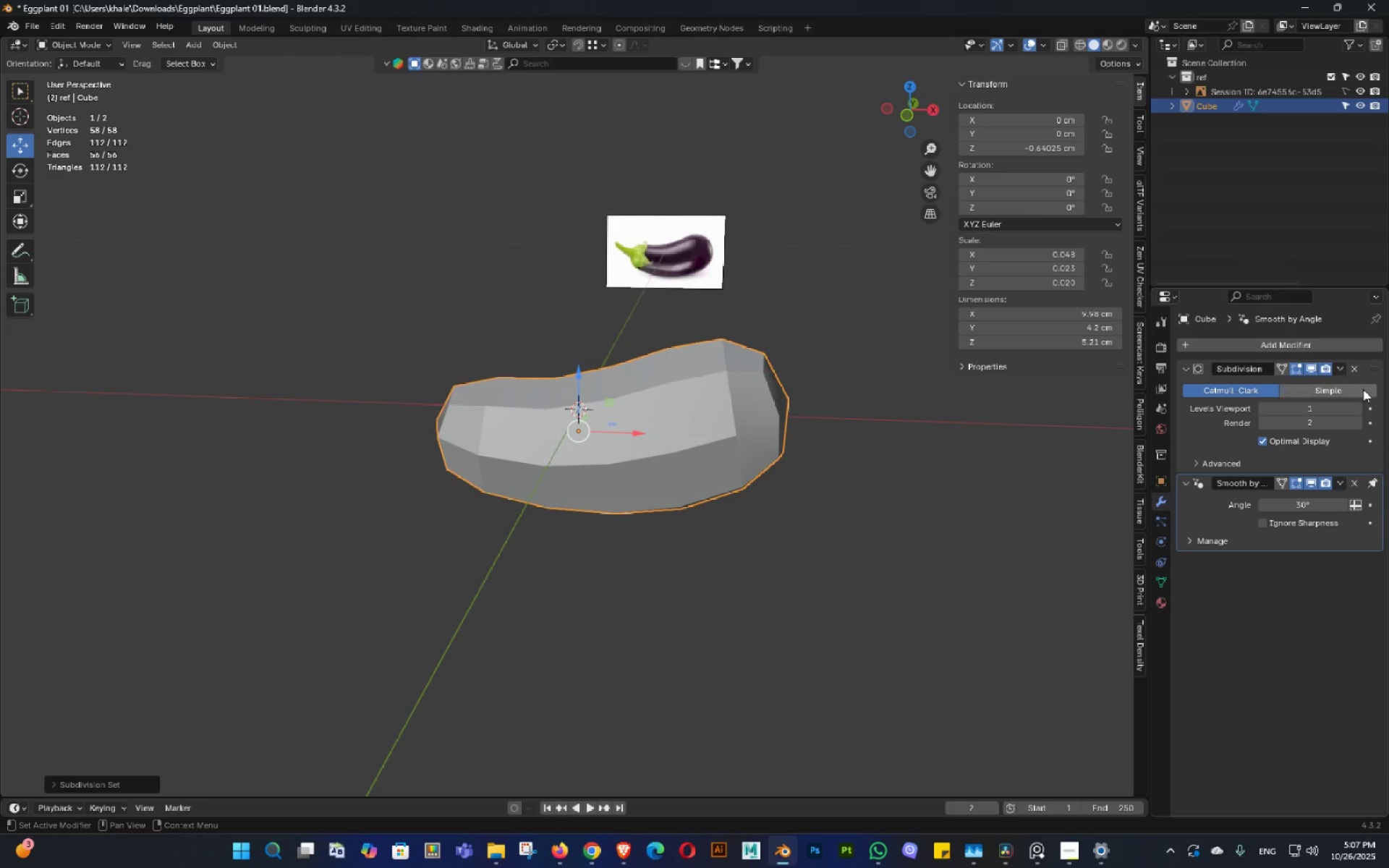 
left_click([1341, 367])
 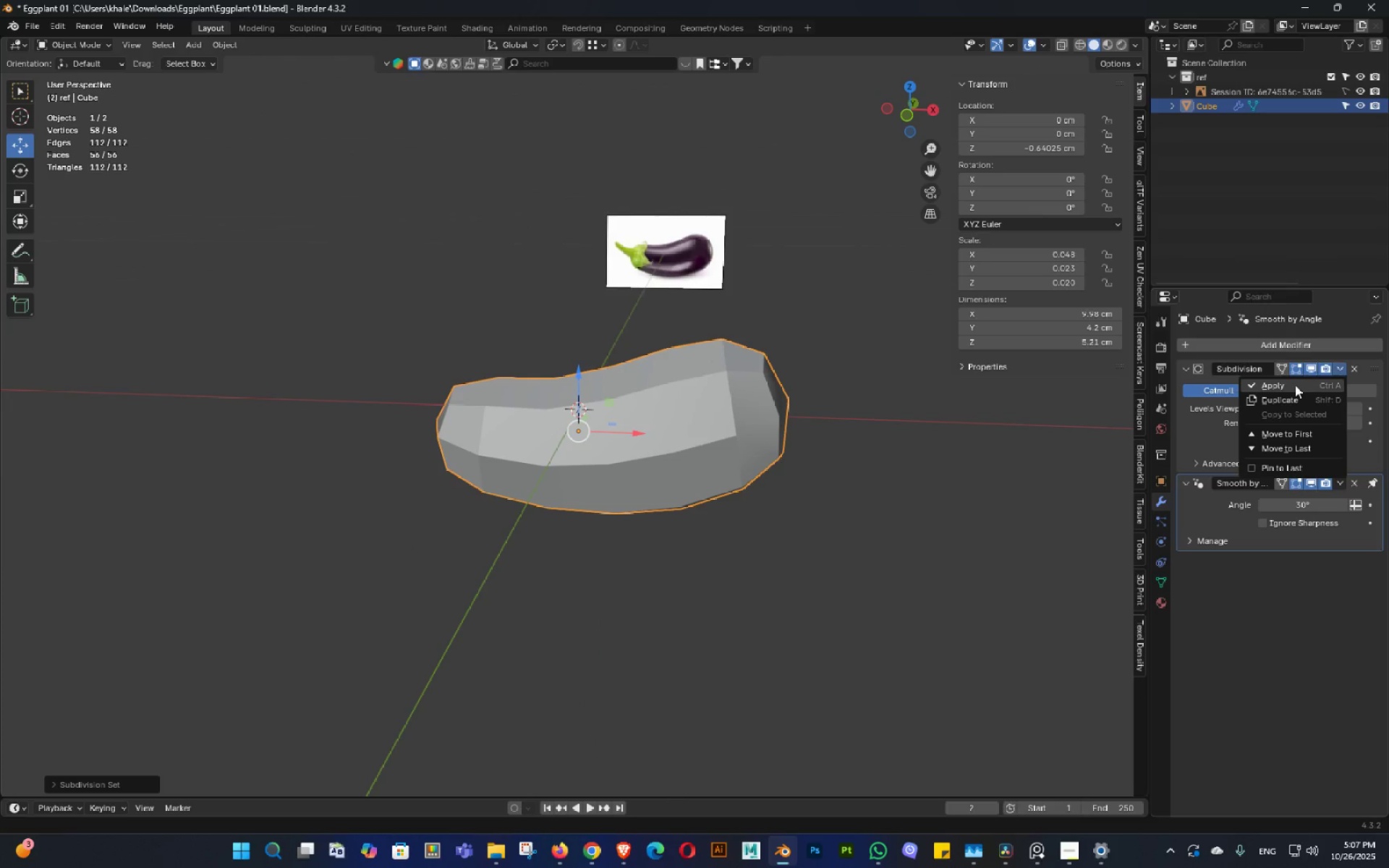 
left_click([1295, 385])
 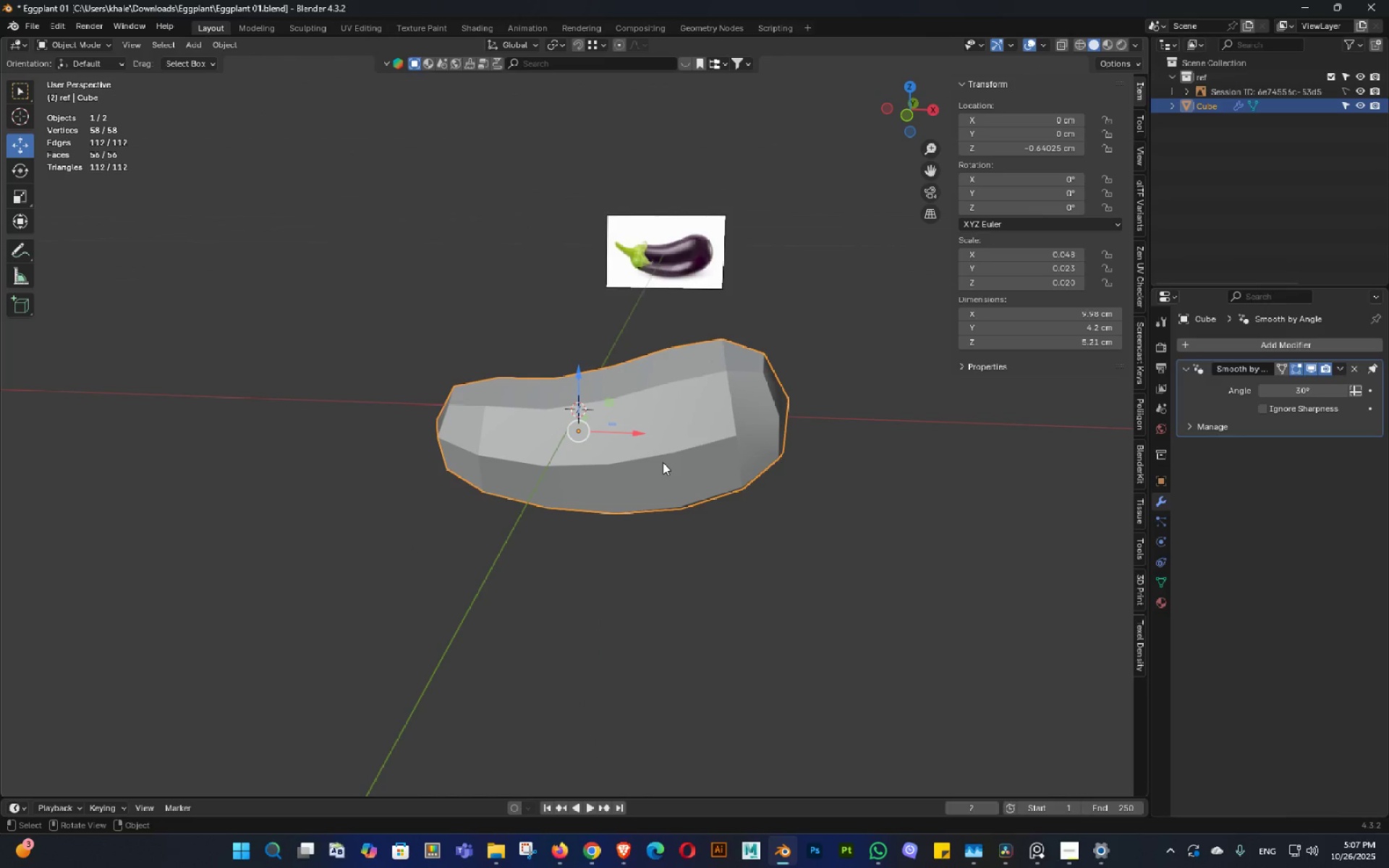 
type(ee)
 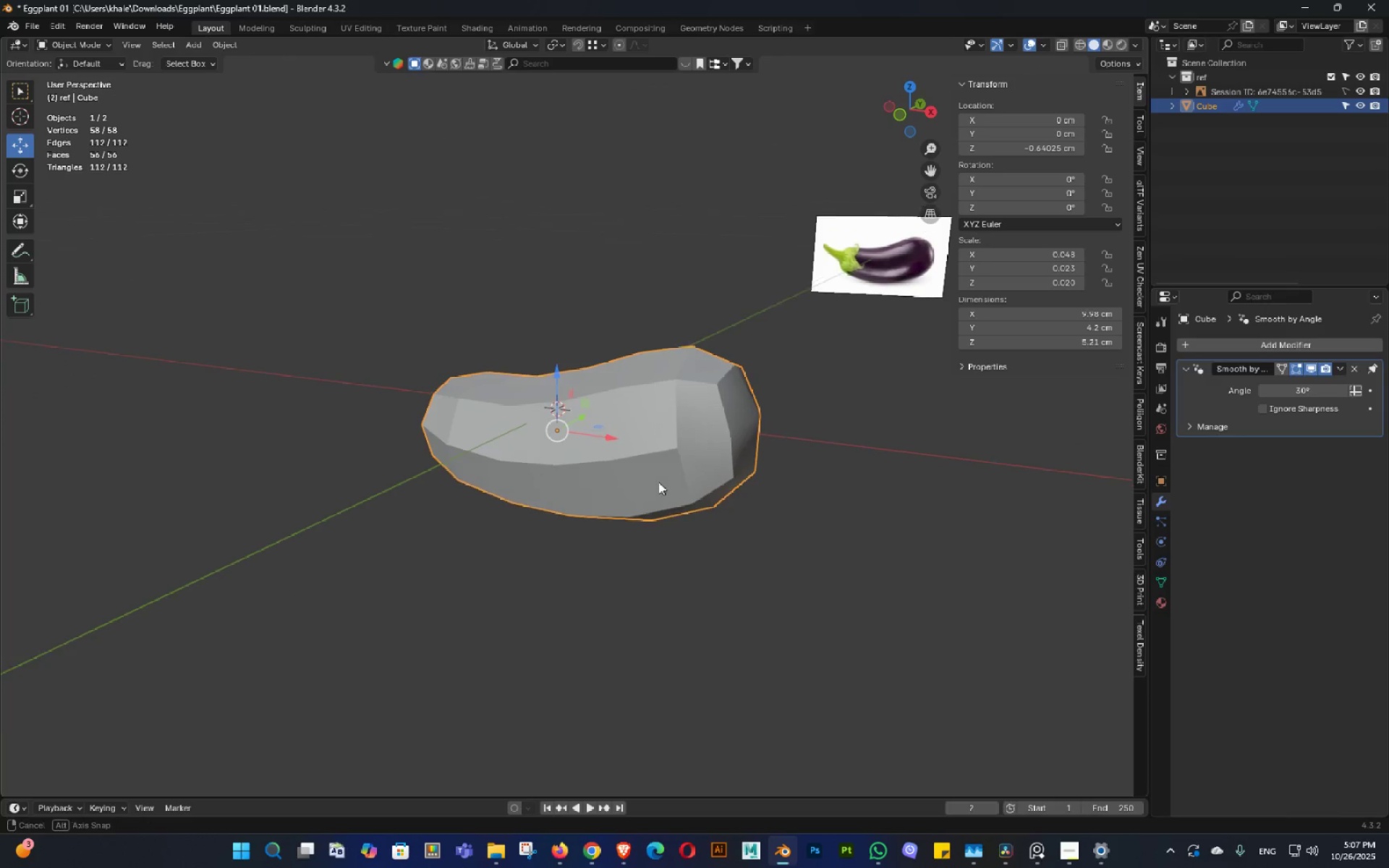 
left_click([672, 454])
 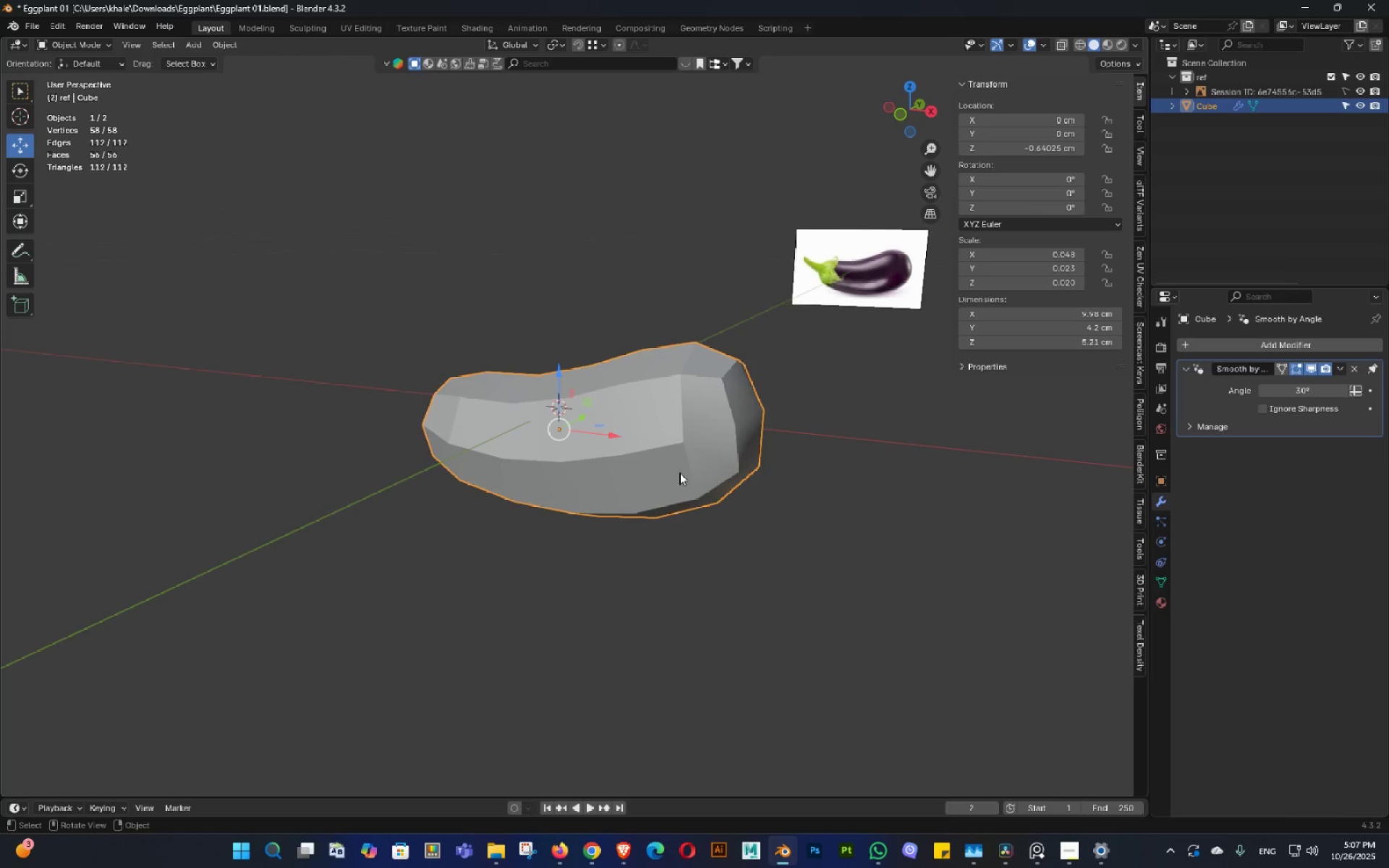 
key(3)
 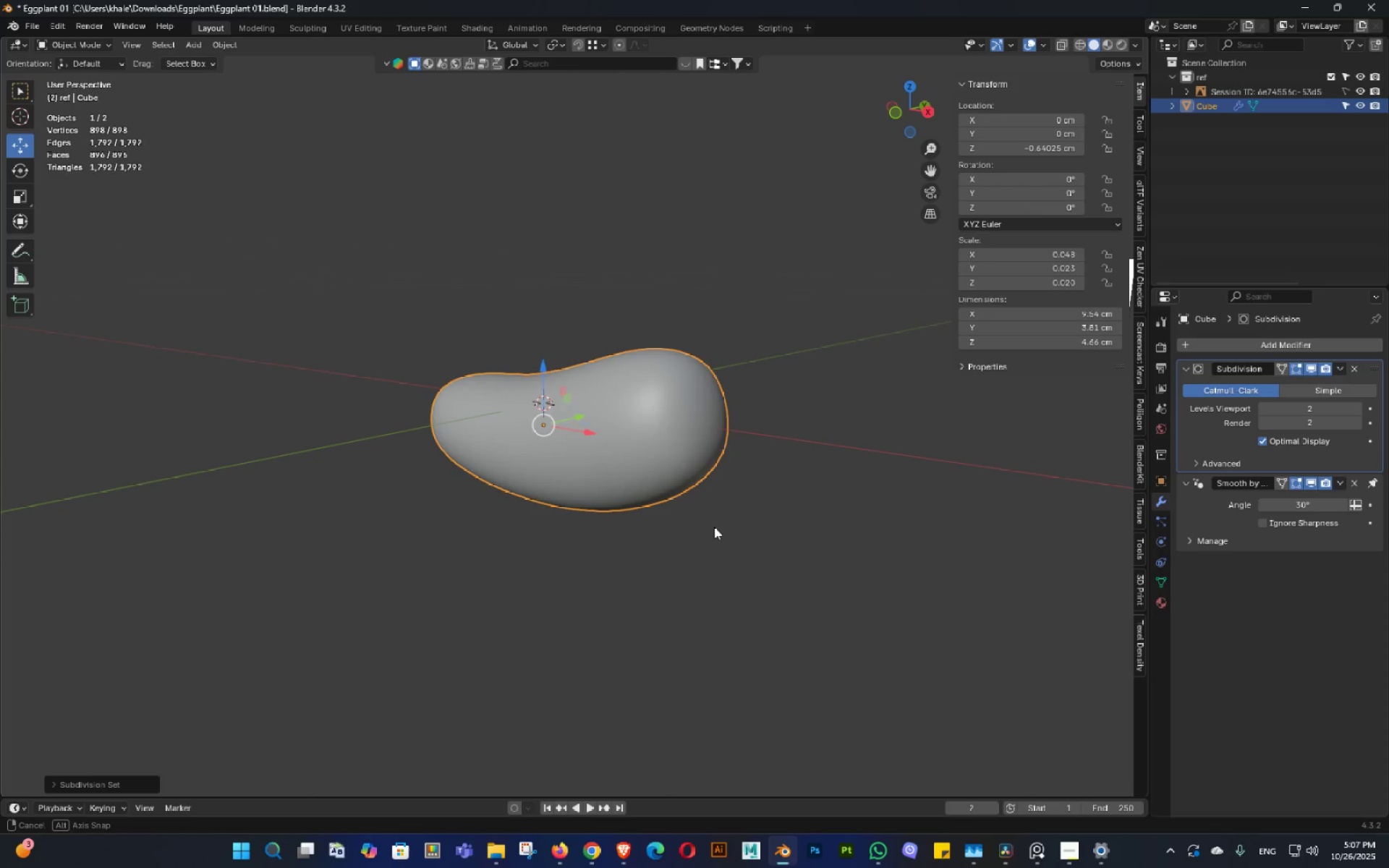 
hold_key(key=Backquote, duration=0.91)
 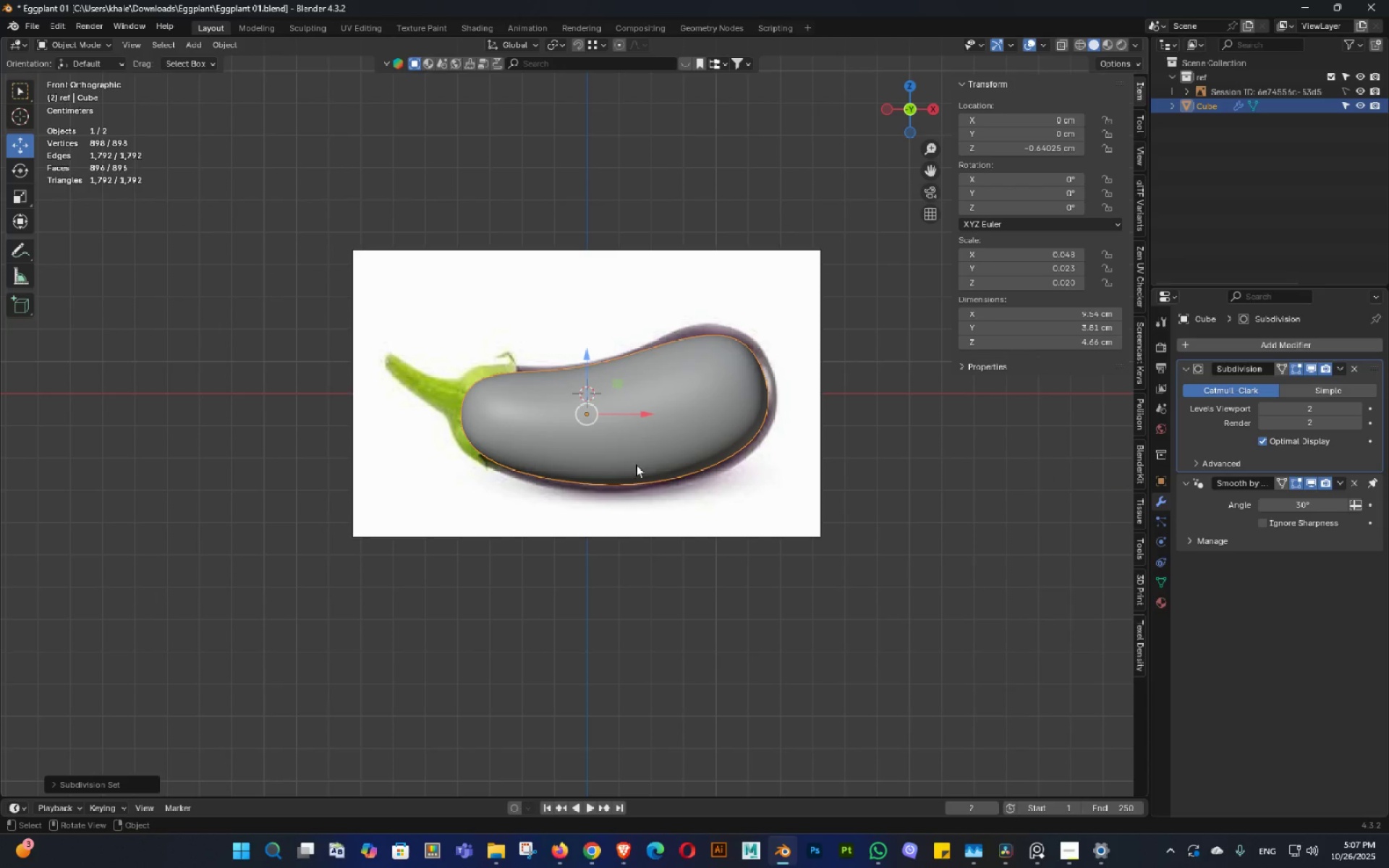 
scroll: coordinate [669, 467], scroll_direction: up, amount: 1.0
 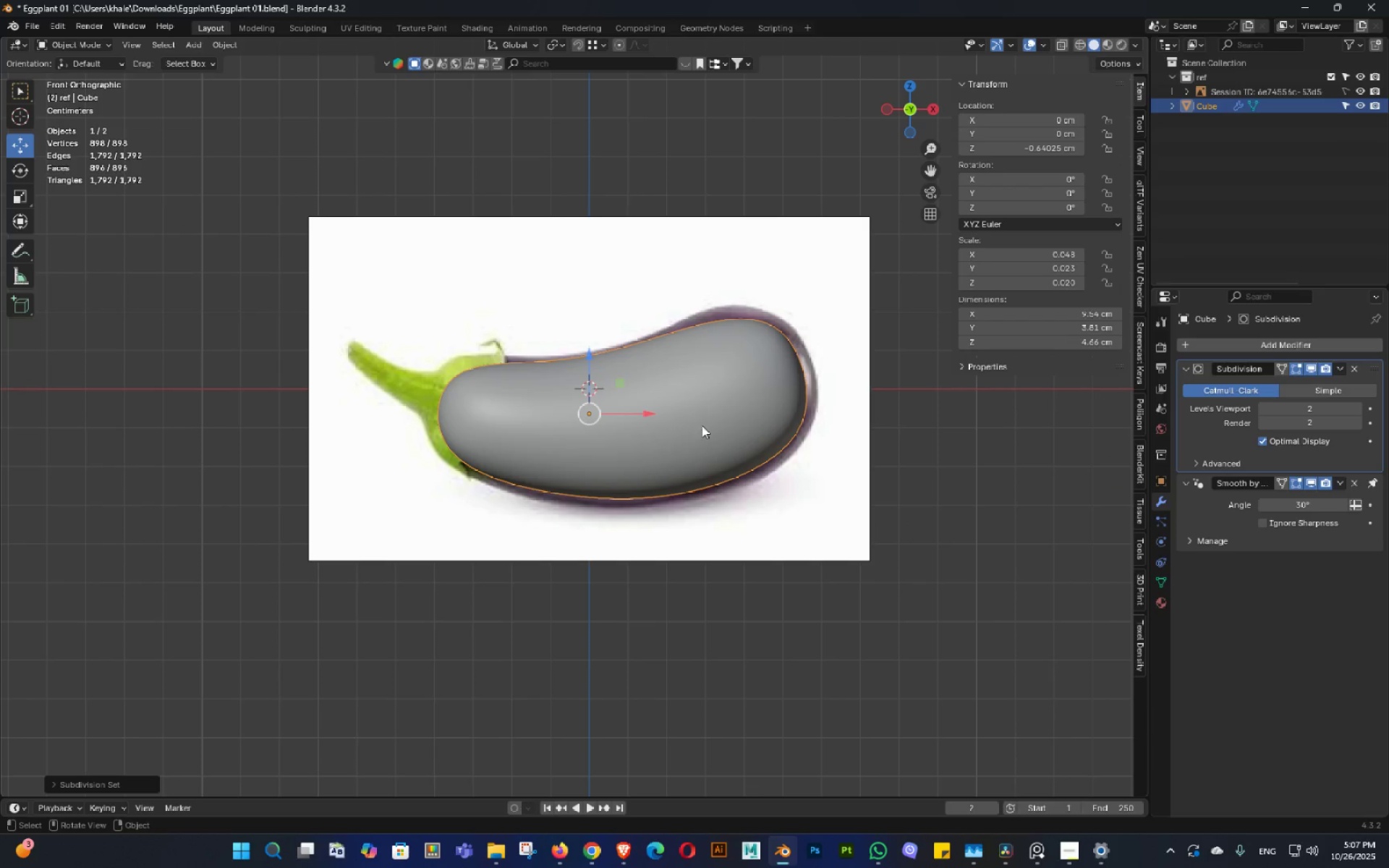 
key(Tab)
 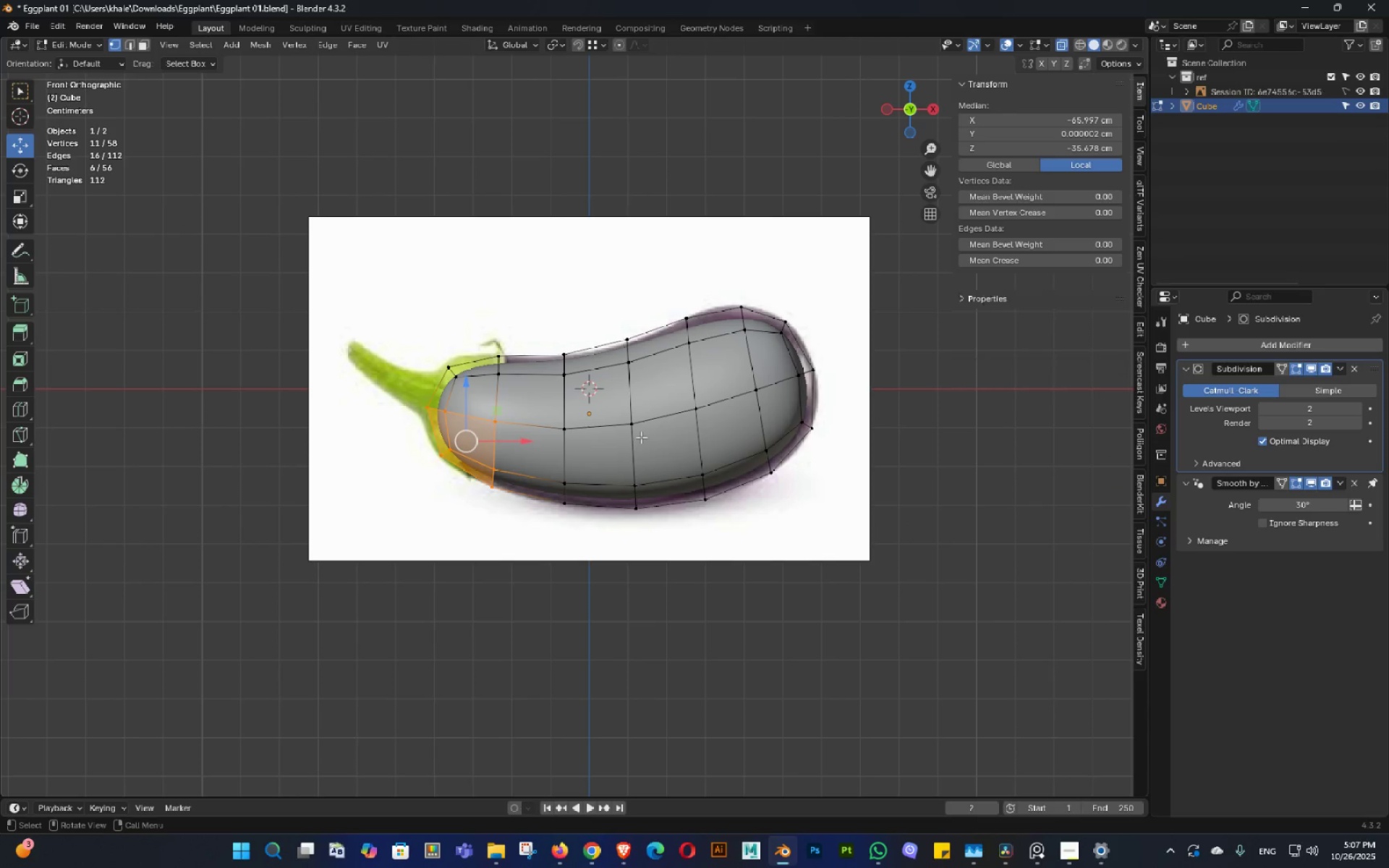 
key(Shift+ShiftLeft)
 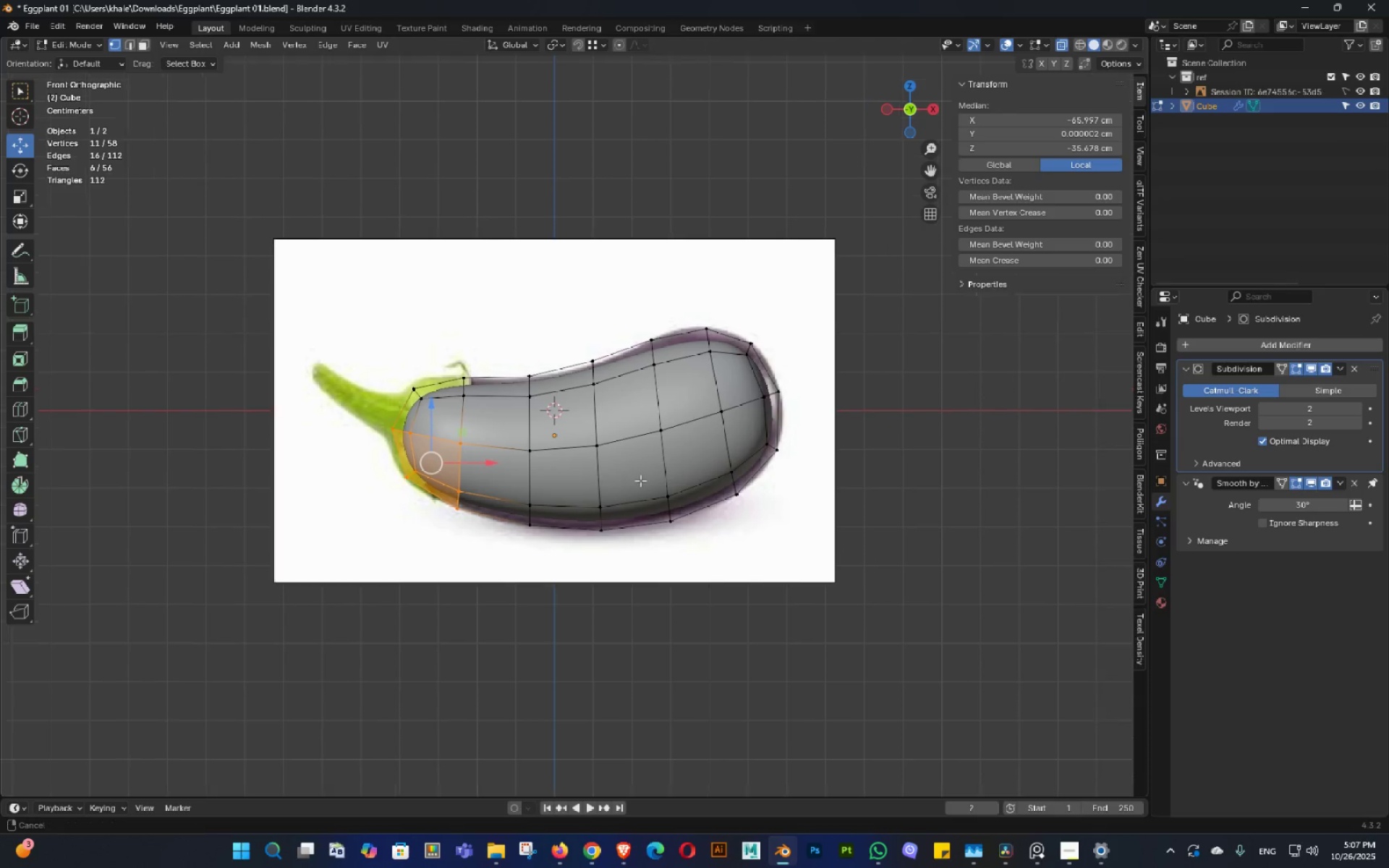 
double_click([636, 485])
 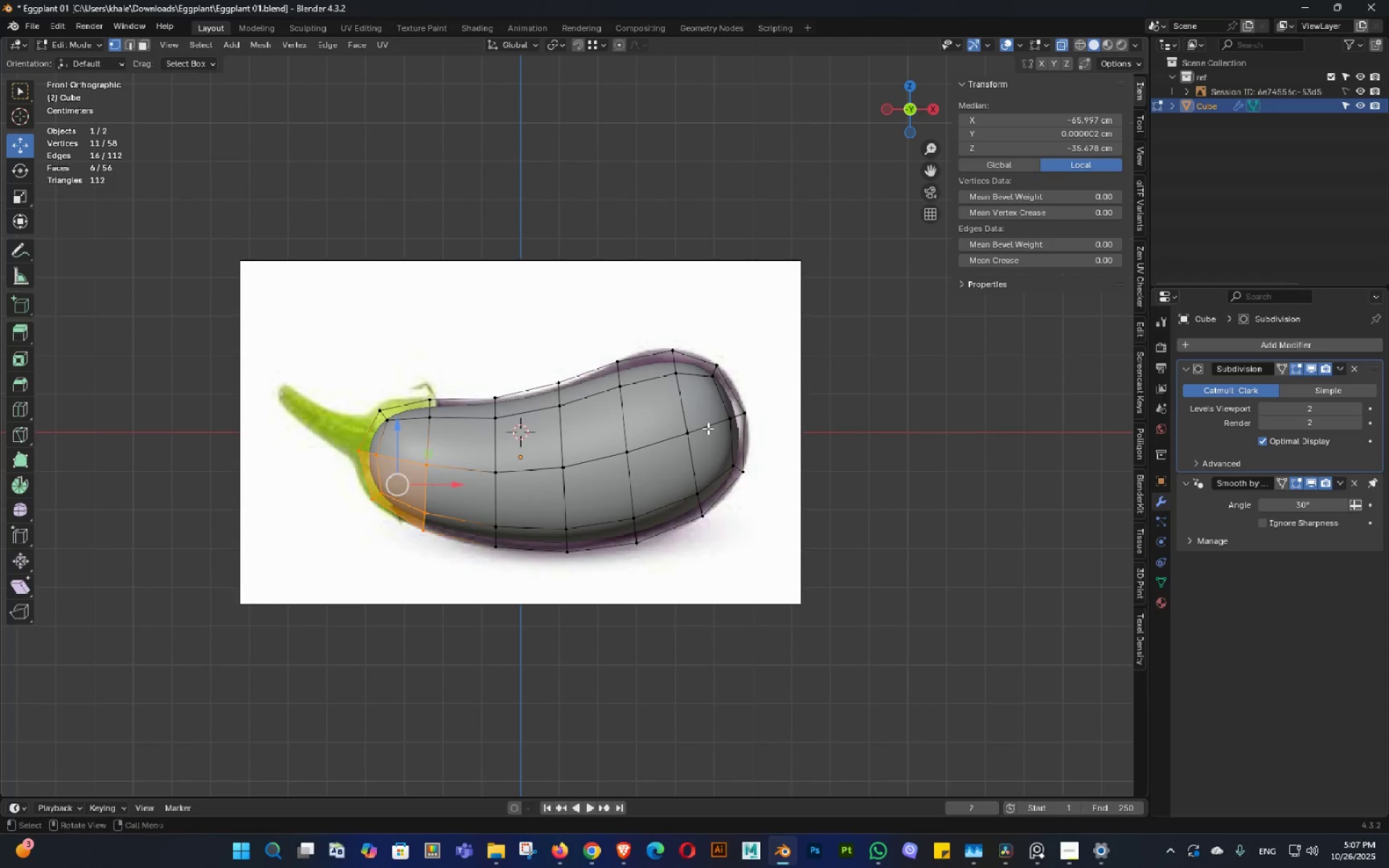 
scroll: coordinate [804, 343], scroll_direction: up, amount: 4.0
 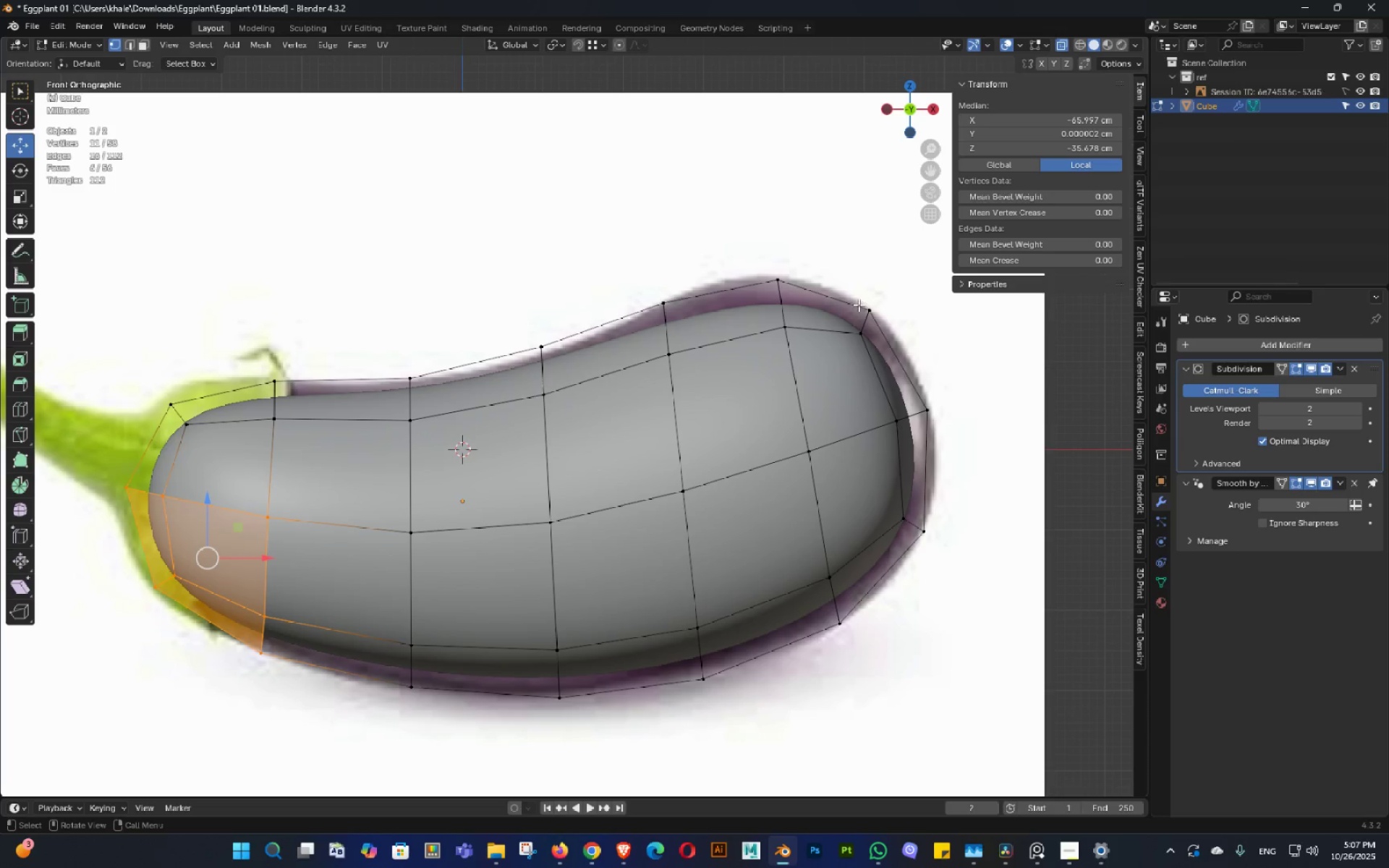 
key(Shift+ShiftLeft)
 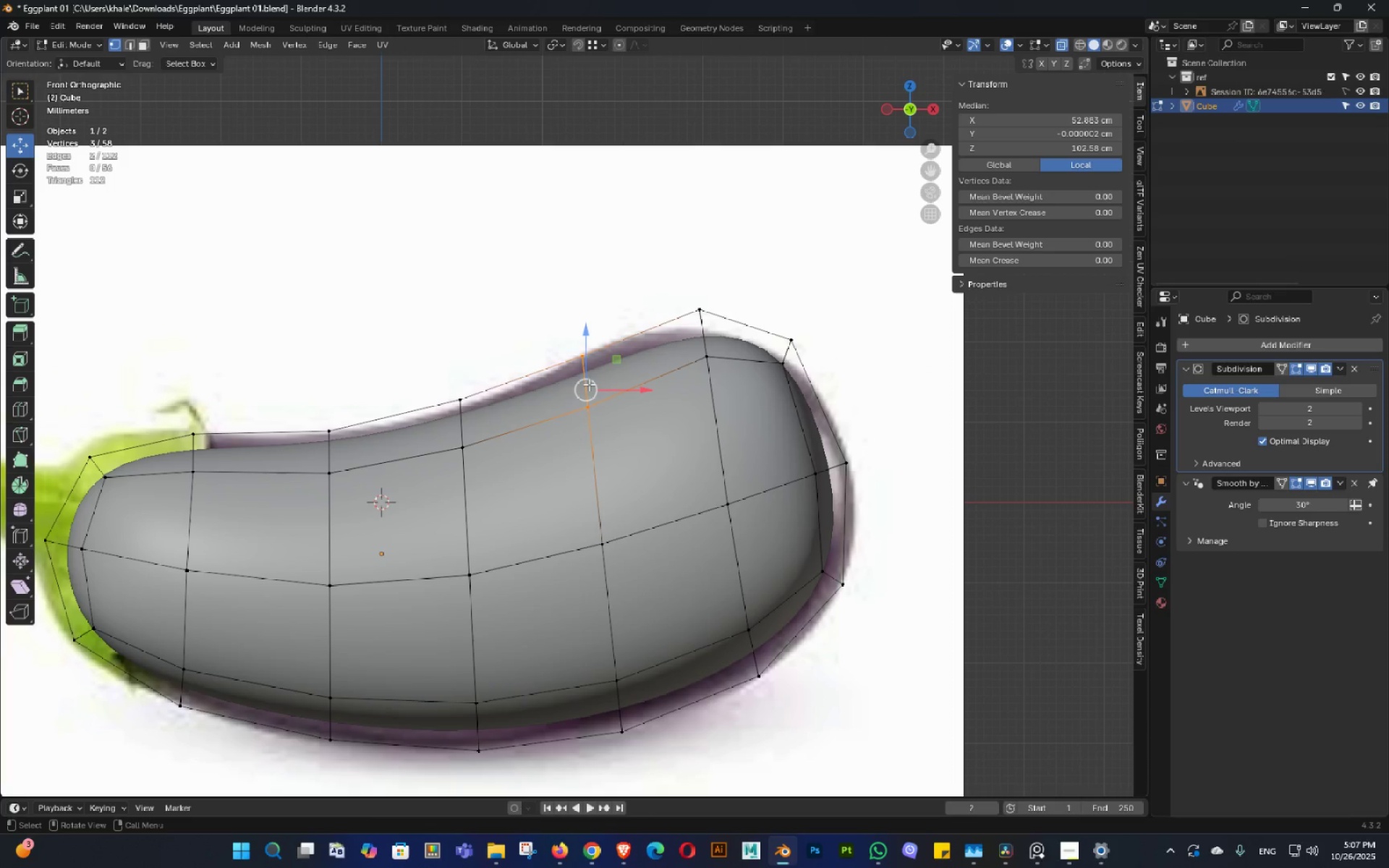 
wait(5.74)
 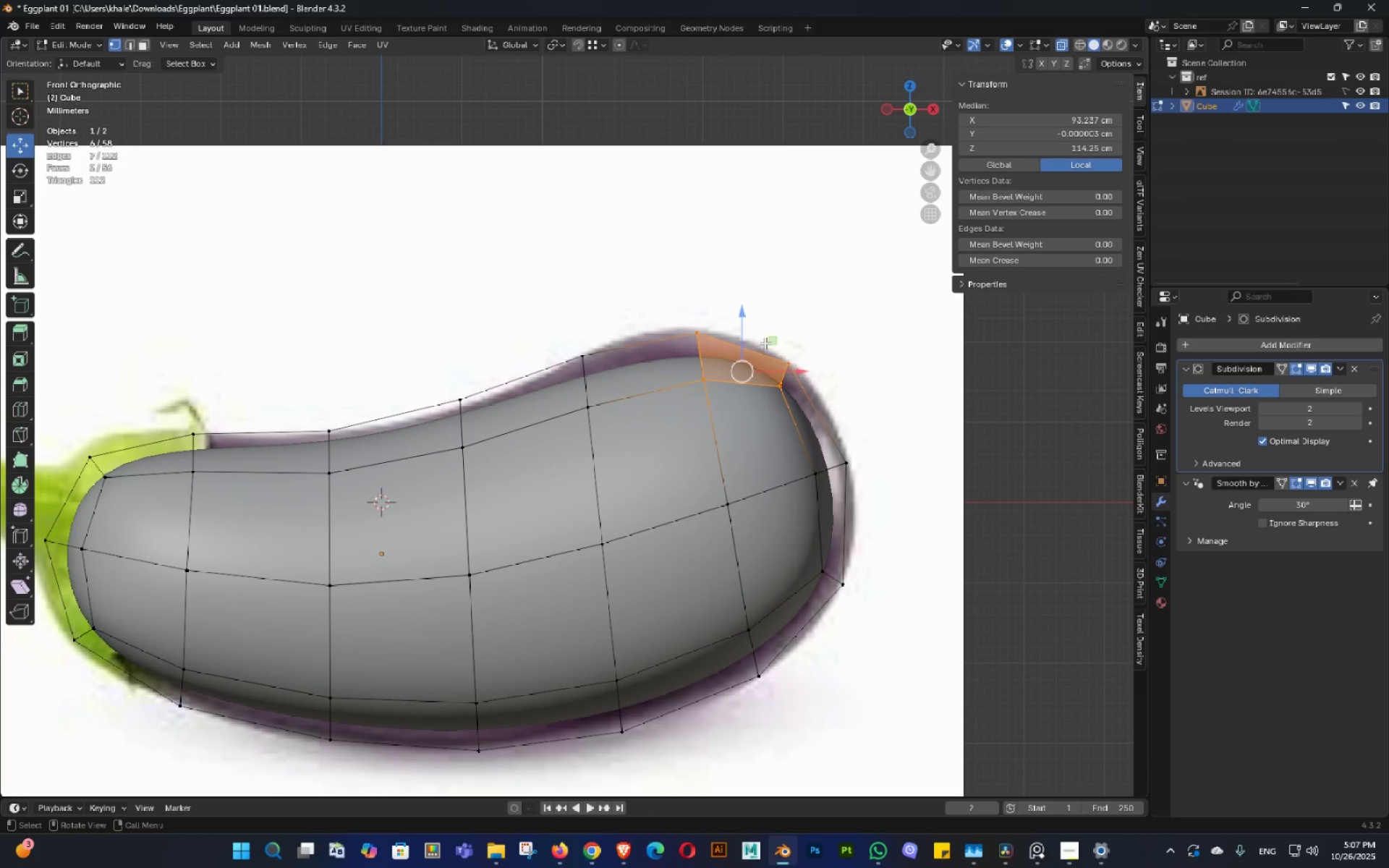 
key(Shift+ShiftLeft)
 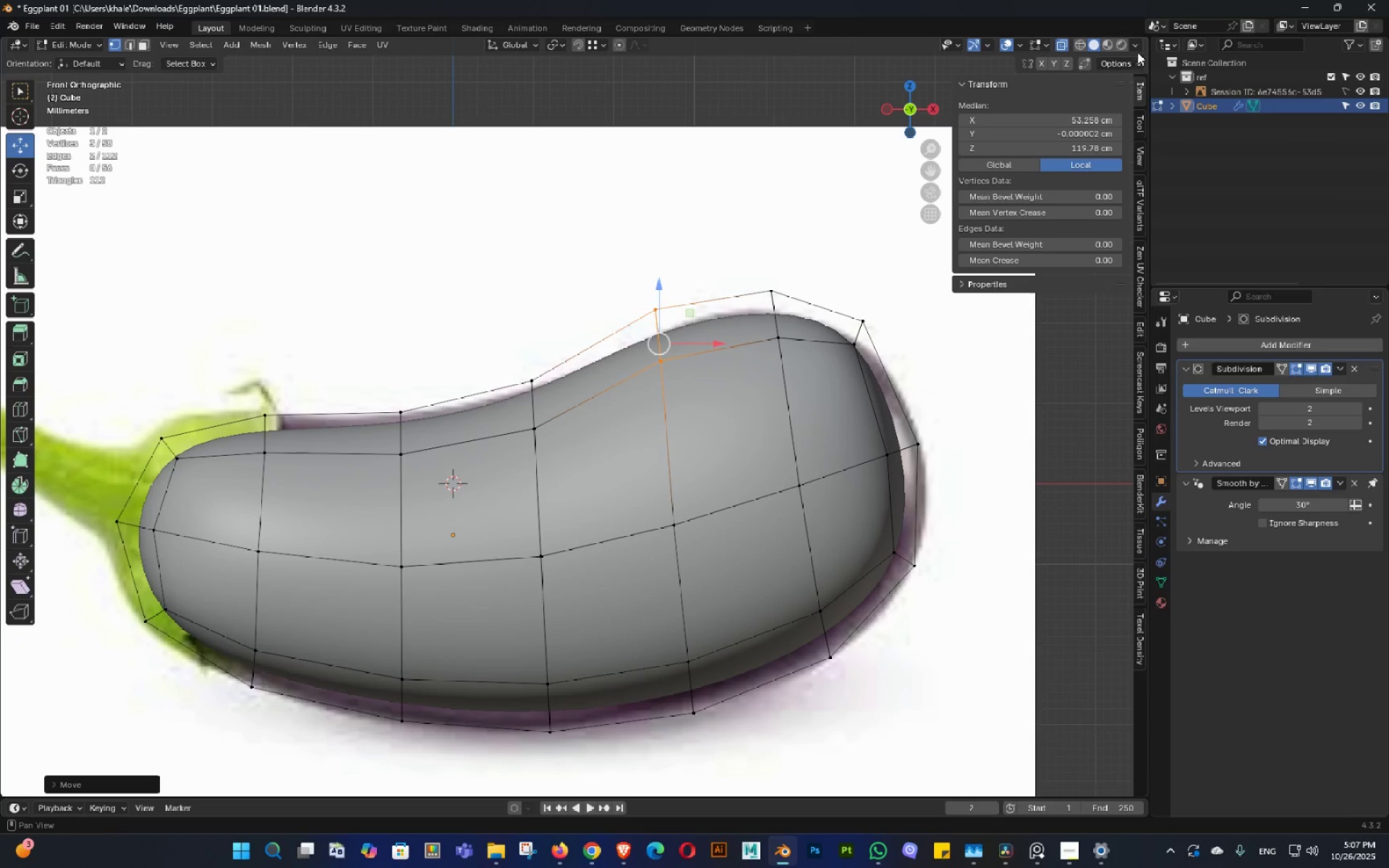 
left_click([1138, 51])
 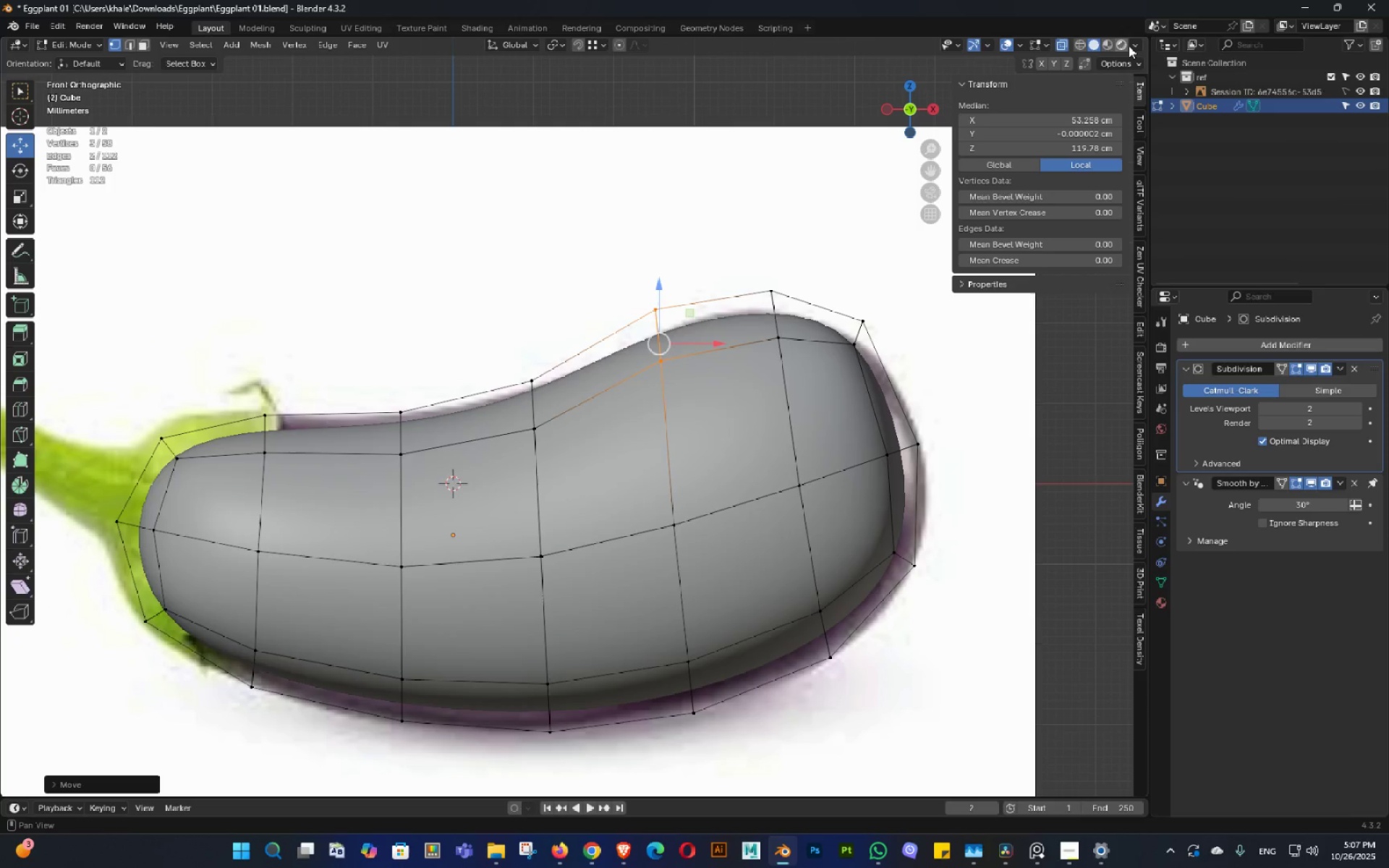 
left_click([1129, 46])
 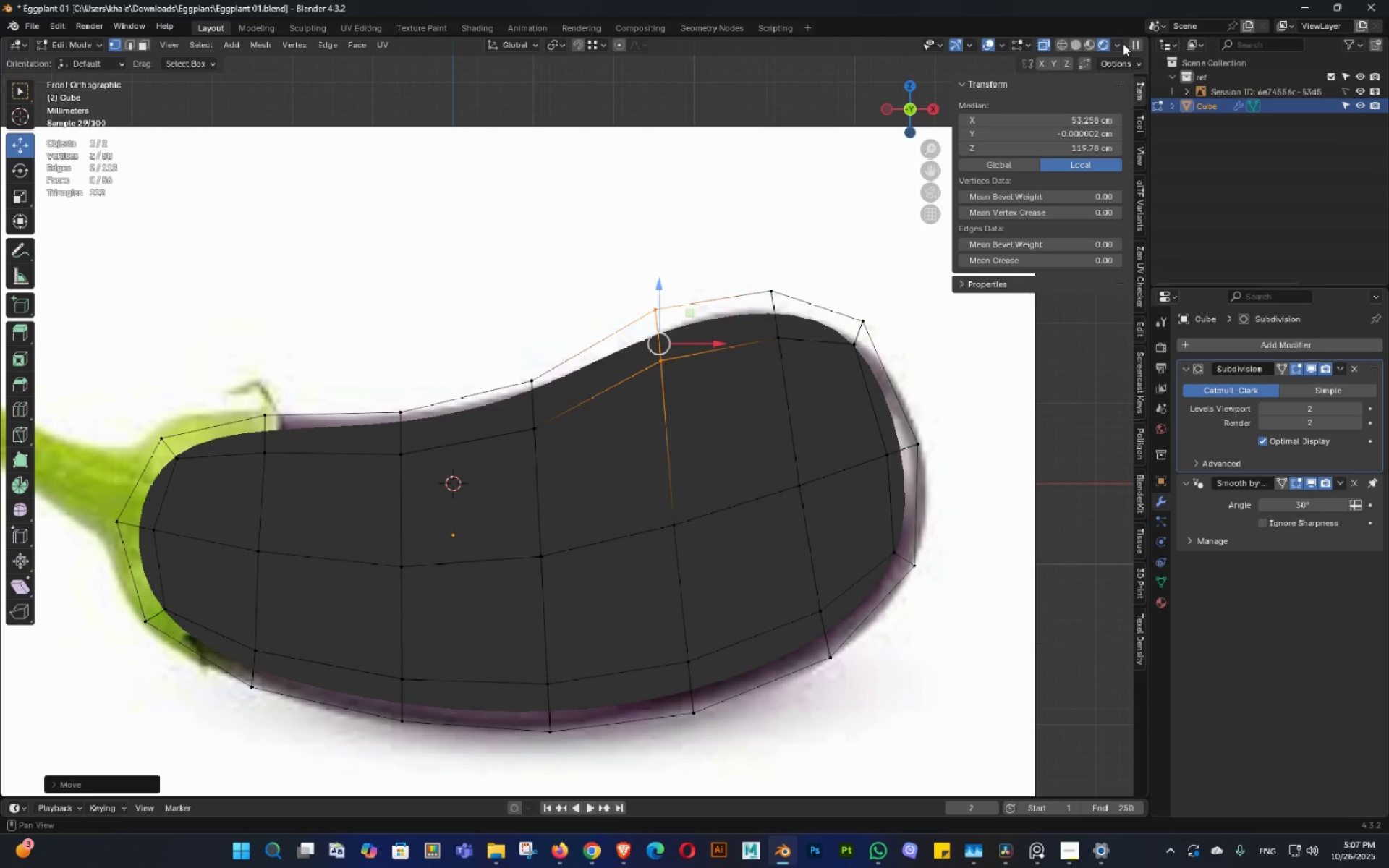 
left_click([1122, 44])
 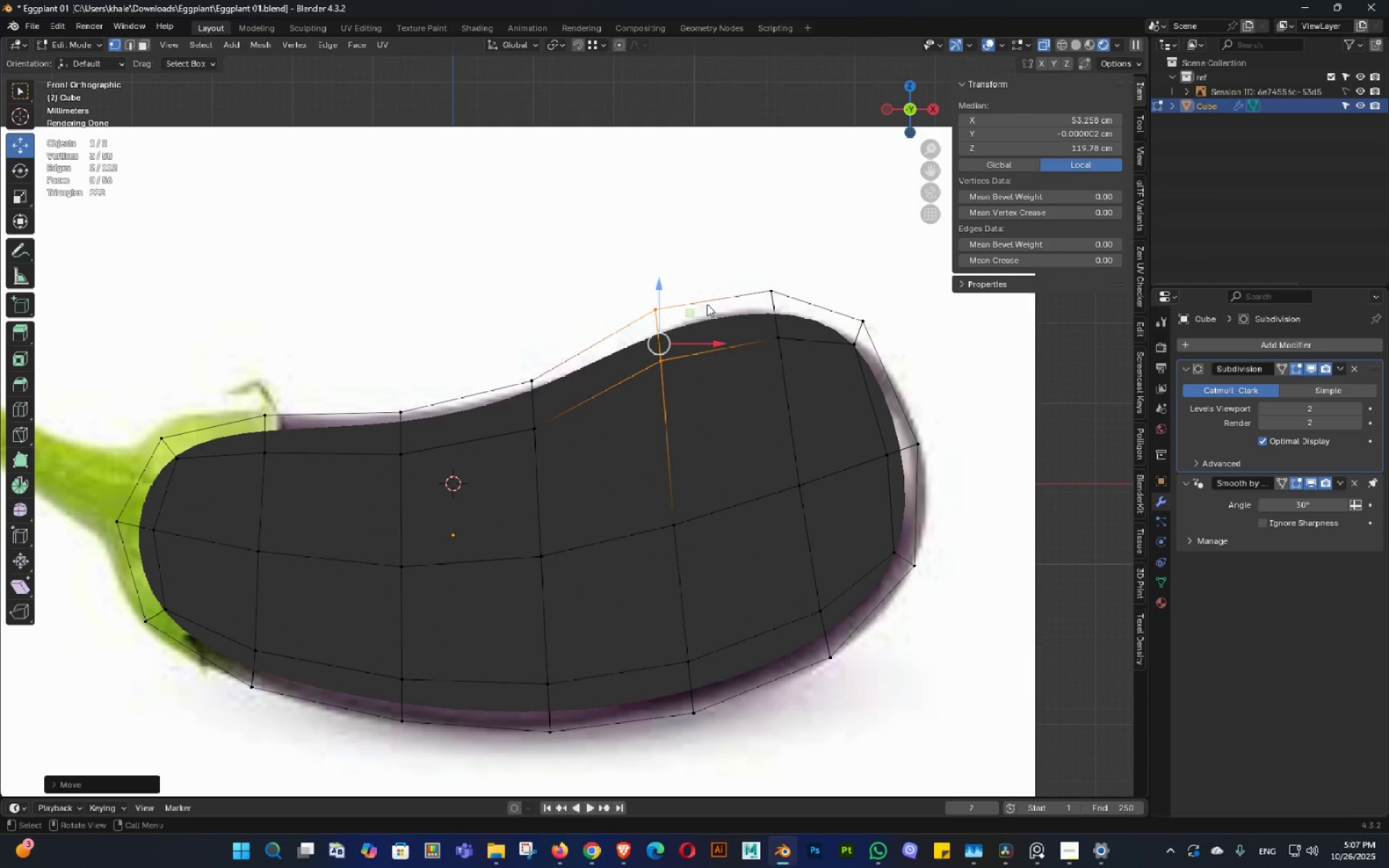 
left_click([1134, 42])
 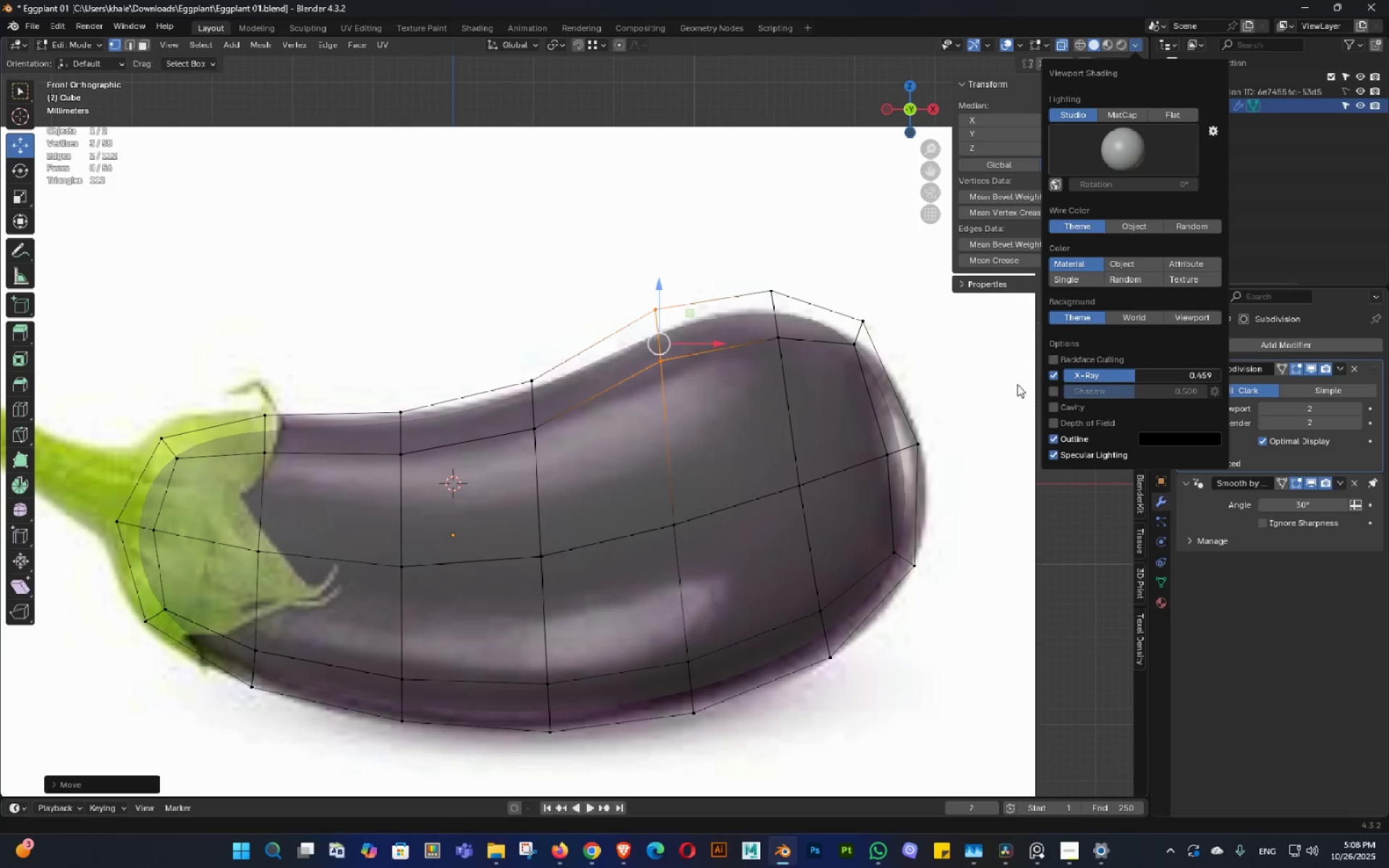 
hold_key(key=ShiftLeft, duration=0.35)
 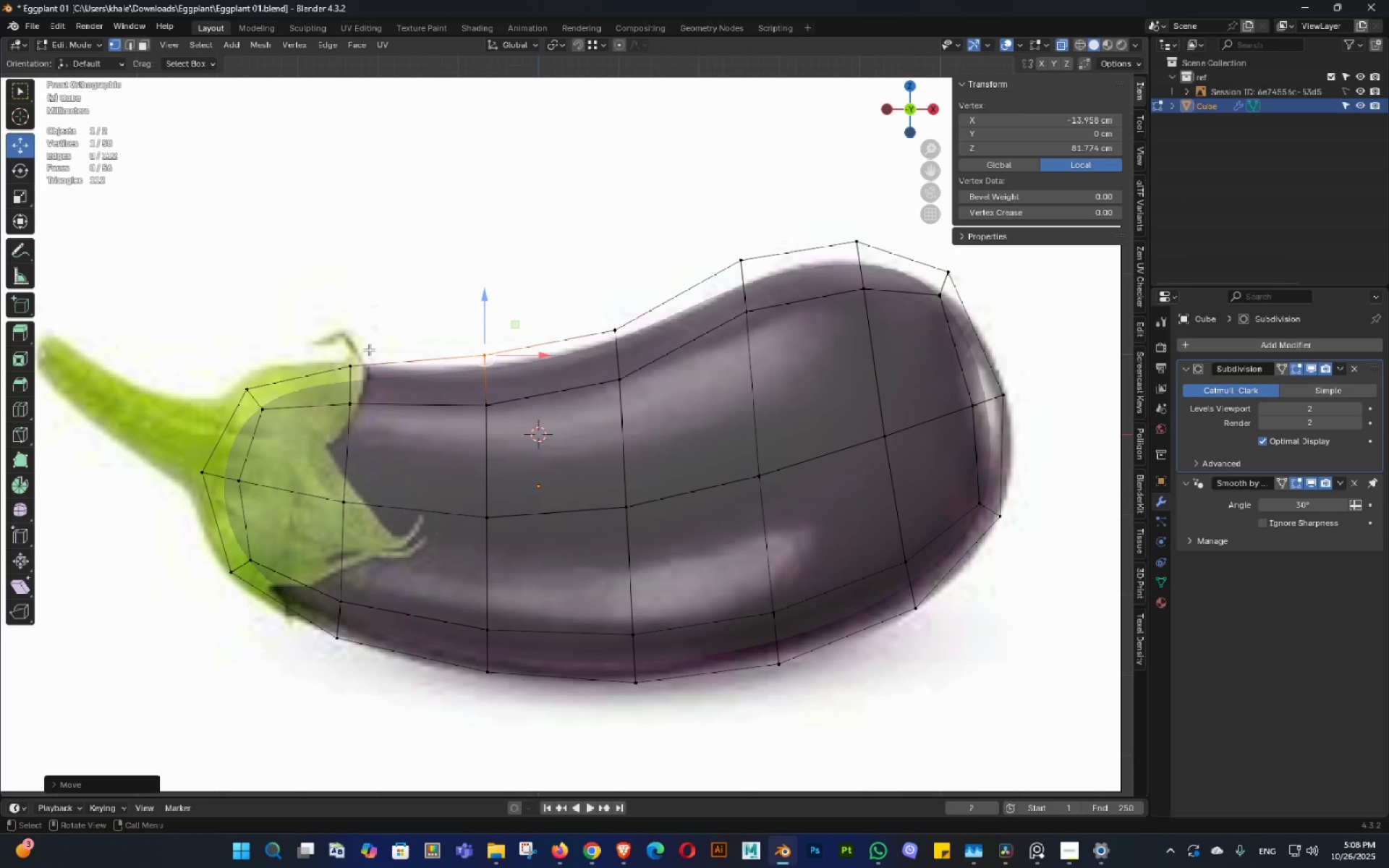 
wait(9.37)
 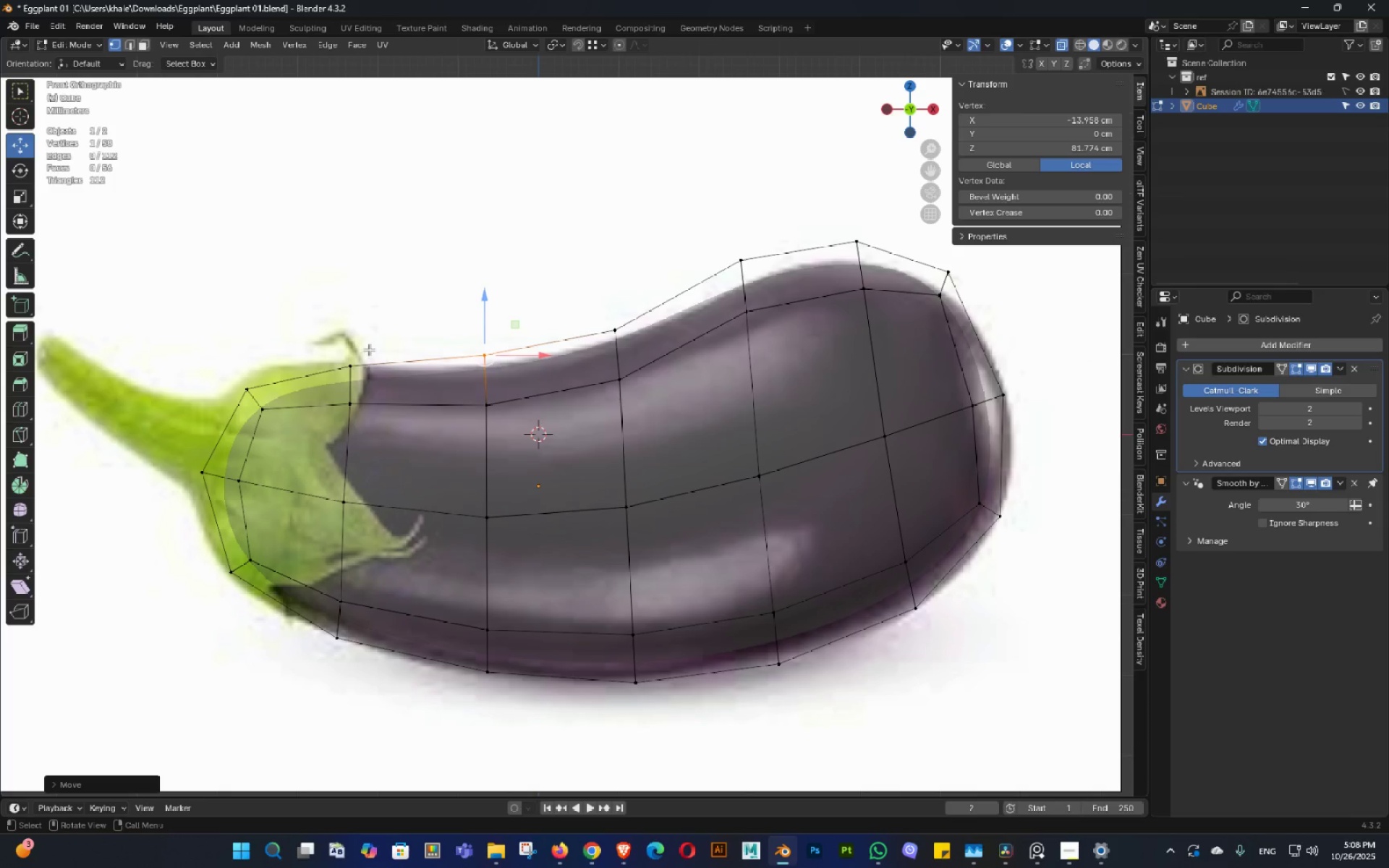 
hold_key(key=ShiftLeft, duration=0.43)
 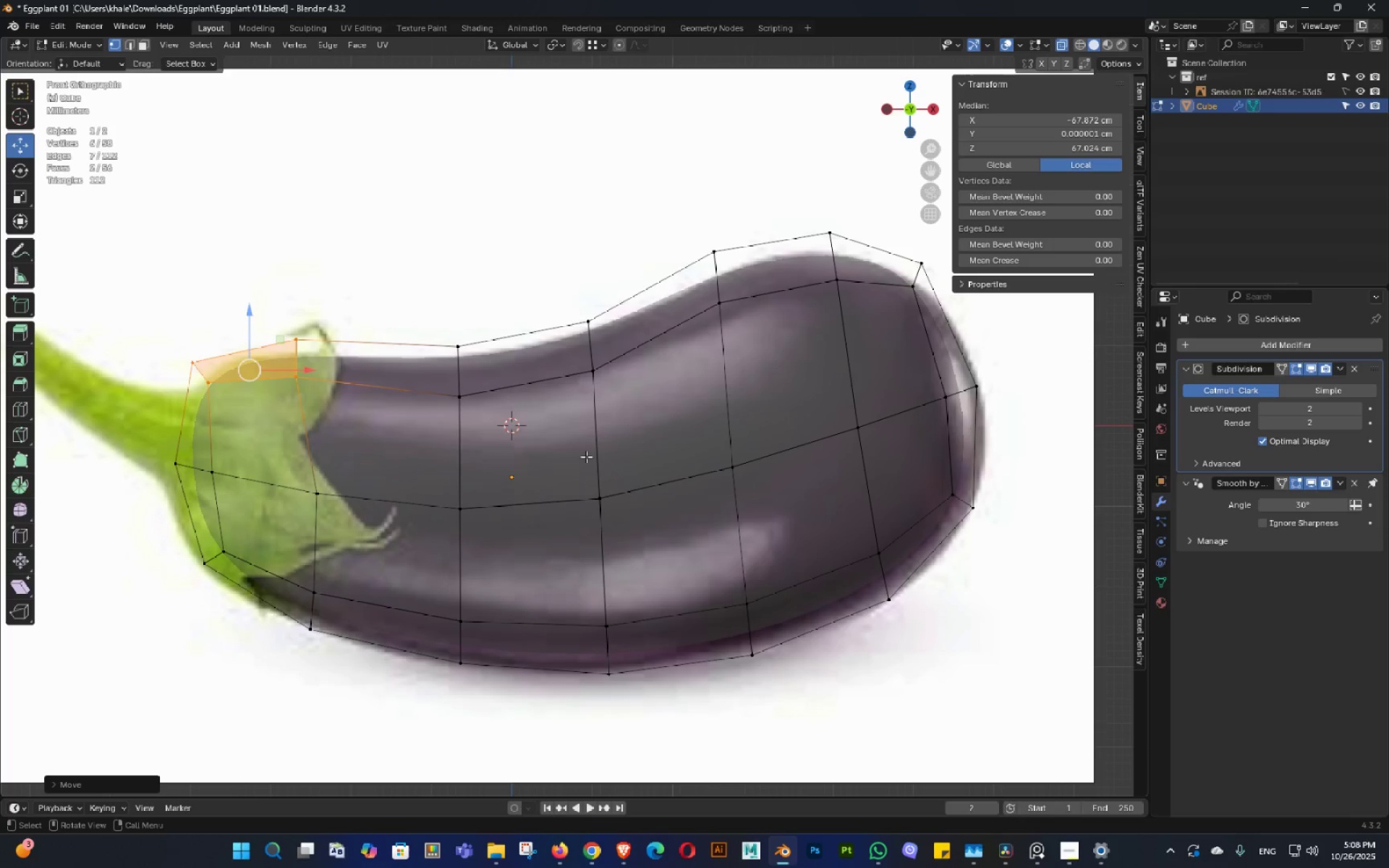 
hold_key(key=ShiftLeft, duration=0.32)
 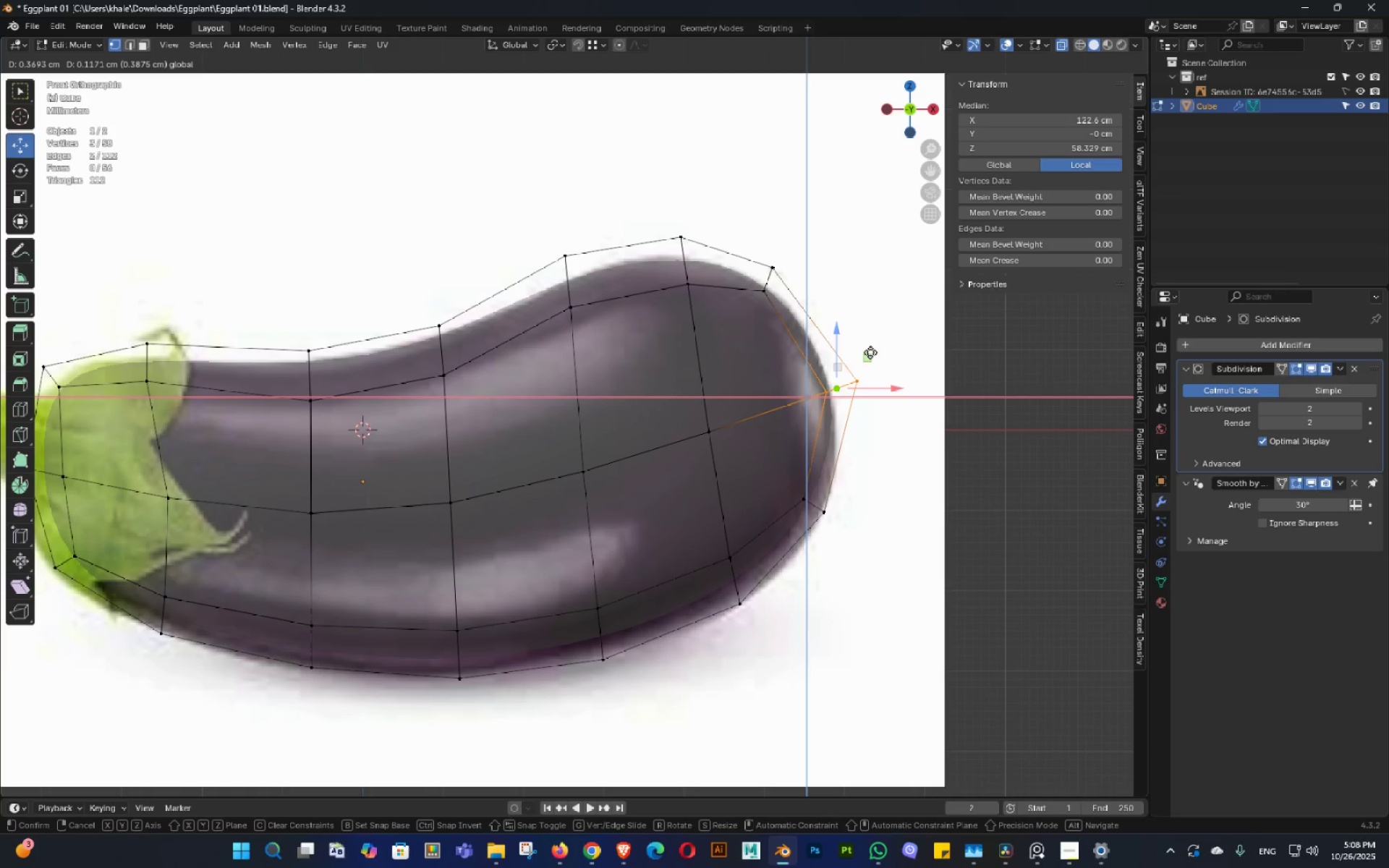 
hold_key(key=ShiftLeft, duration=0.38)
 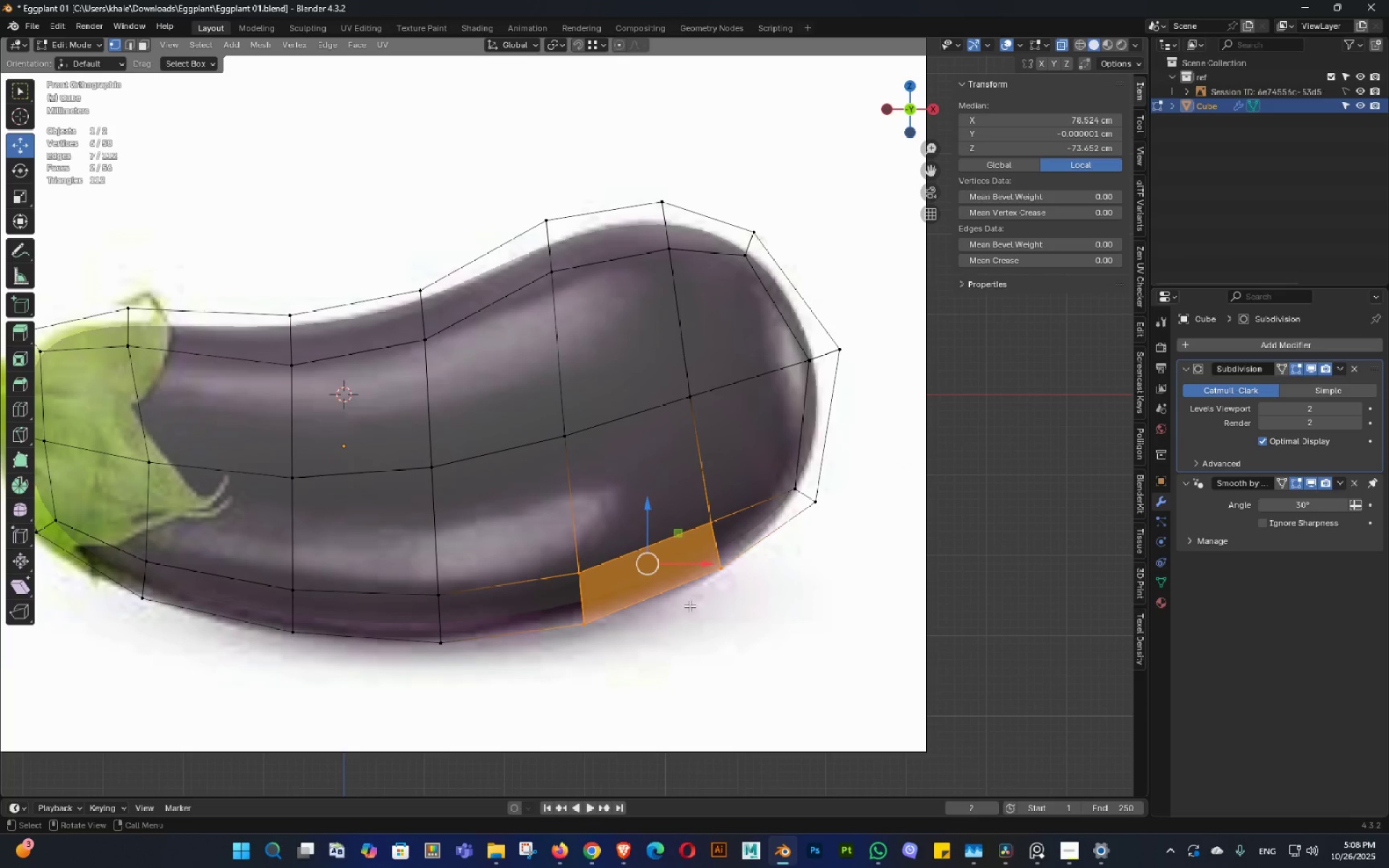 
wait(8.71)
 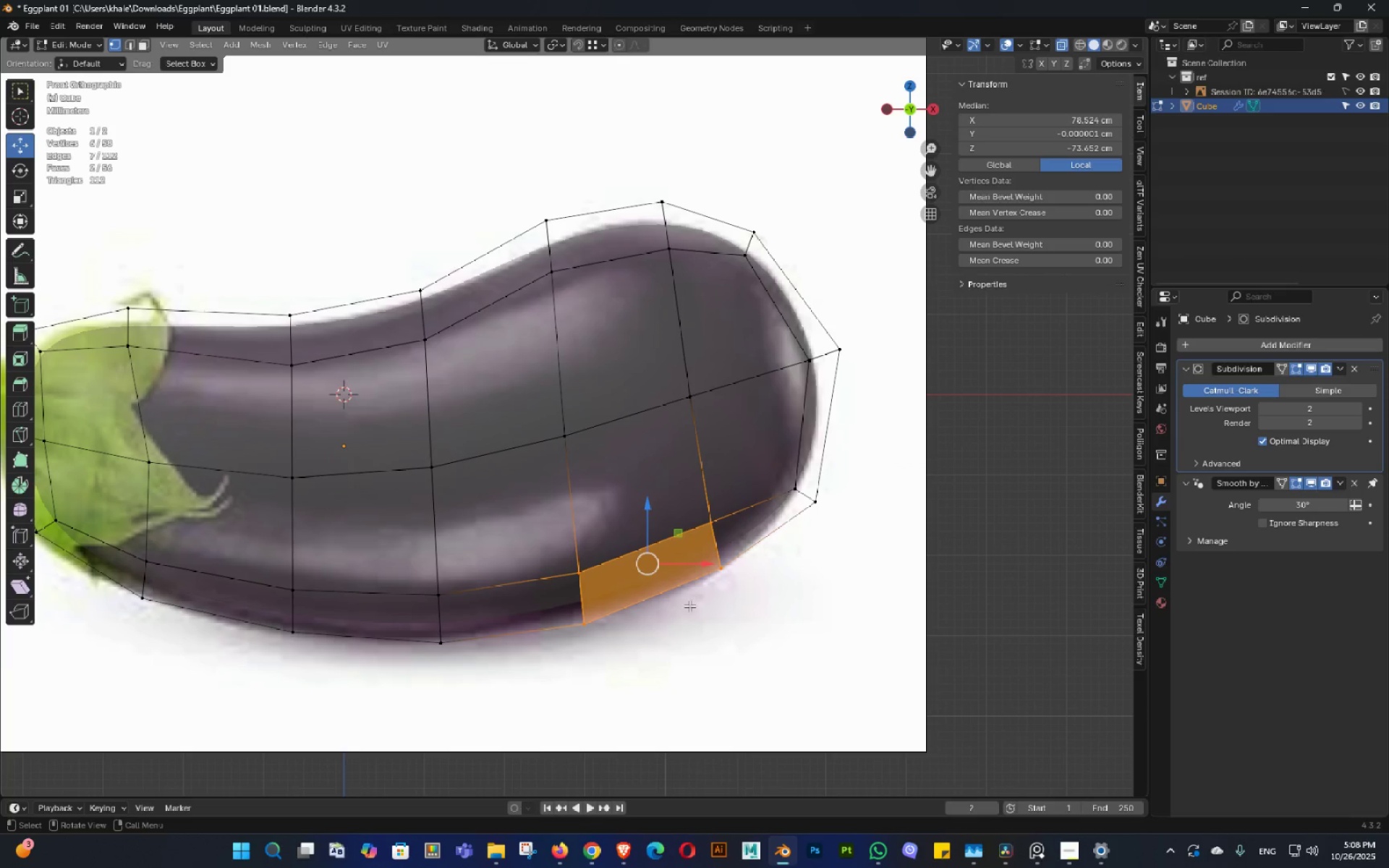 
hold_key(key=ShiftLeft, duration=0.32)
 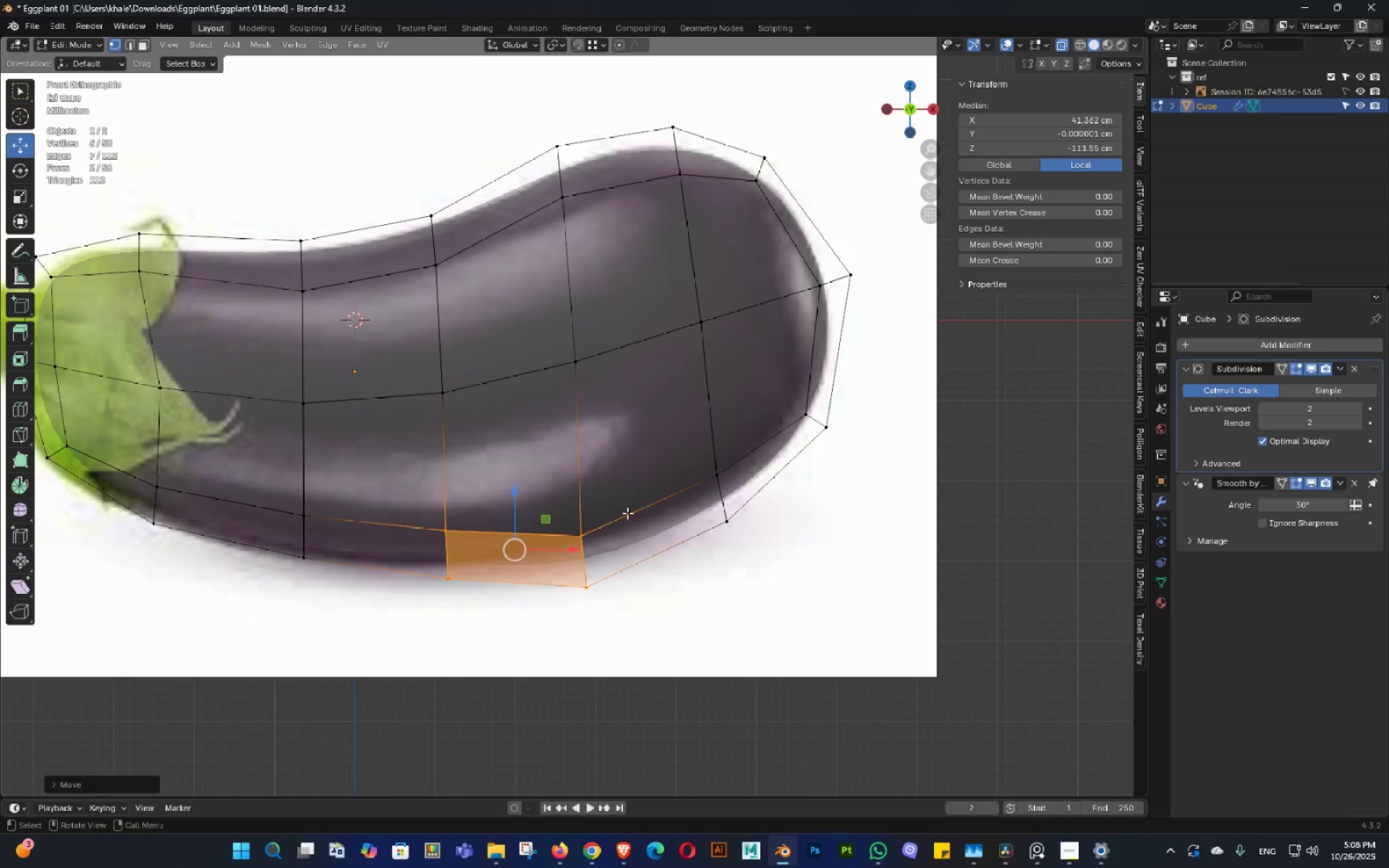 
hold_key(key=ShiftLeft, duration=0.3)
 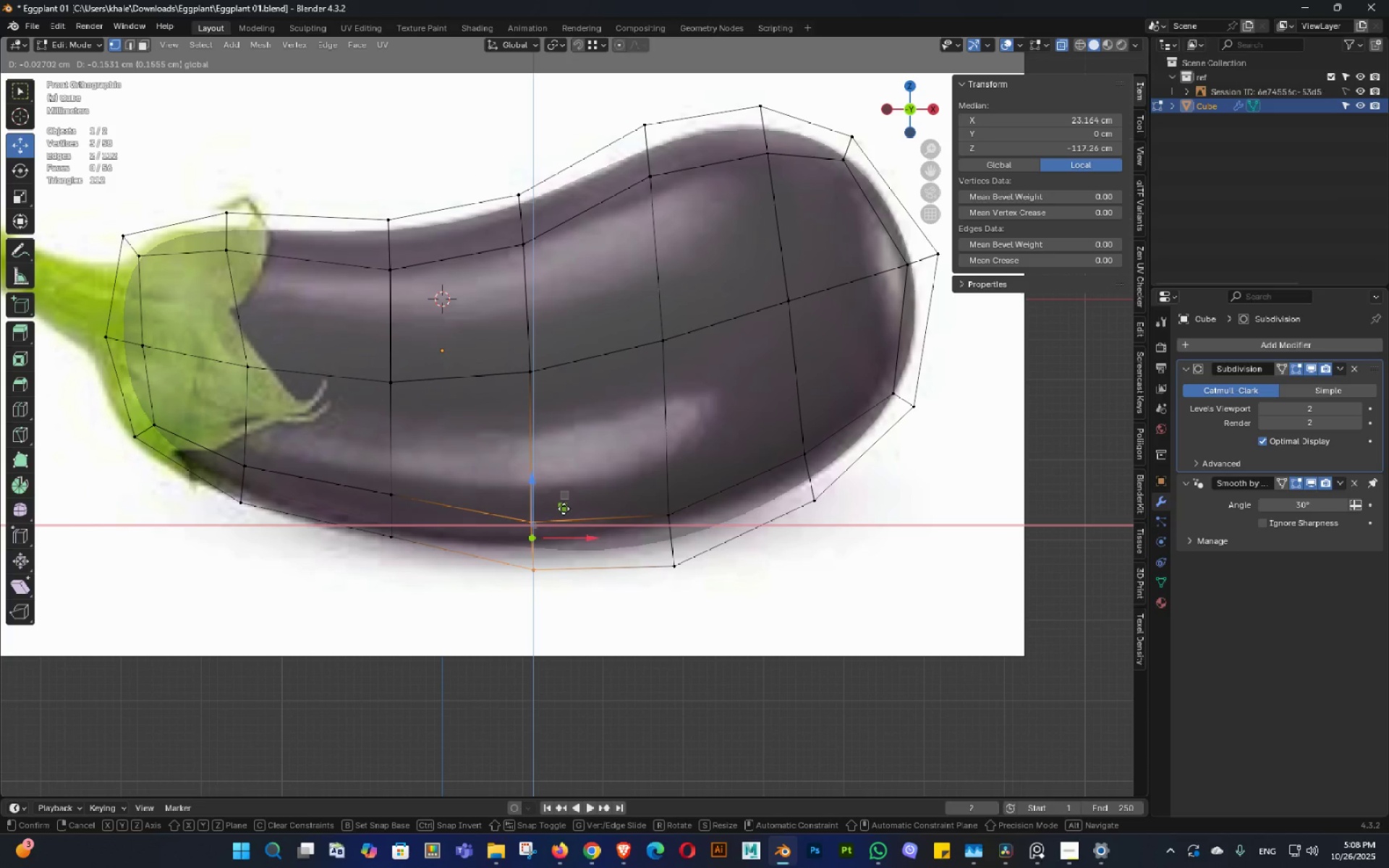 
hold_key(key=ShiftLeft, duration=0.31)
 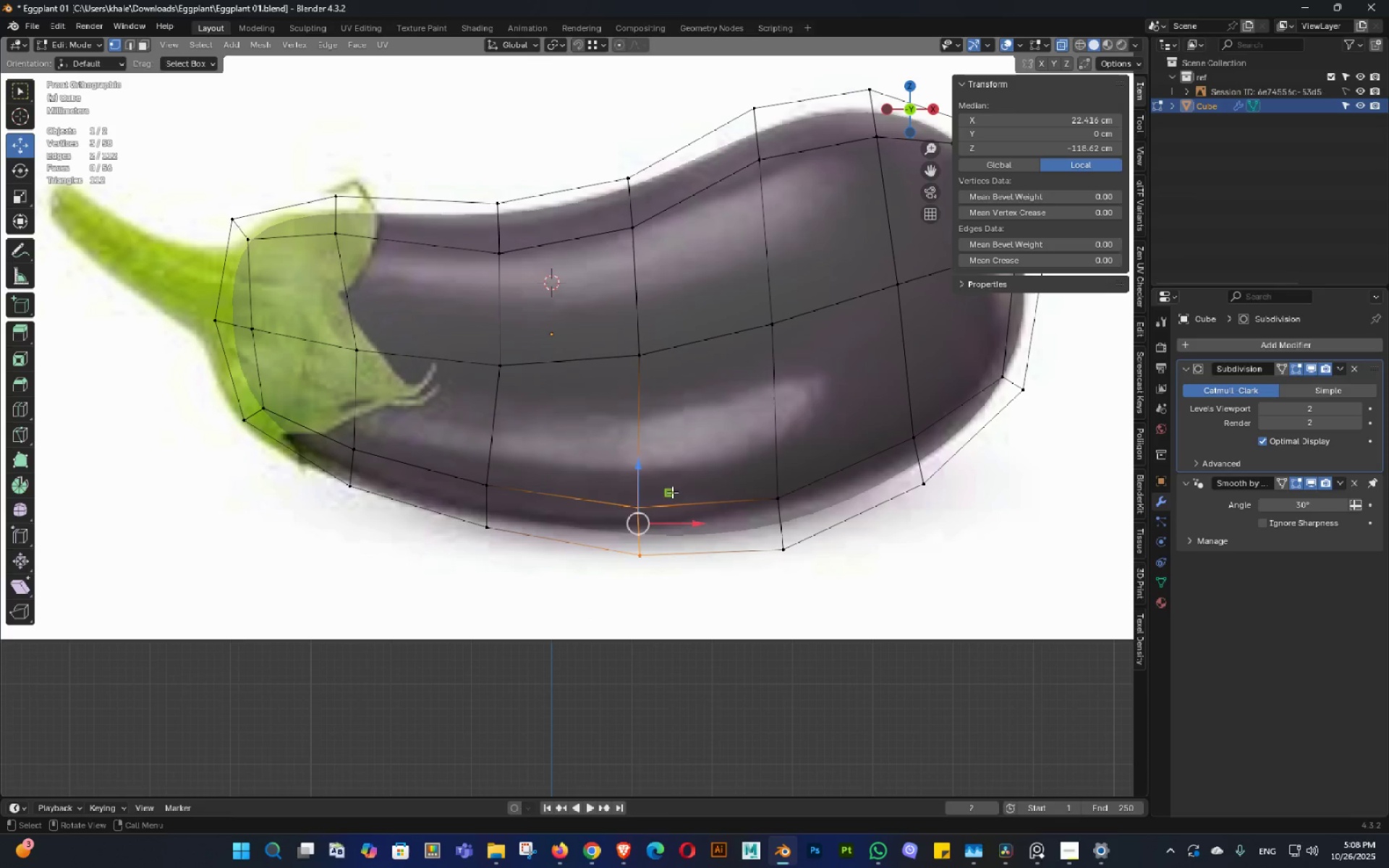 
wait(6.43)
 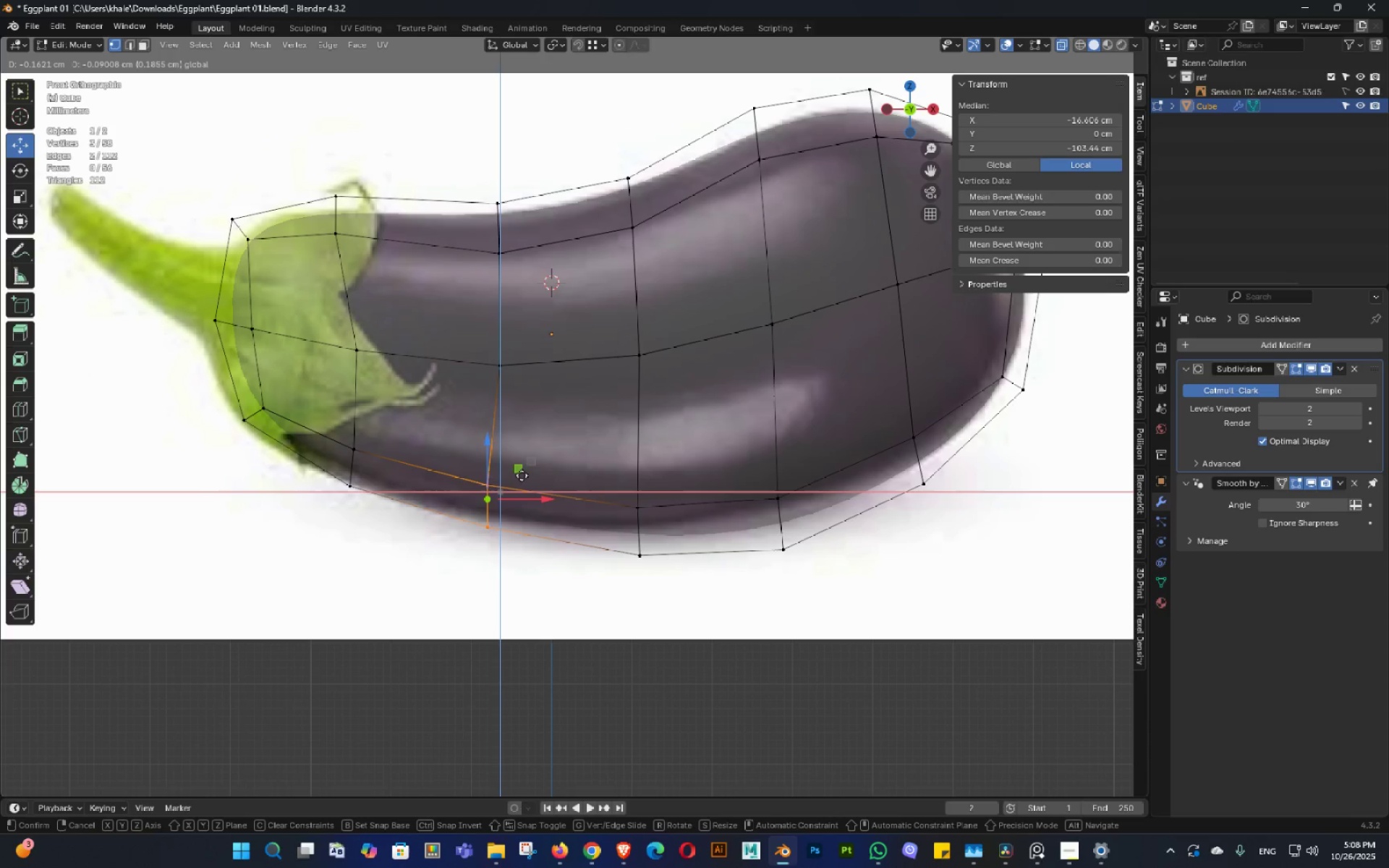 
hold_key(key=ShiftLeft, duration=0.37)
 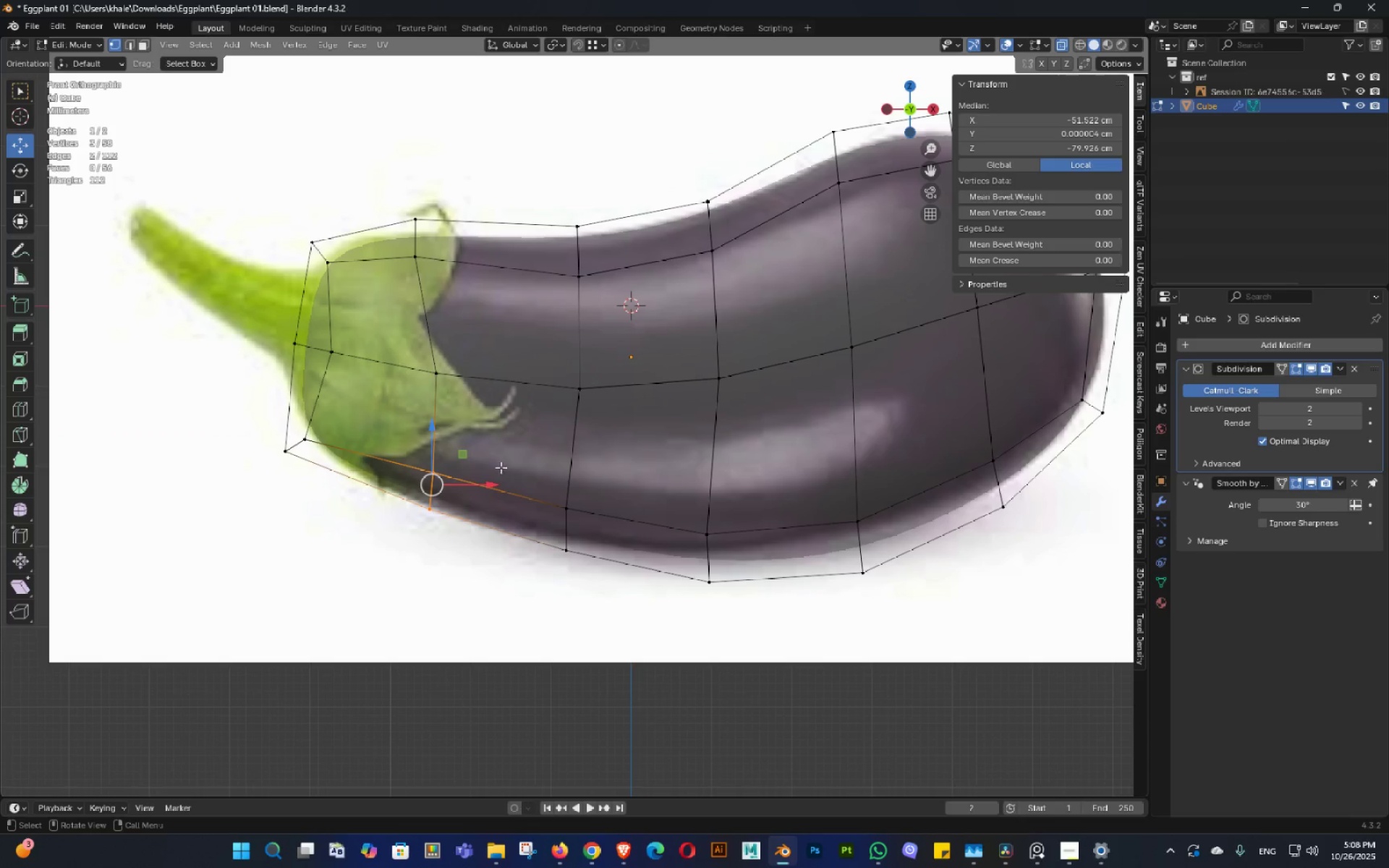 
wait(6.01)
 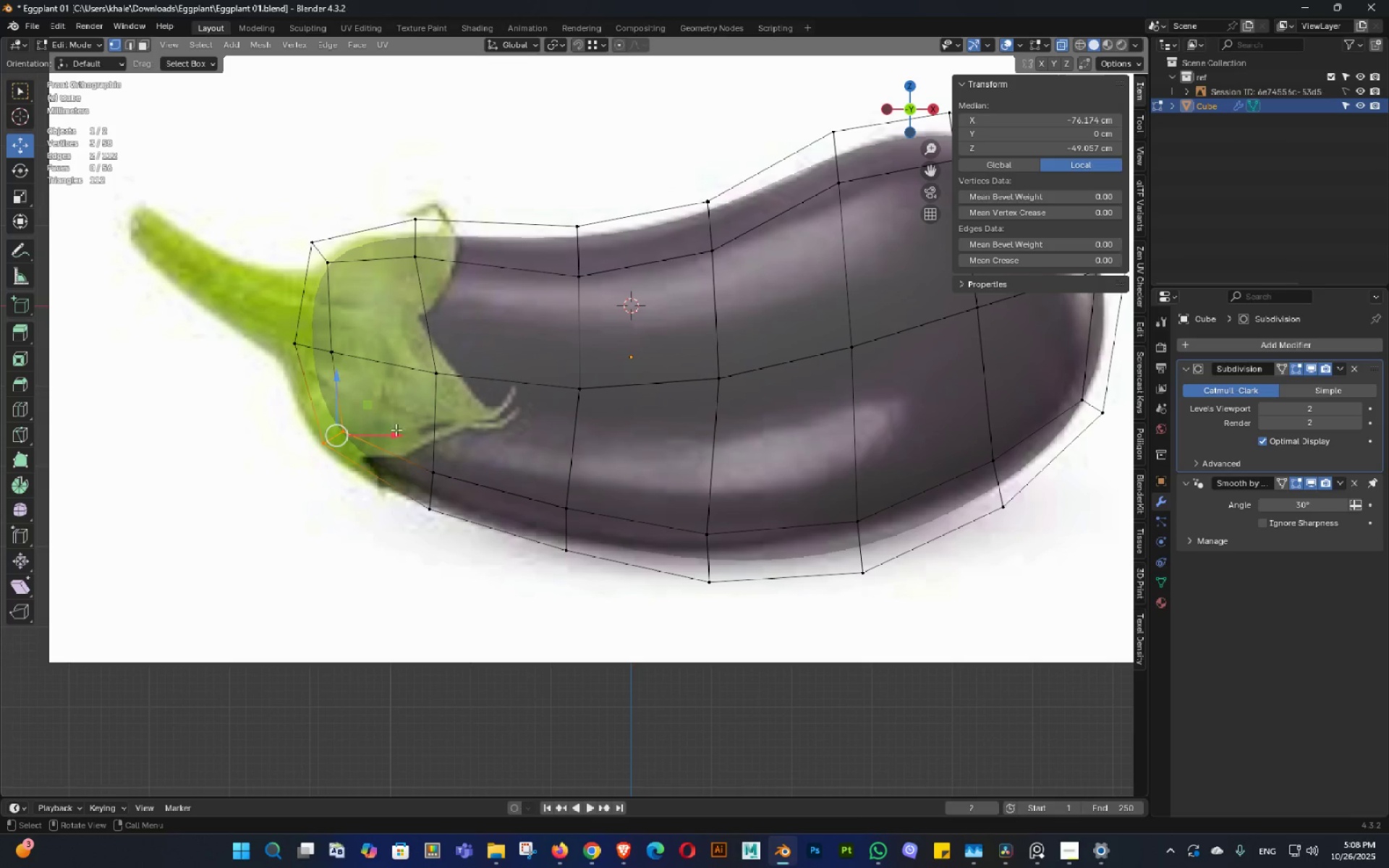 
hold_key(key=ShiftLeft, duration=0.37)
 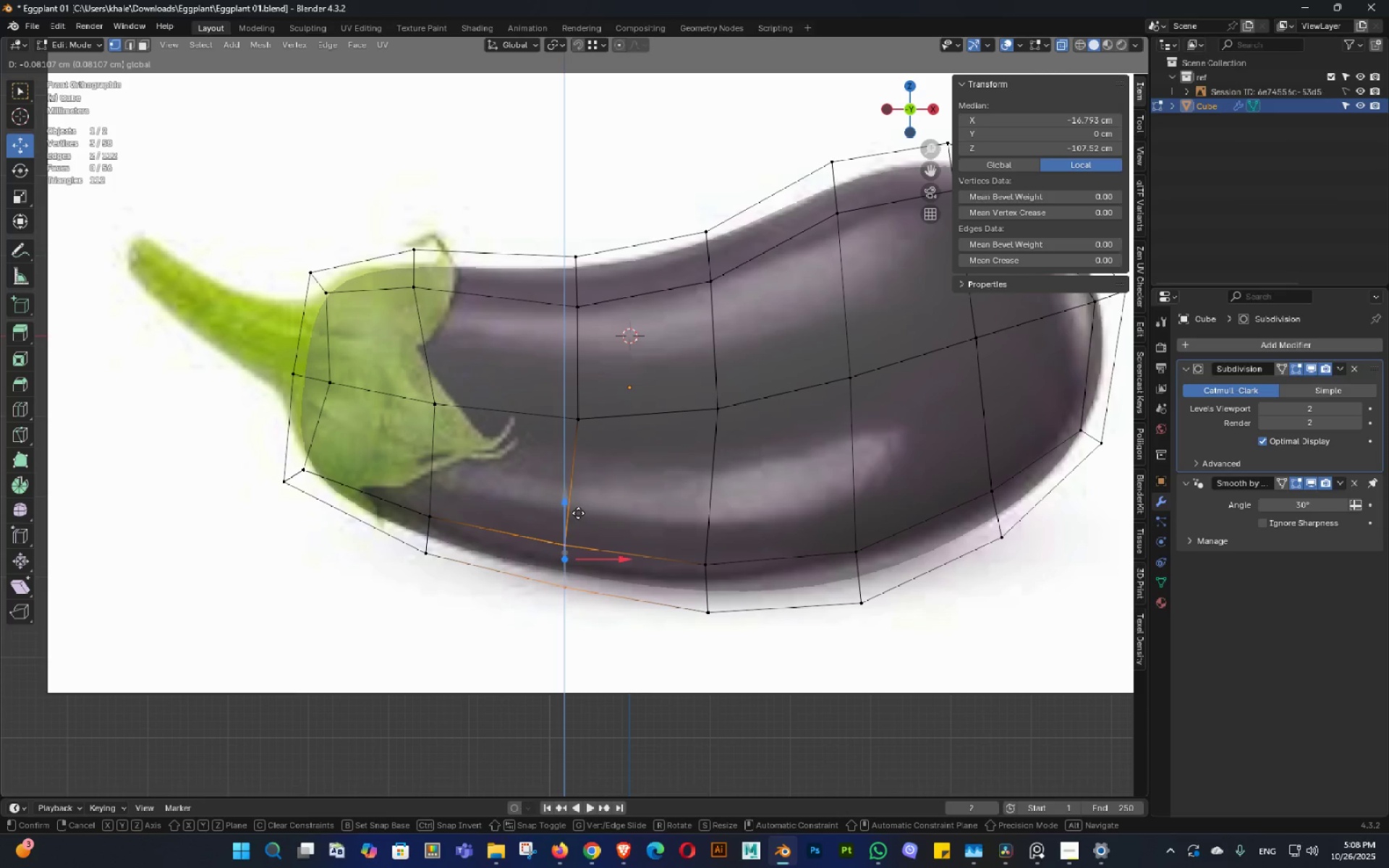 
hold_key(key=ShiftLeft, duration=0.38)
 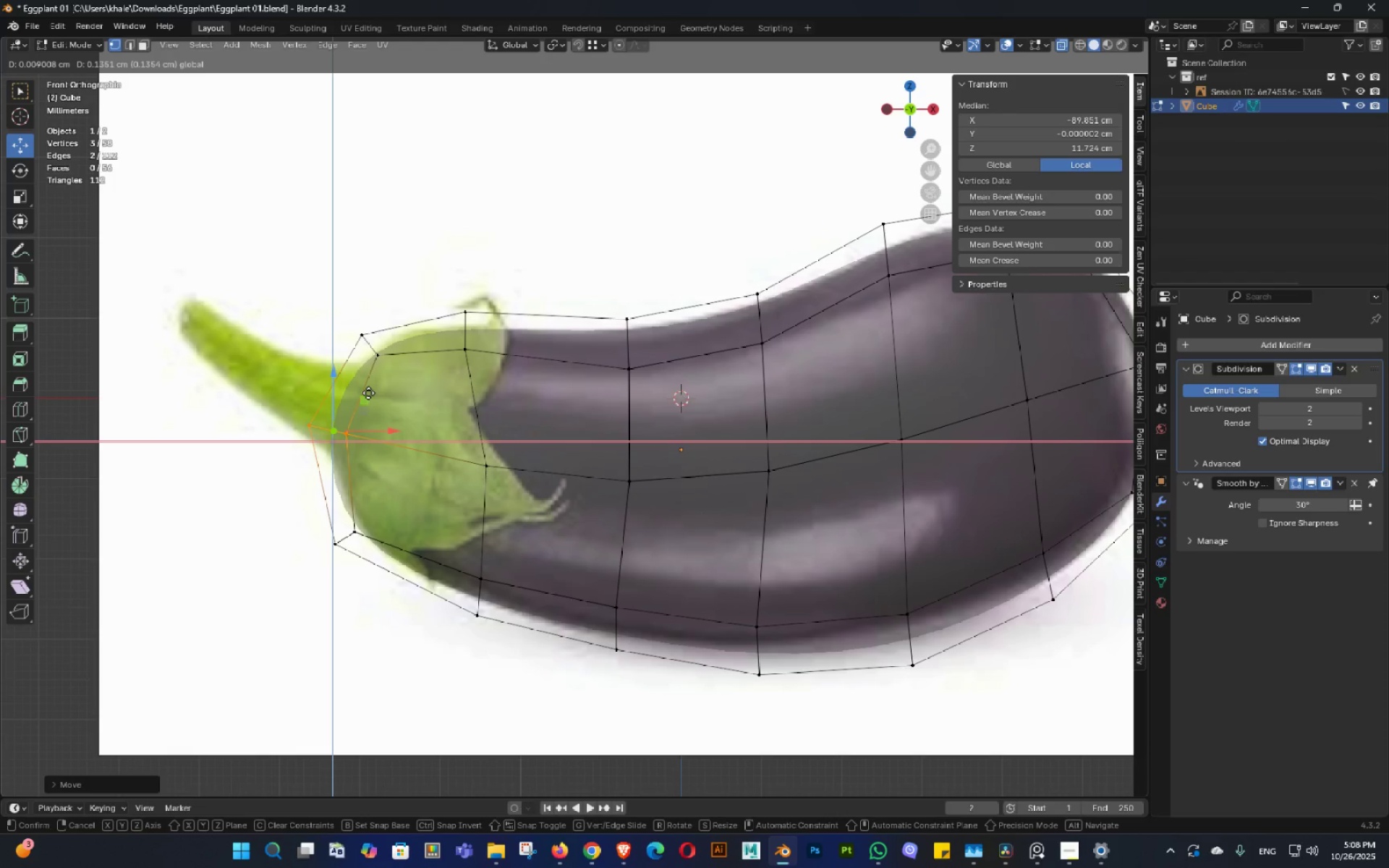 
wait(5.31)
 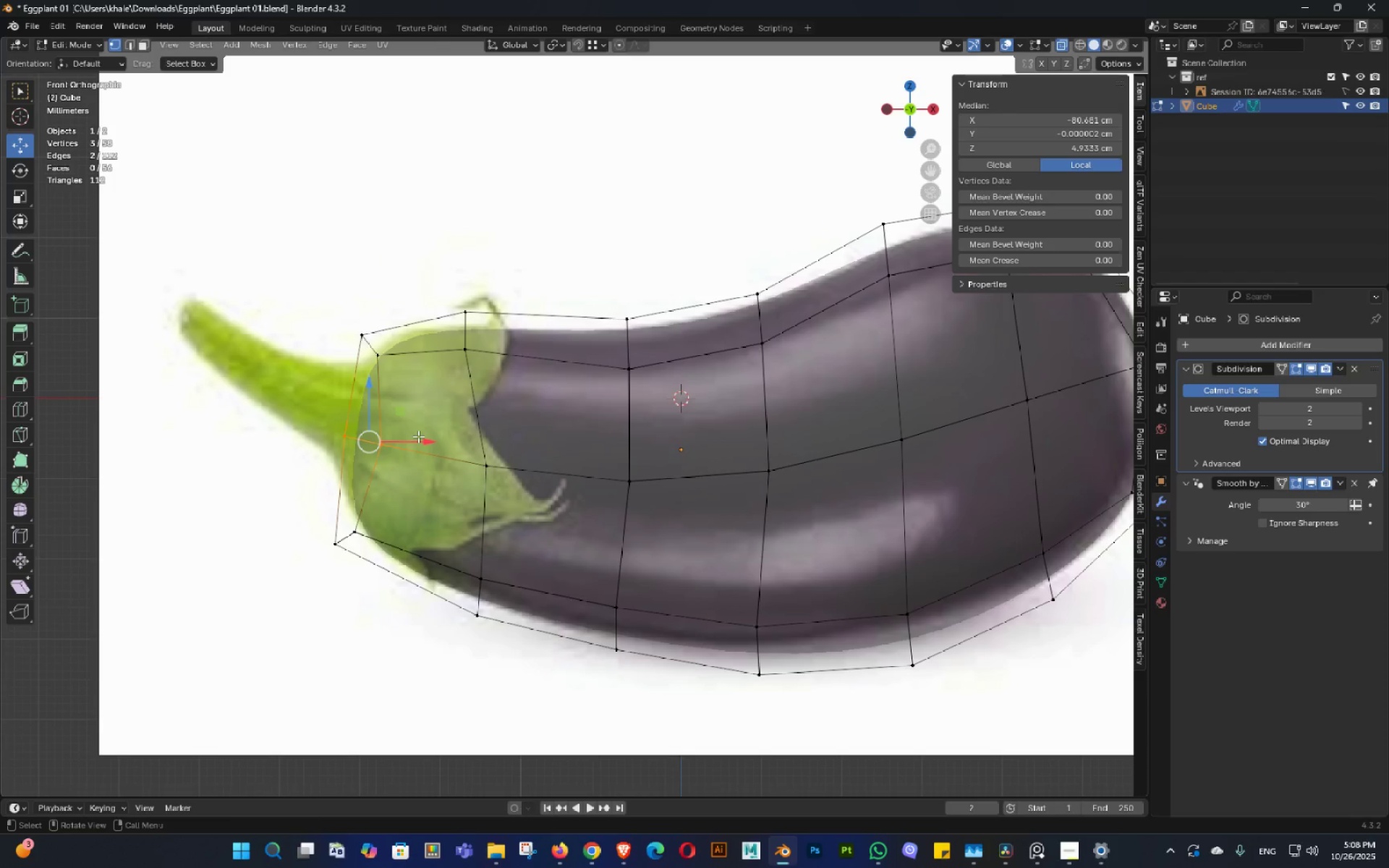 
scroll: coordinate [522, 445], scroll_direction: down, amount: 2.0
 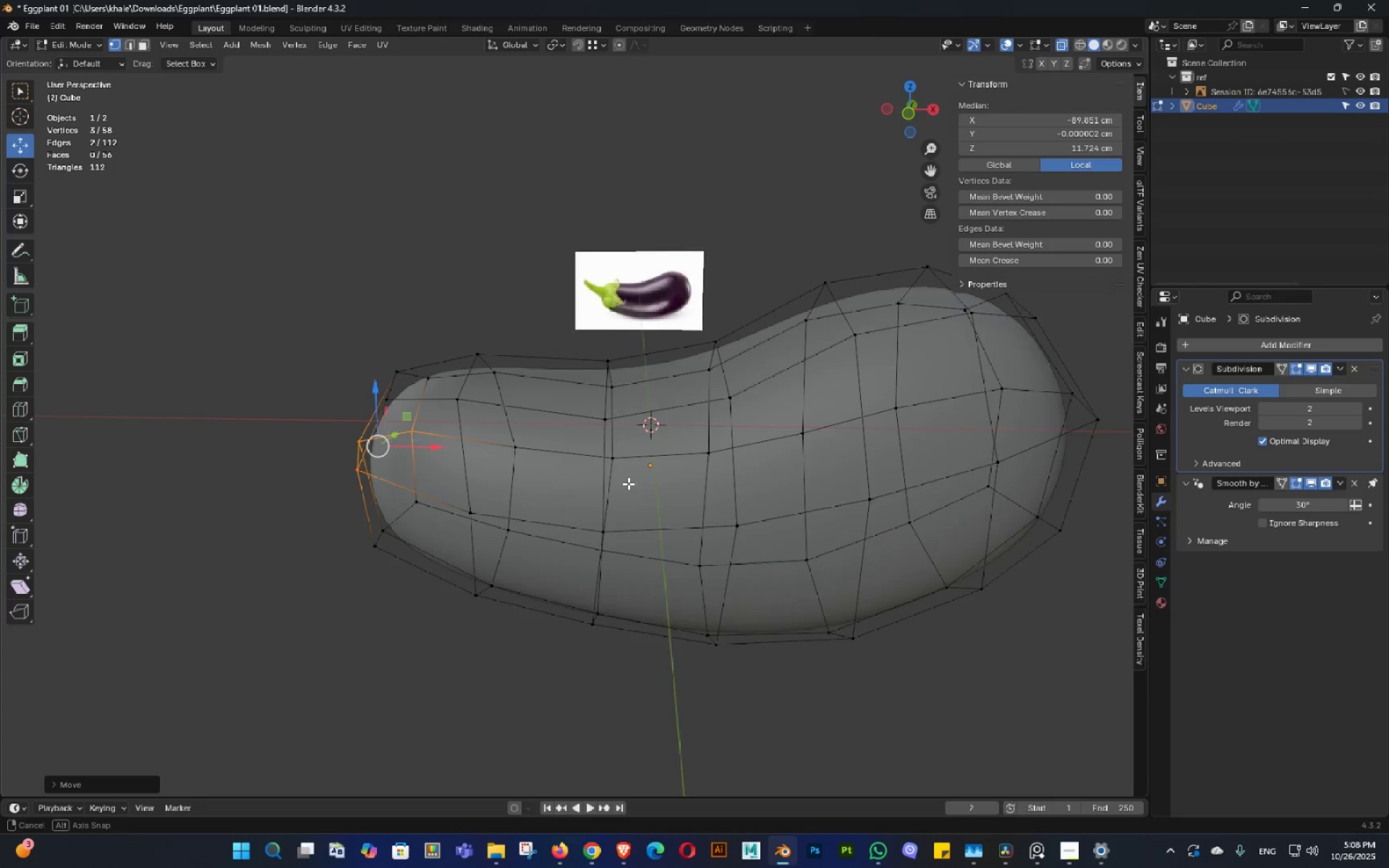 
double_click([628, 485])
 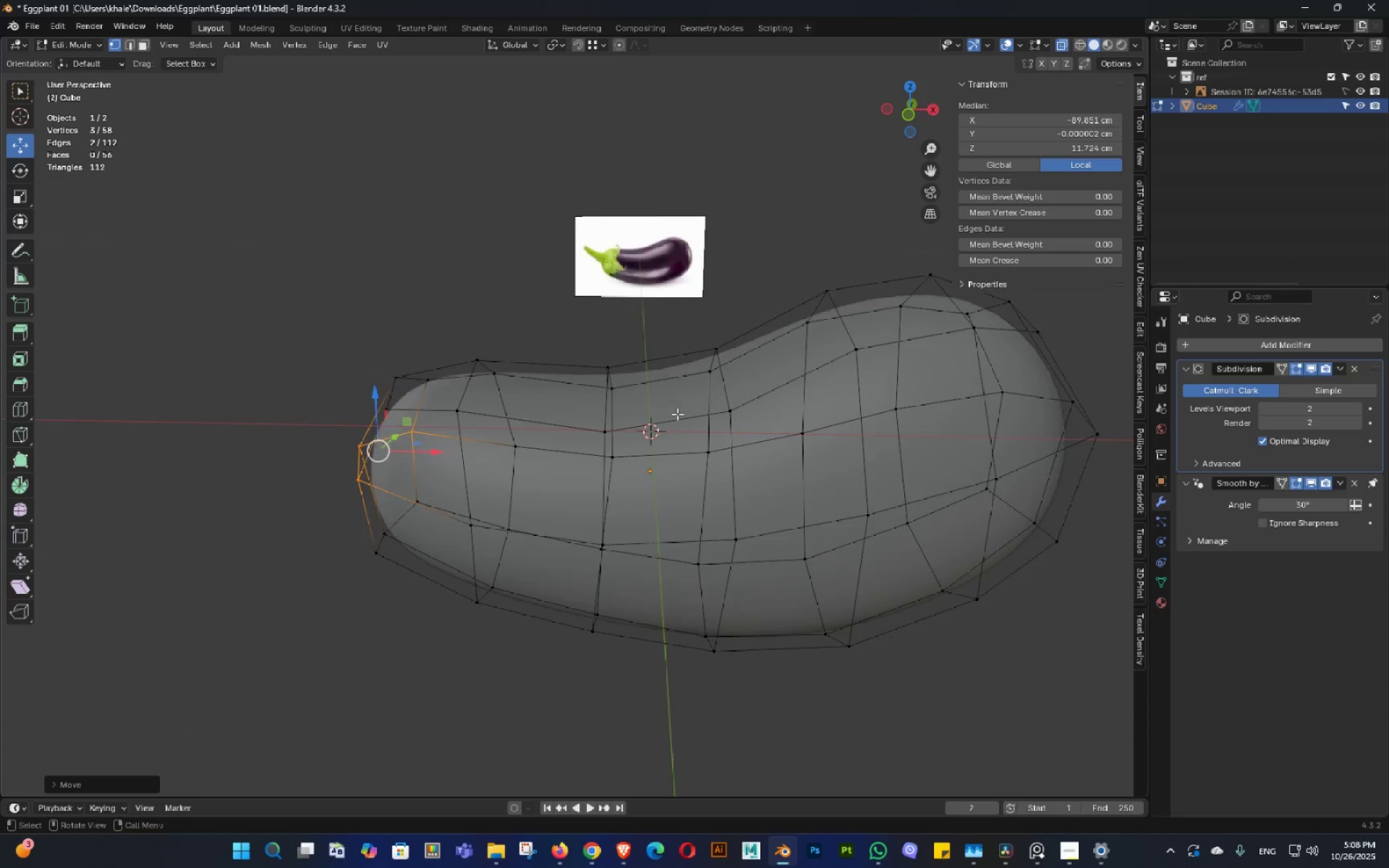 
scroll: coordinate [671, 425], scroll_direction: down, amount: 3.0
 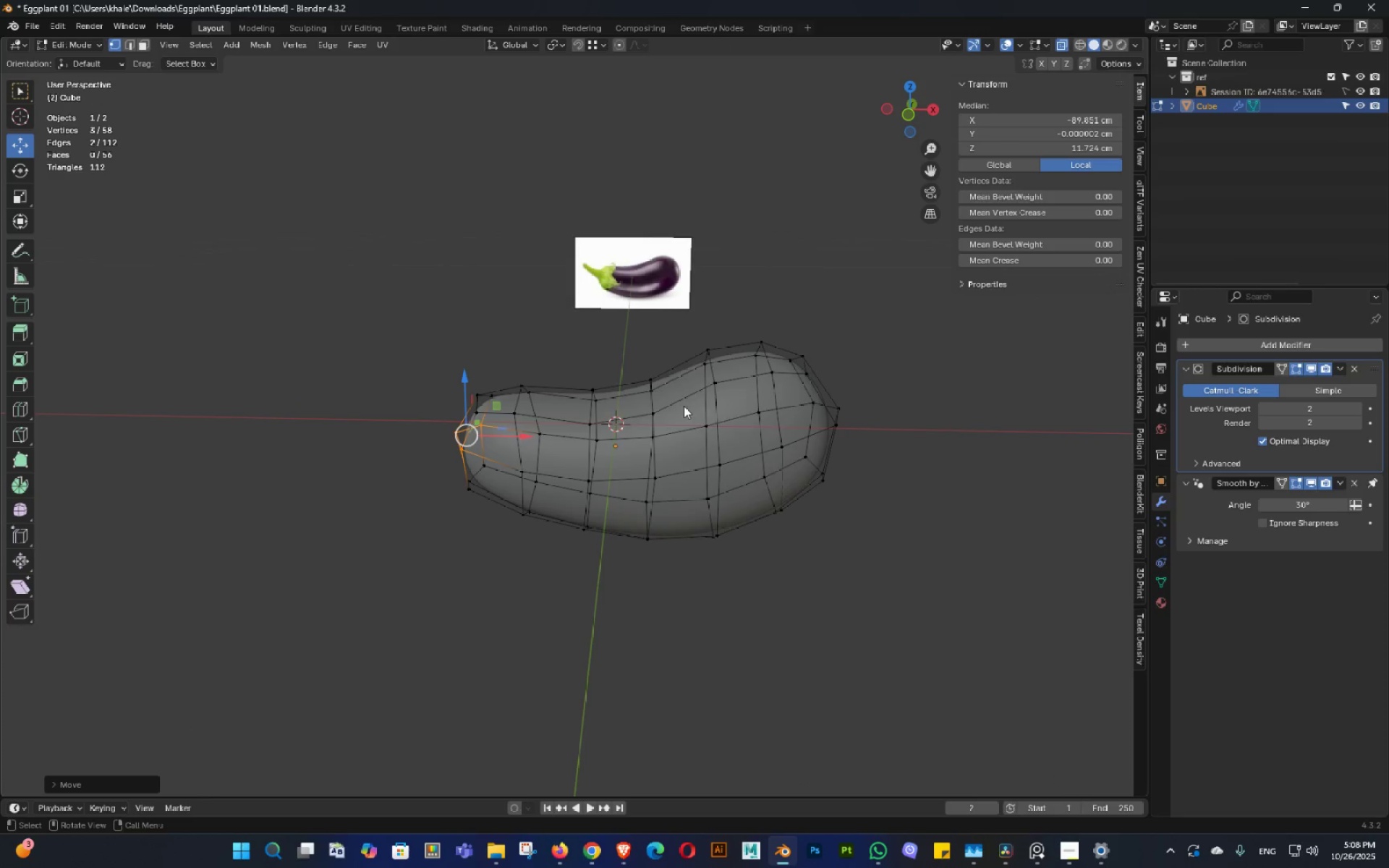 
key(Tab)
 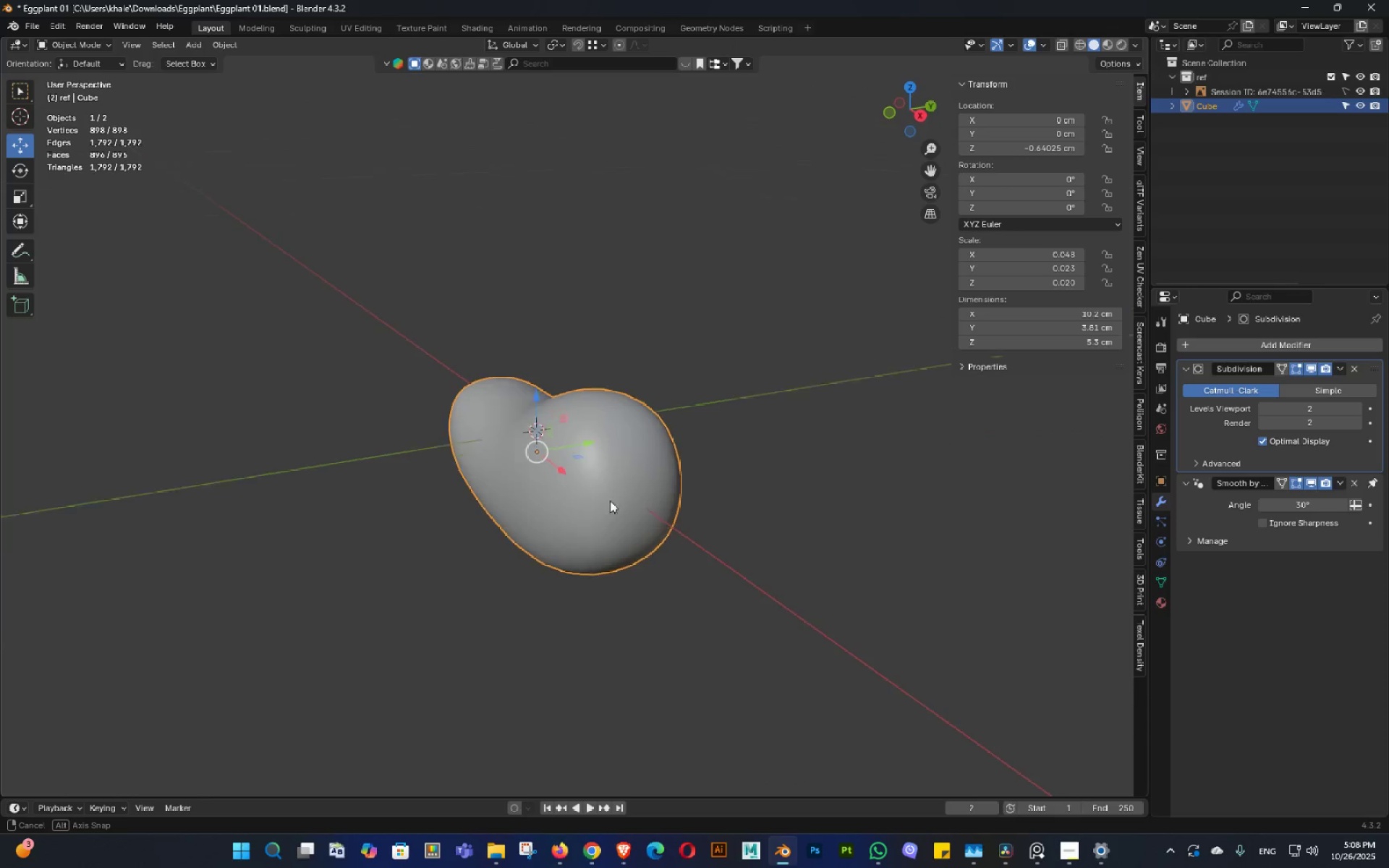 
middle_click([645, 499])
 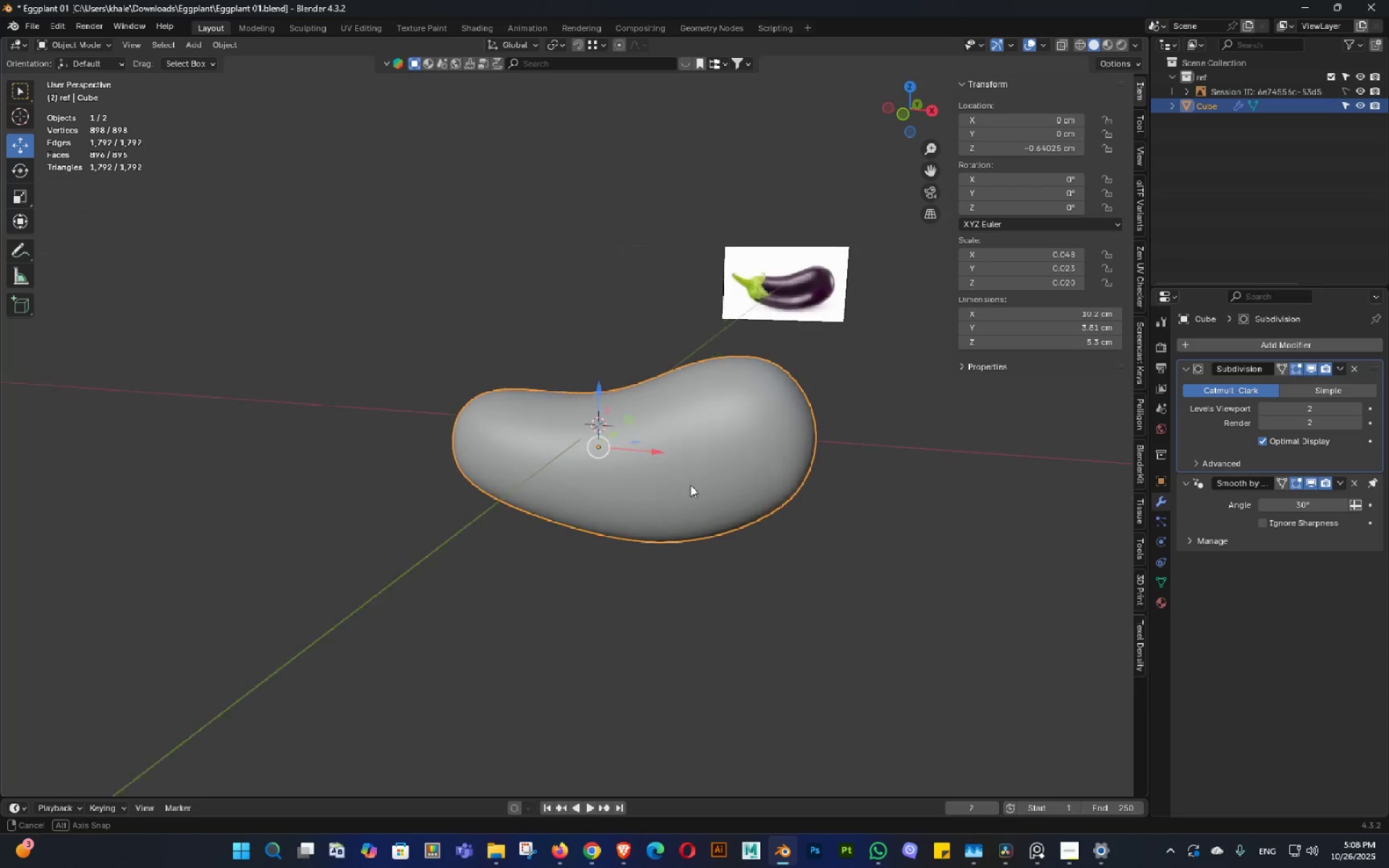 
key(Tab)
 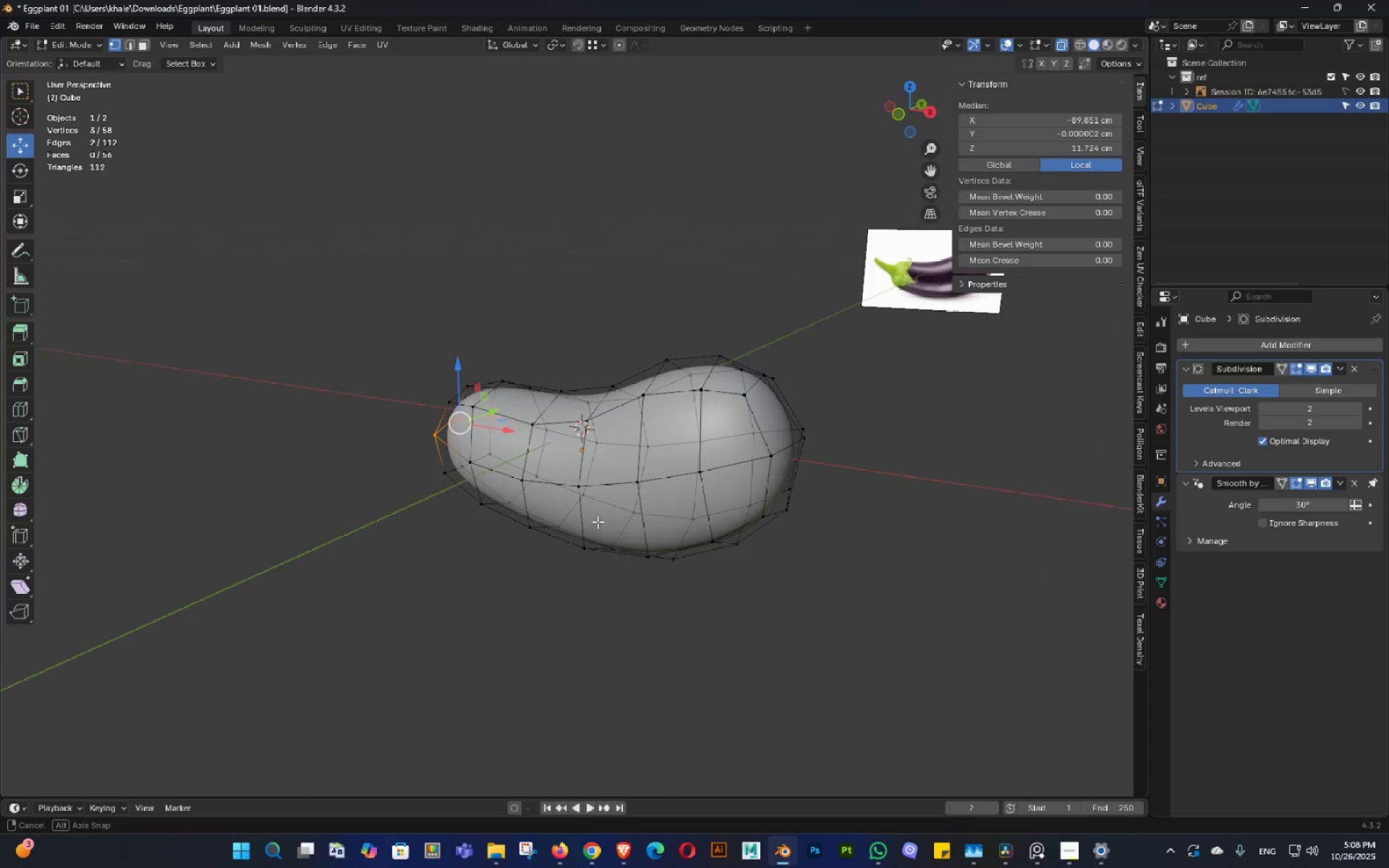 
key(Alt+AltLeft)
 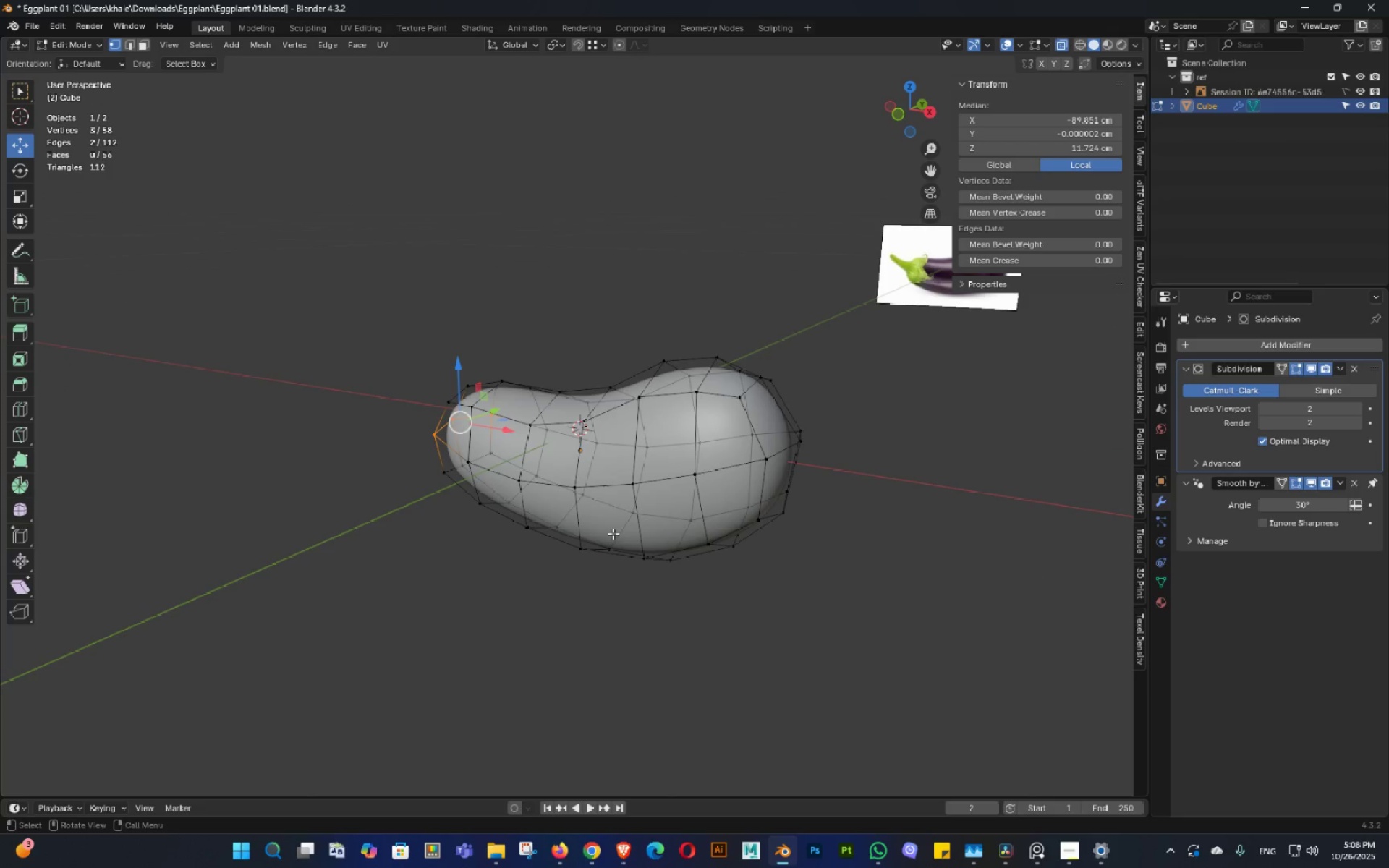 
key(Alt+Z)
 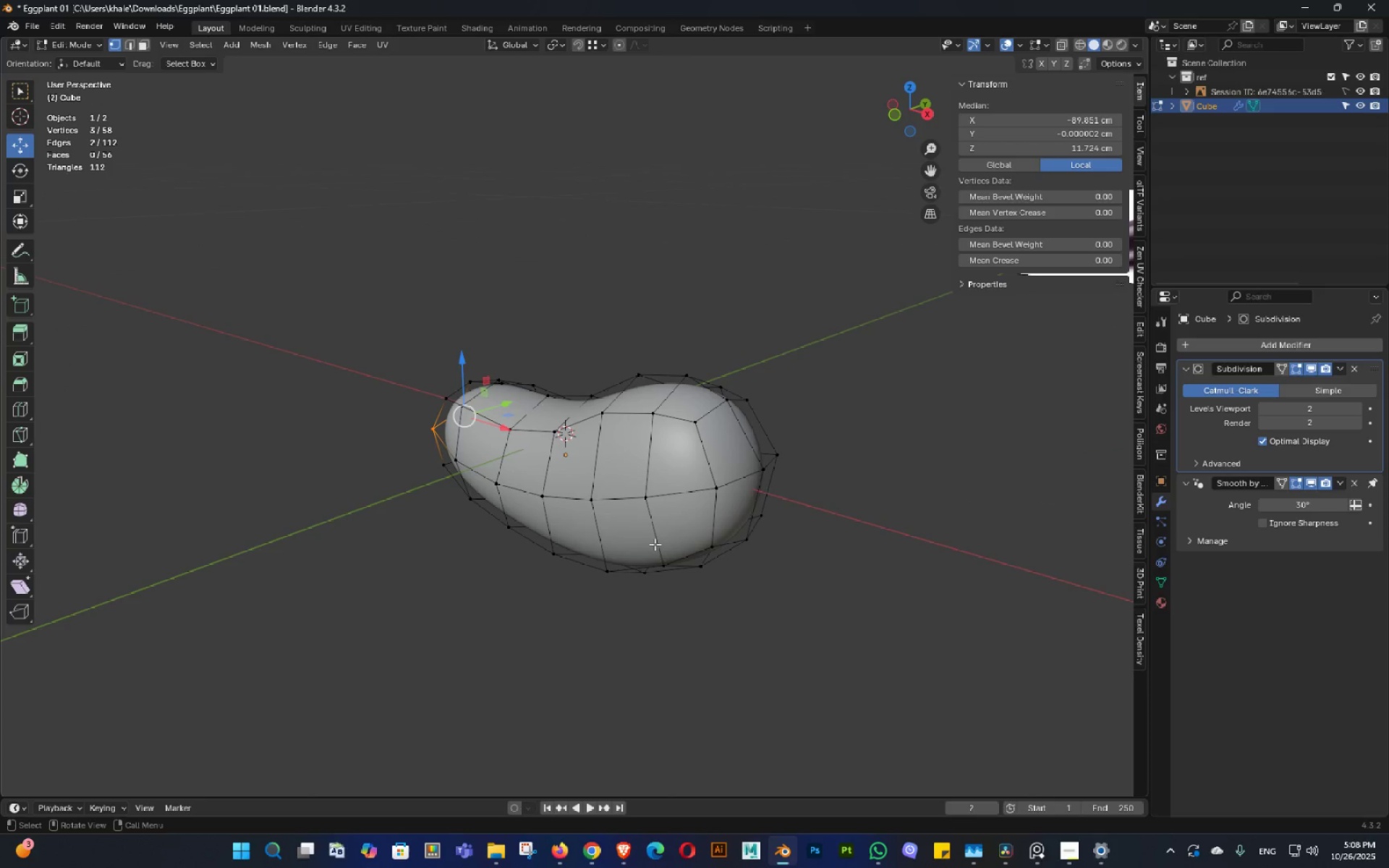 
hold_key(key=AltLeft, duration=0.7)
 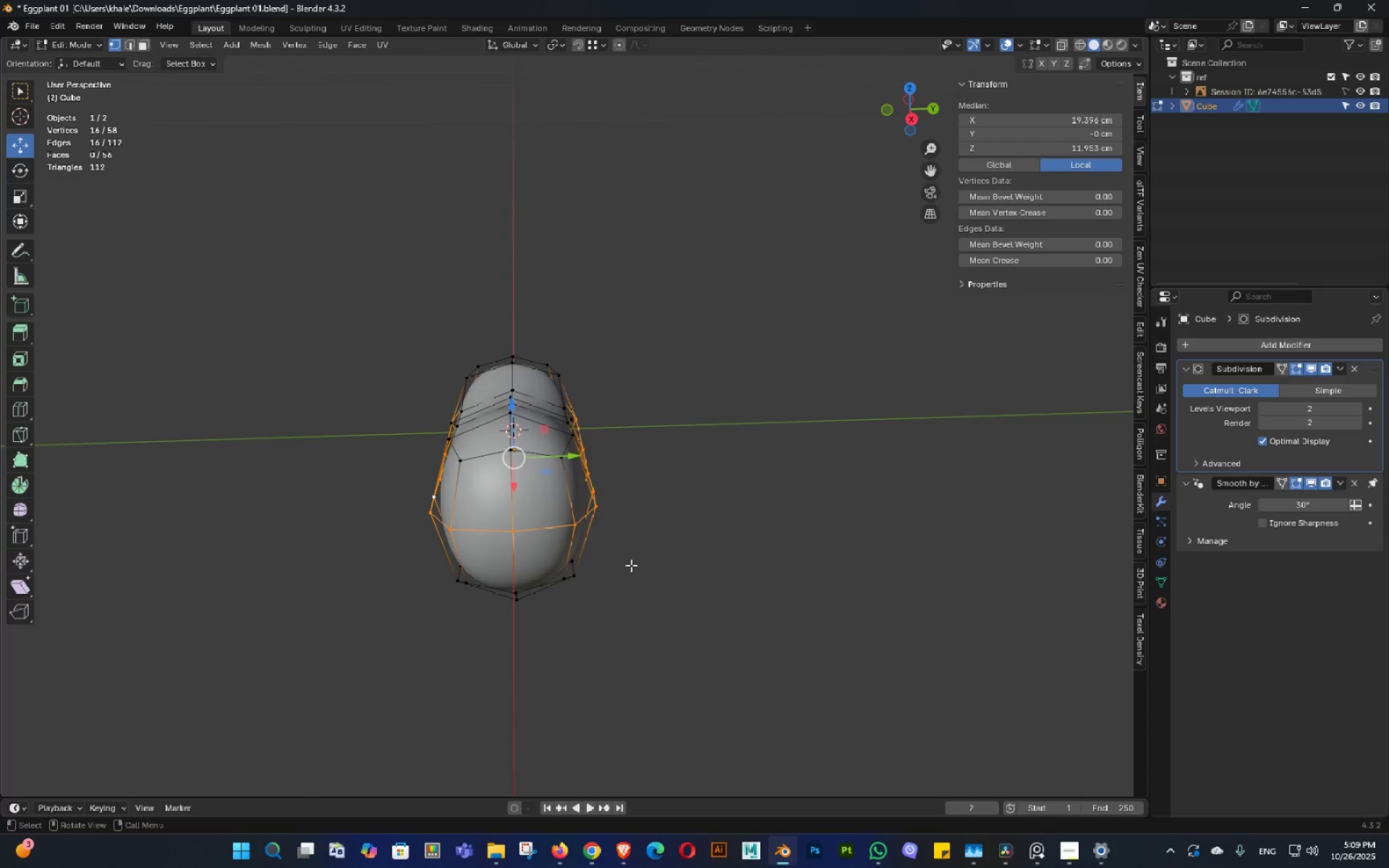 
type(sy)
 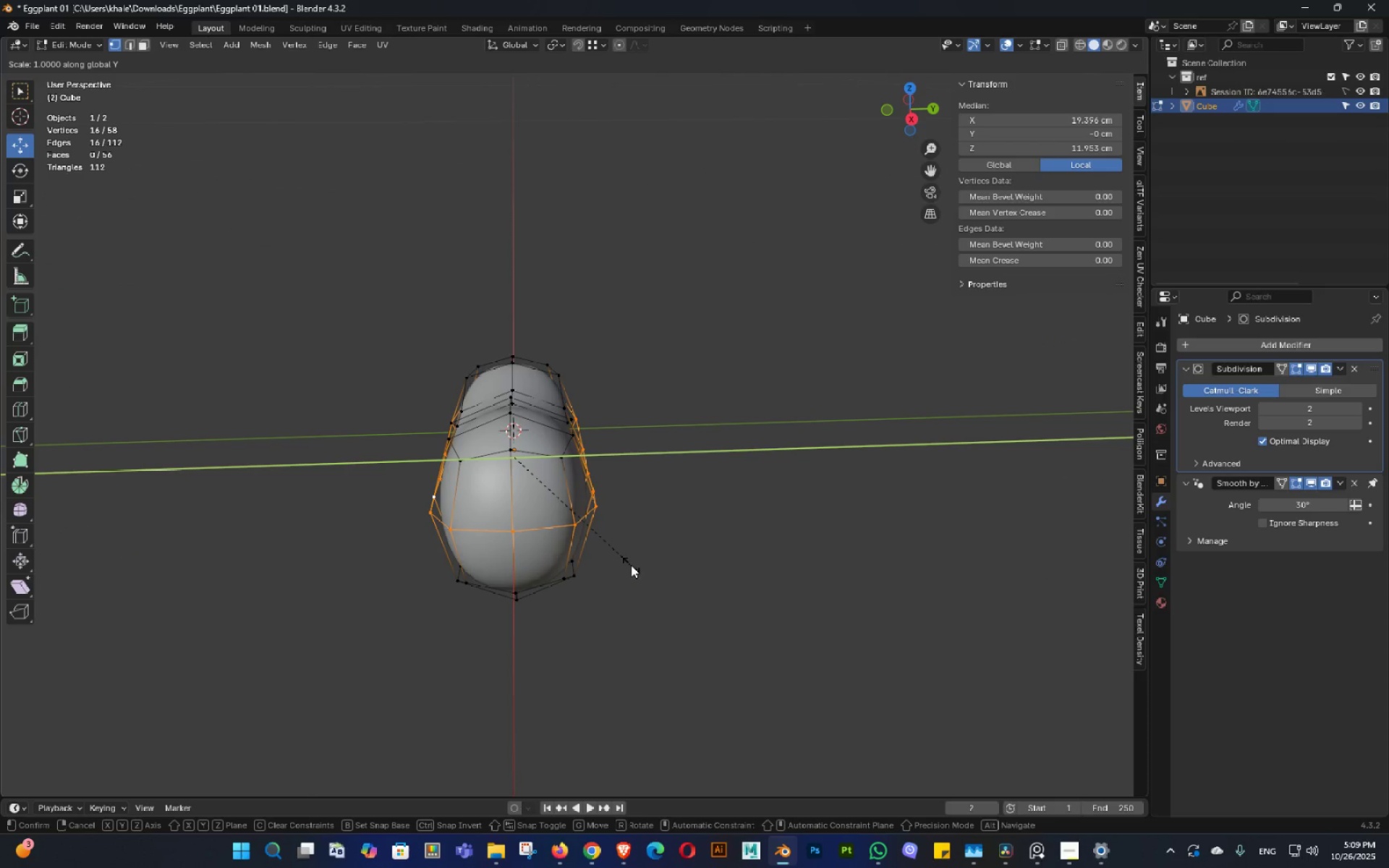 
hold_key(key=ShiftLeft, duration=1.53)
 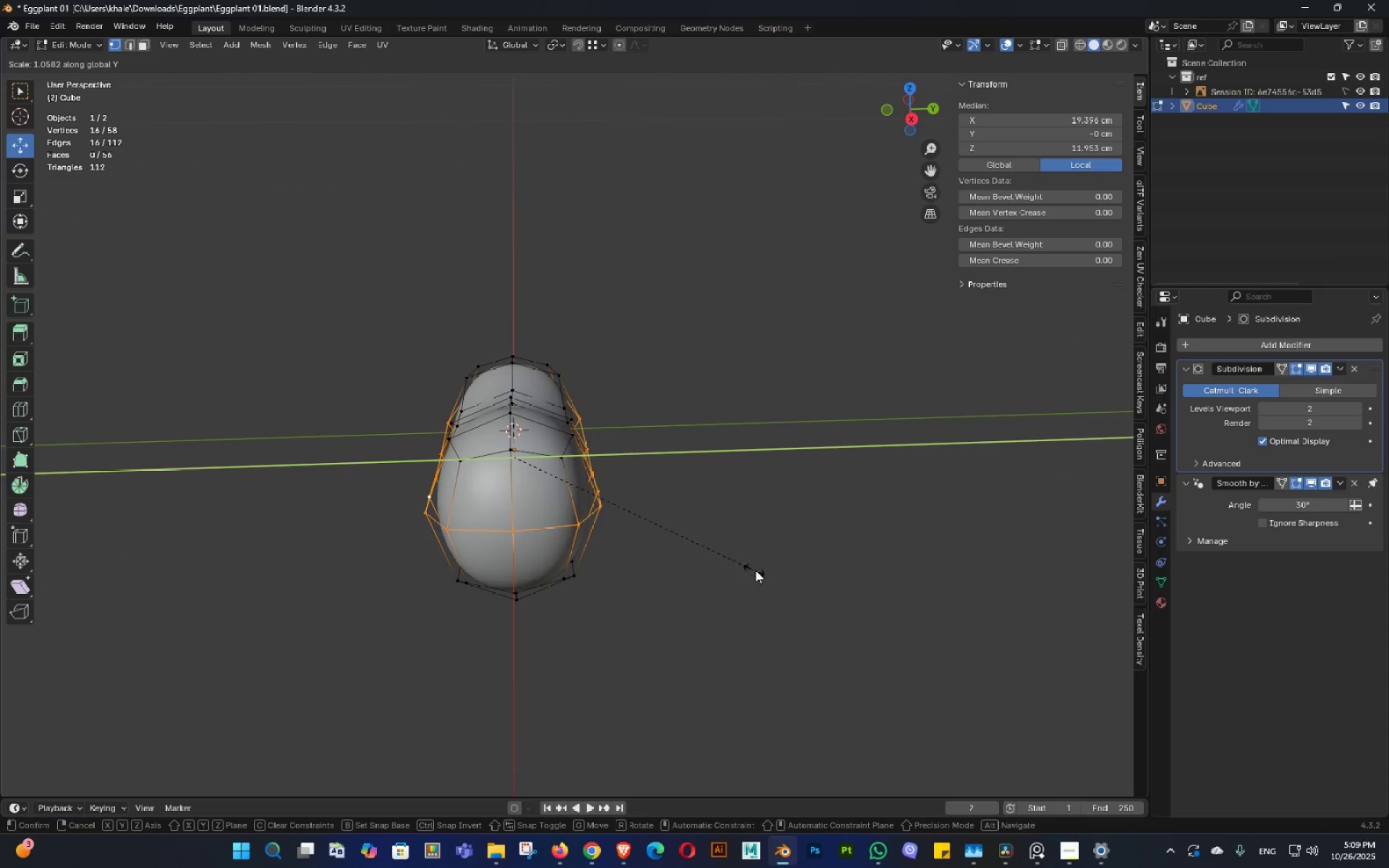 
hold_key(key=ShiftLeft, duration=1.52)
 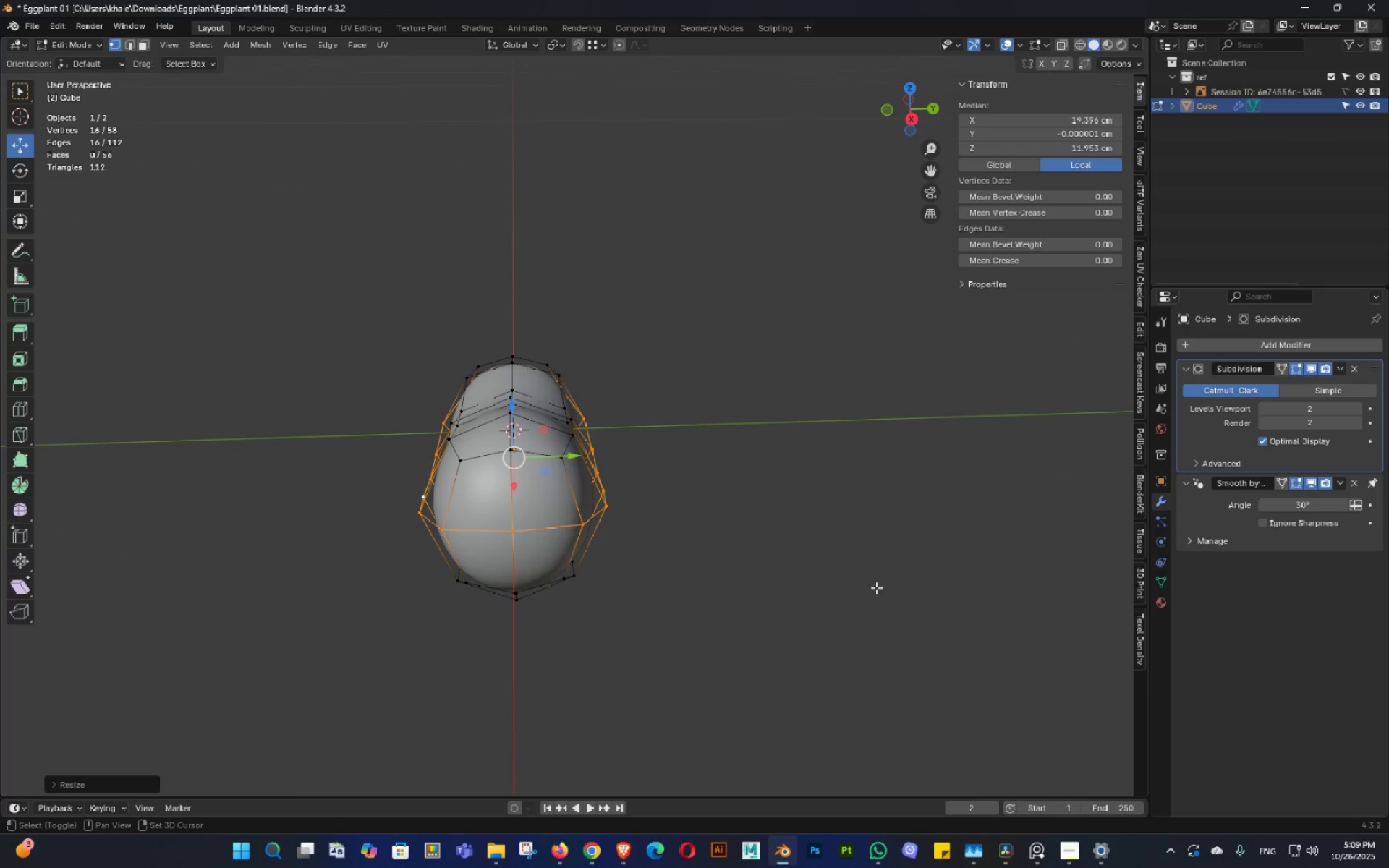 
hold_key(key=ShiftLeft, duration=0.58)
left_click([880, 589])
 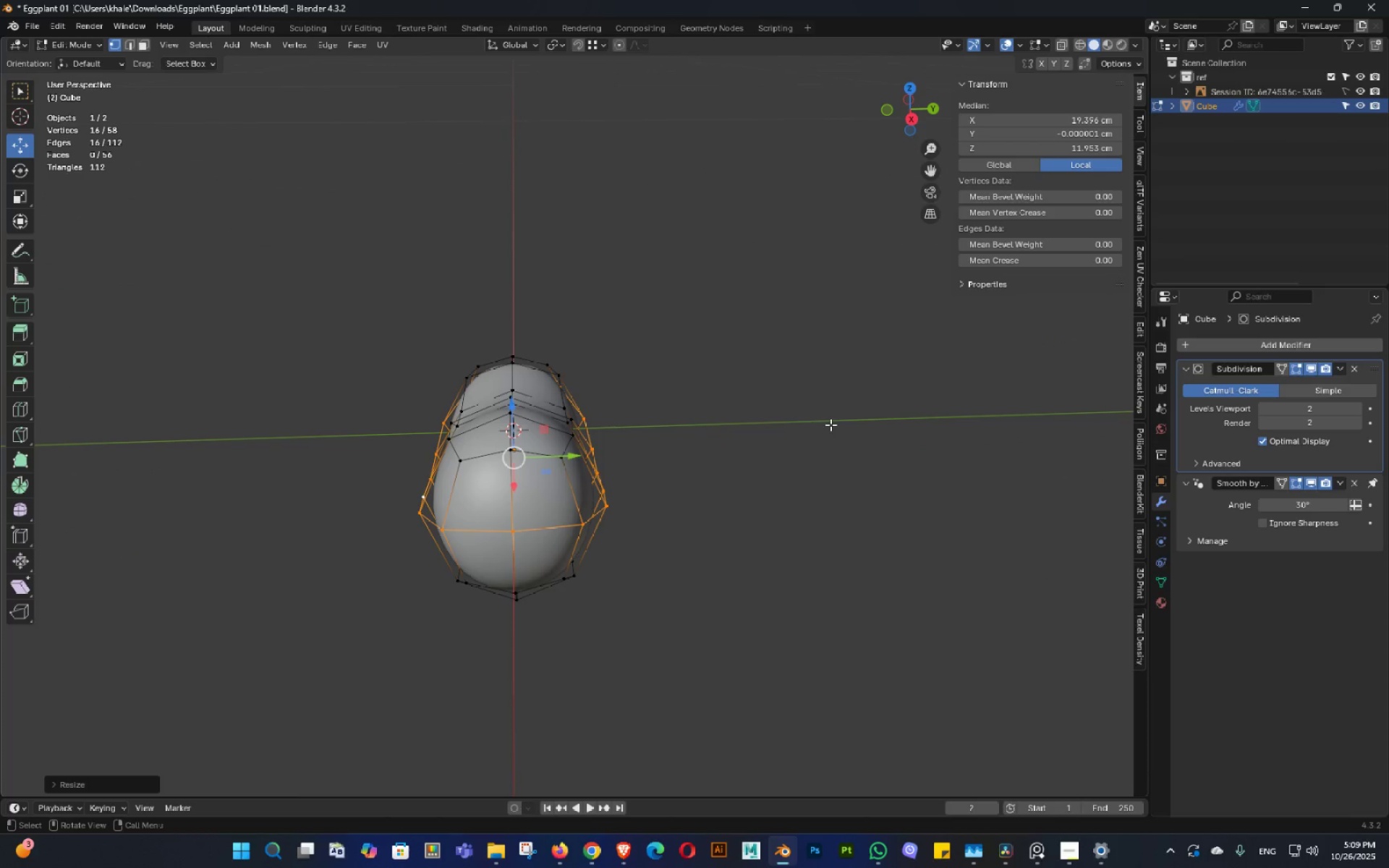 
key(Tab)
 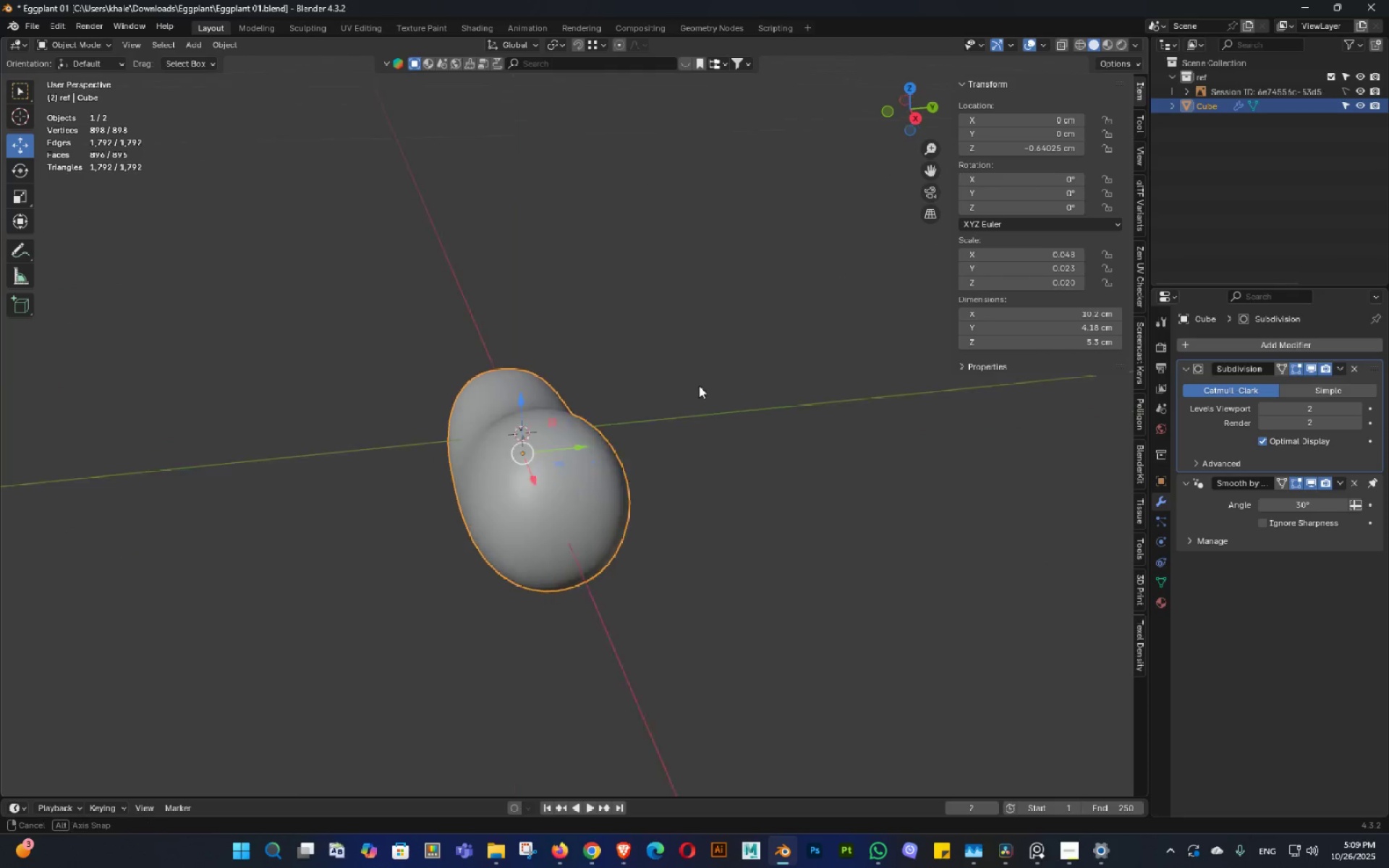 
double_click([713, 383])
 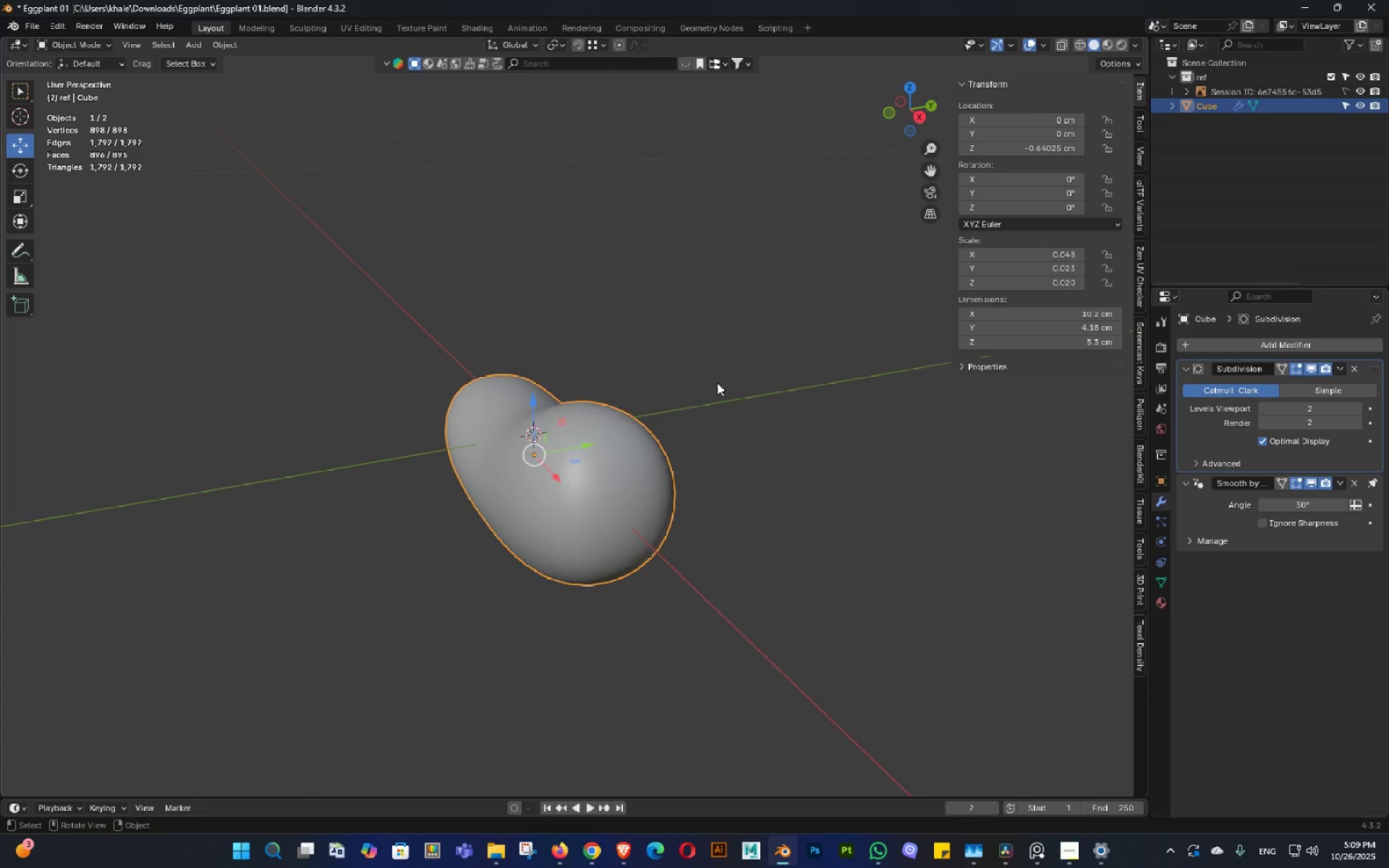 
key(Control+S)
 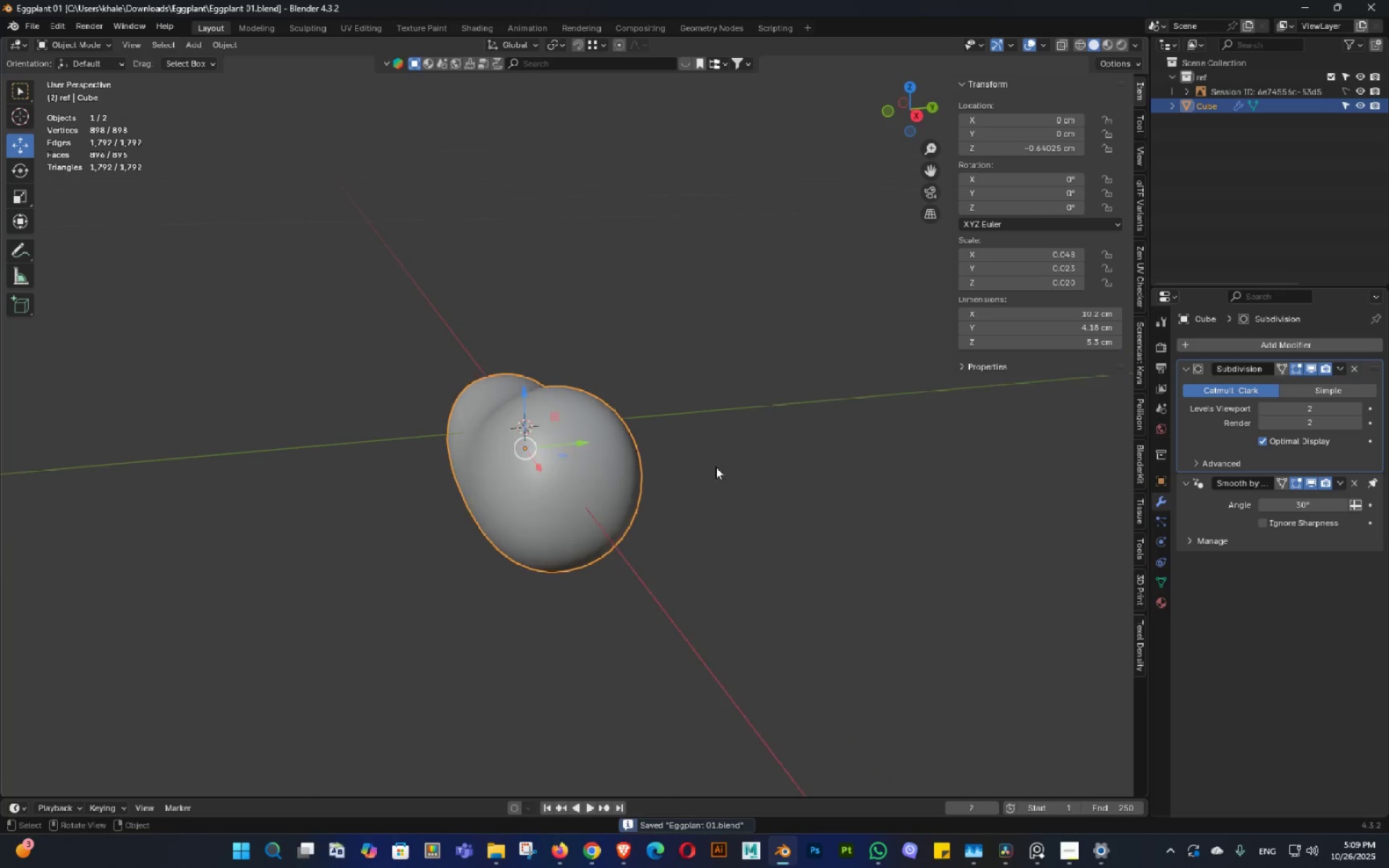 
key(Control+S)
 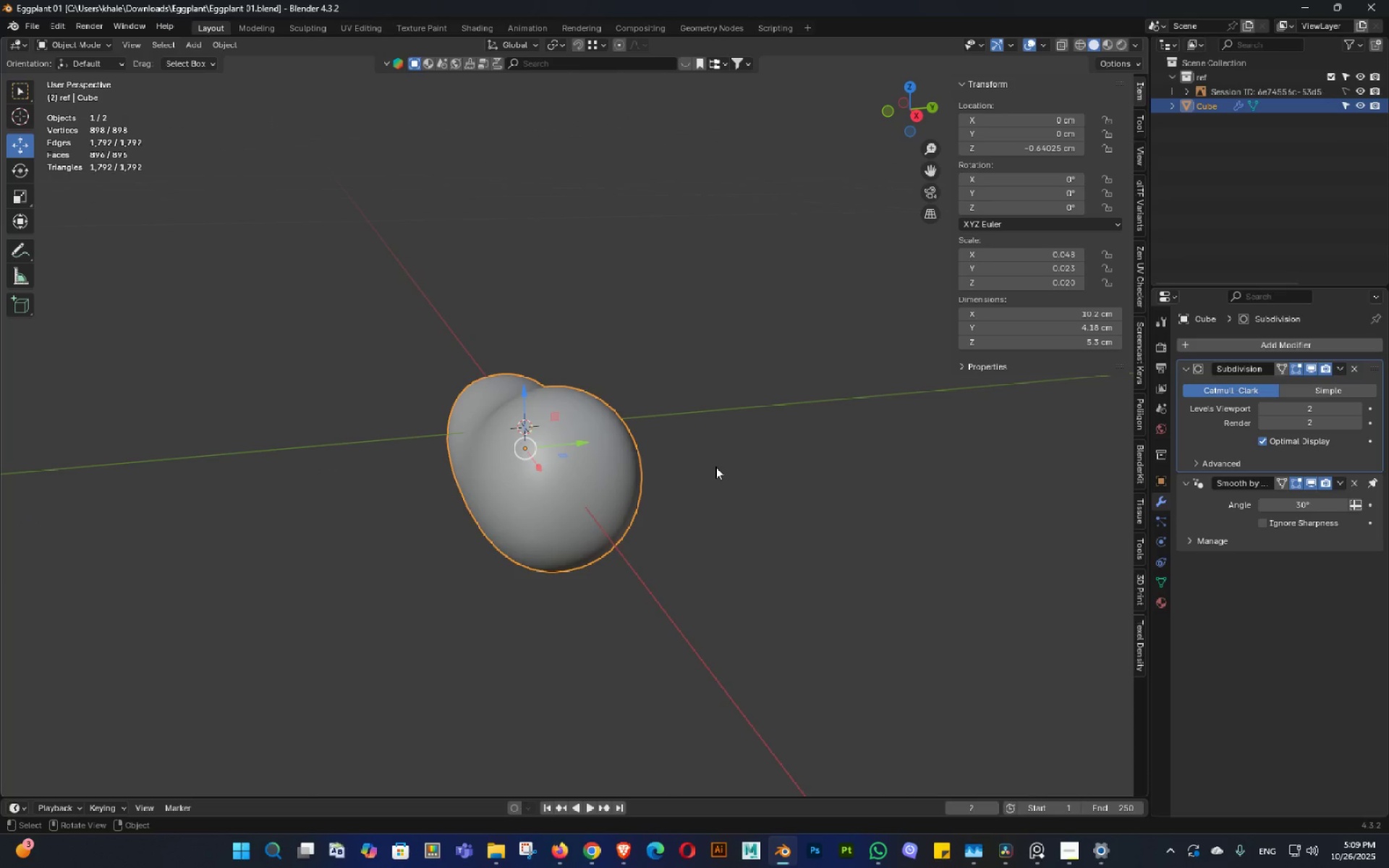 
wait(17.53)
 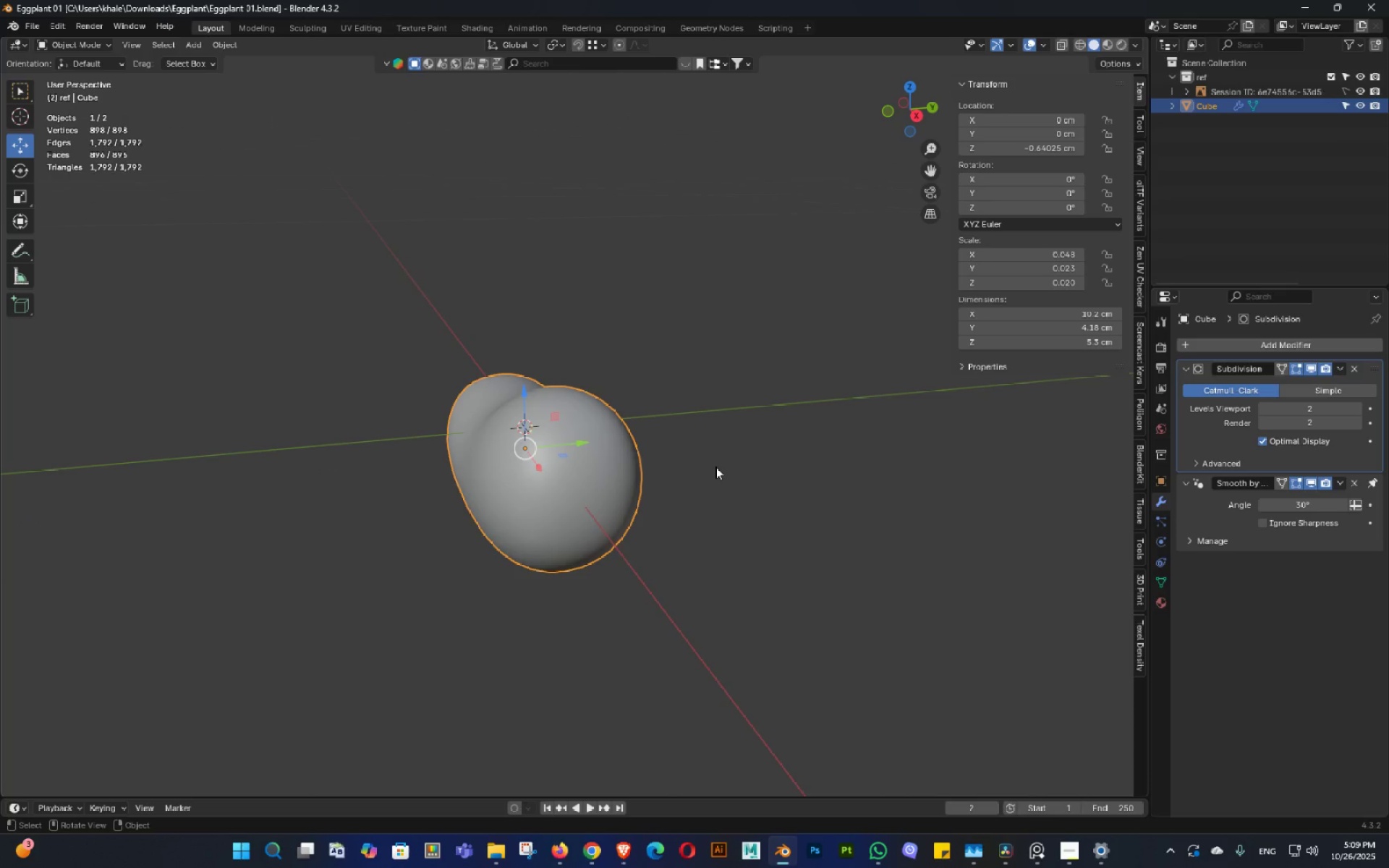 
key(Tab)
 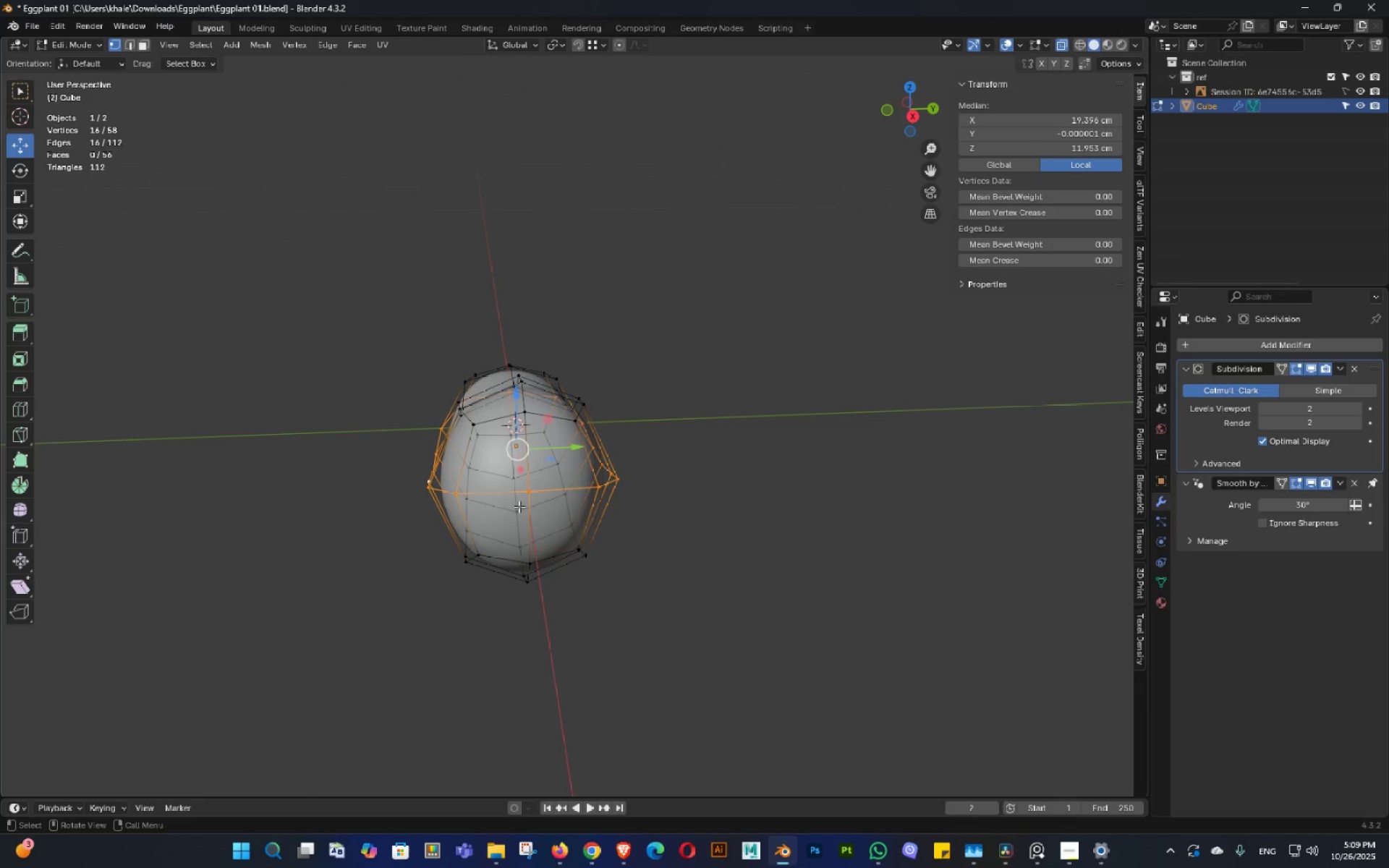 
left_click([495, 429])
 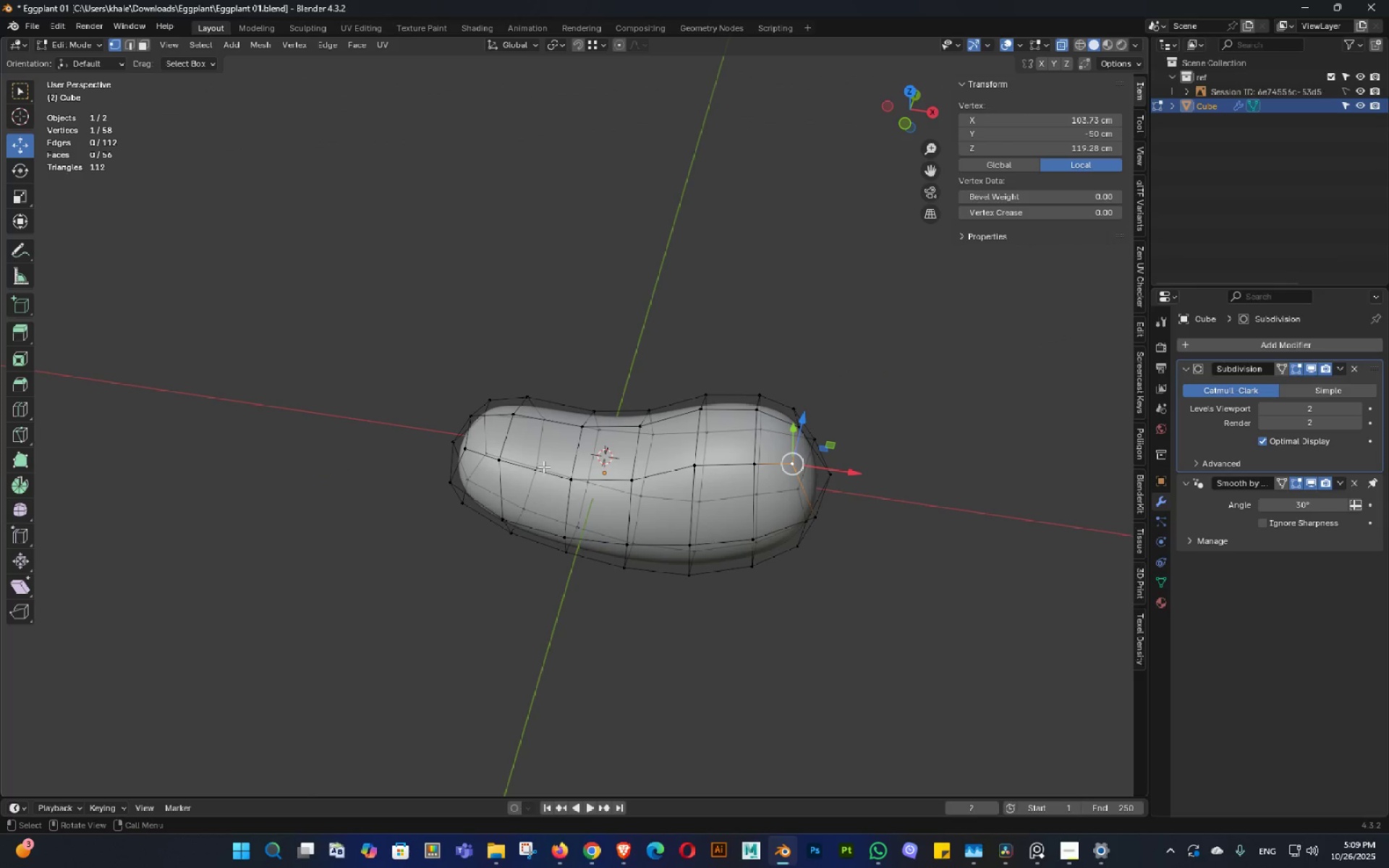 
hold_key(key=ControlLeft, duration=0.59)
left_click([467, 446])
 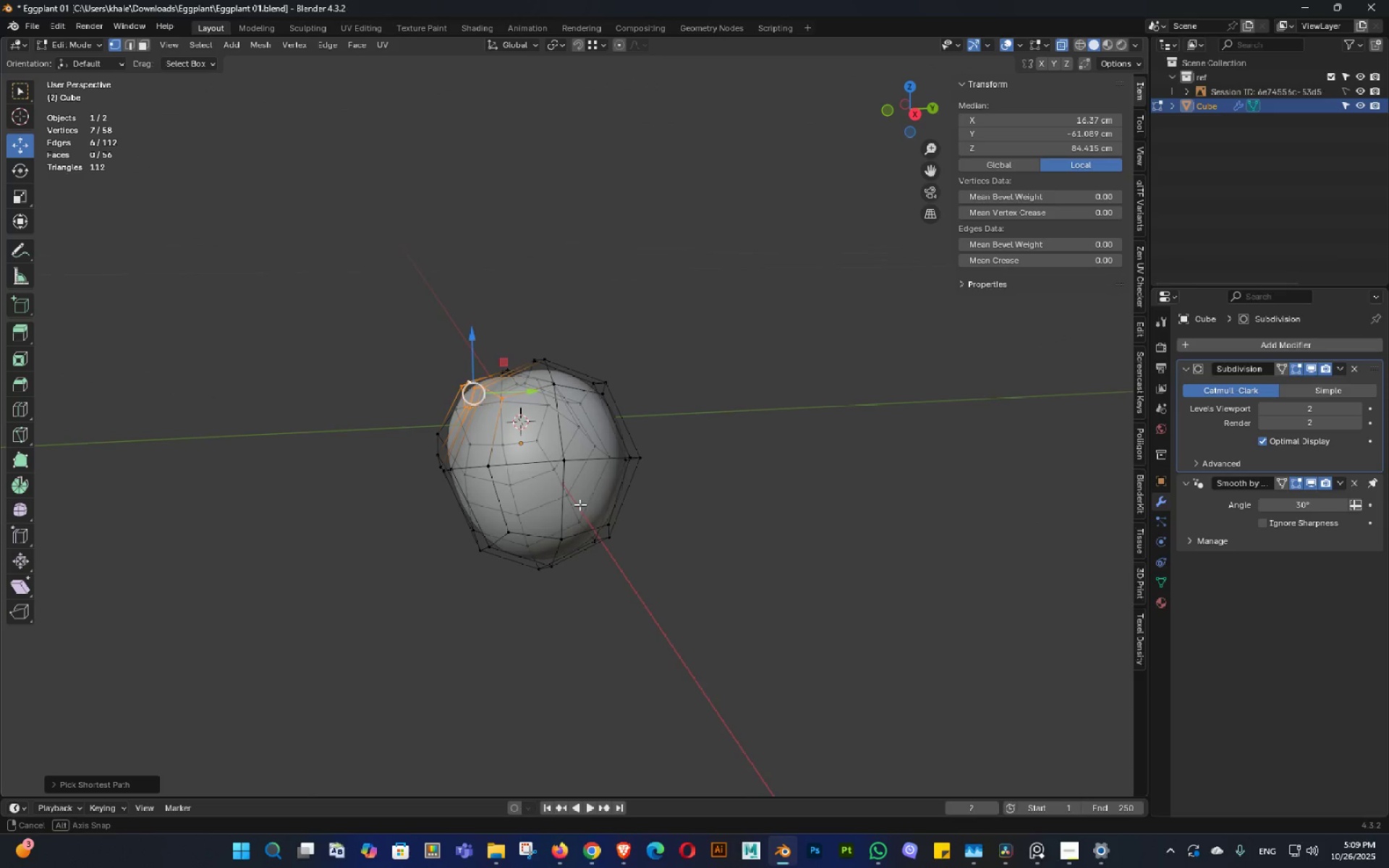 
key(Backquote)
 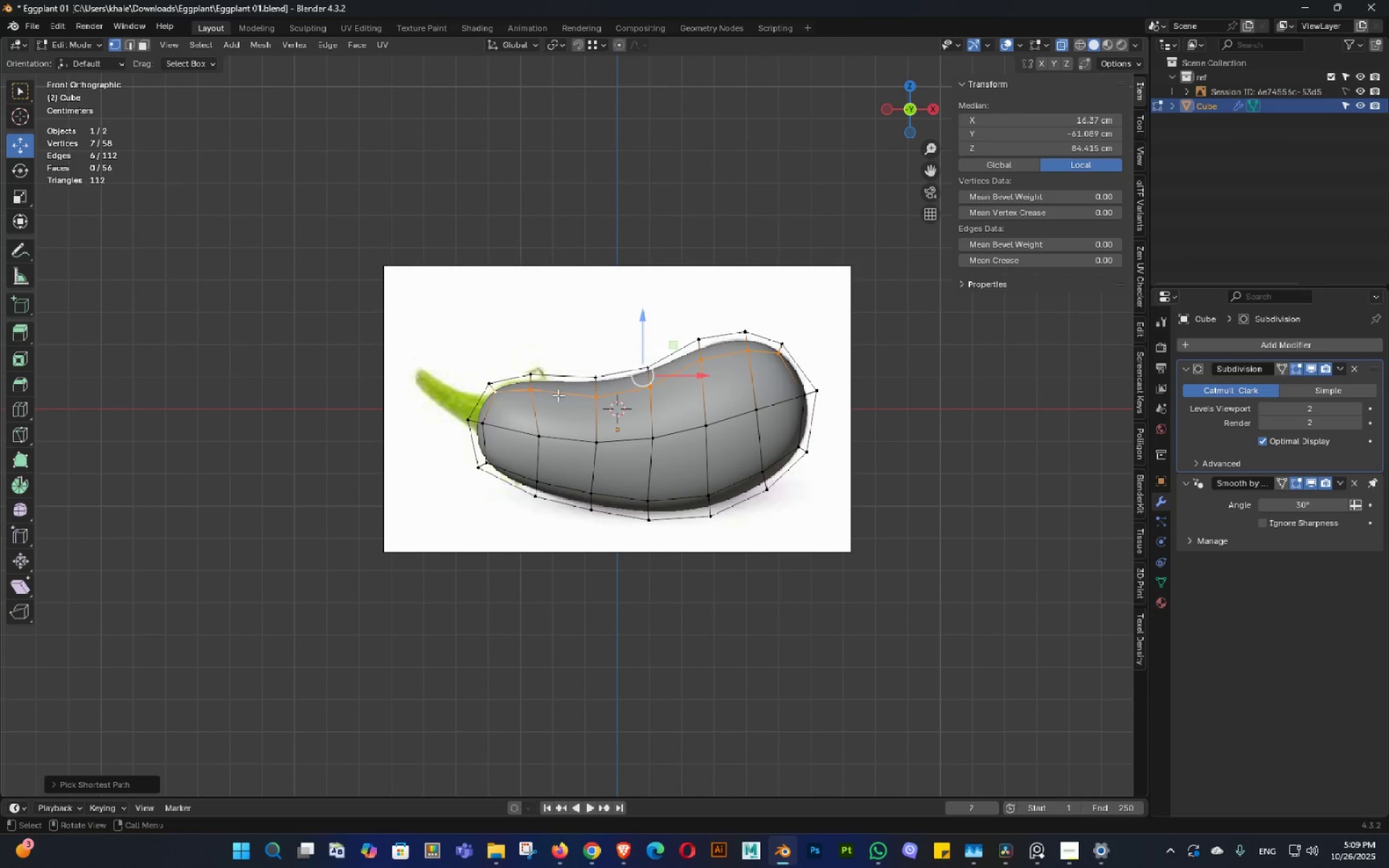 
key(Backquote)
 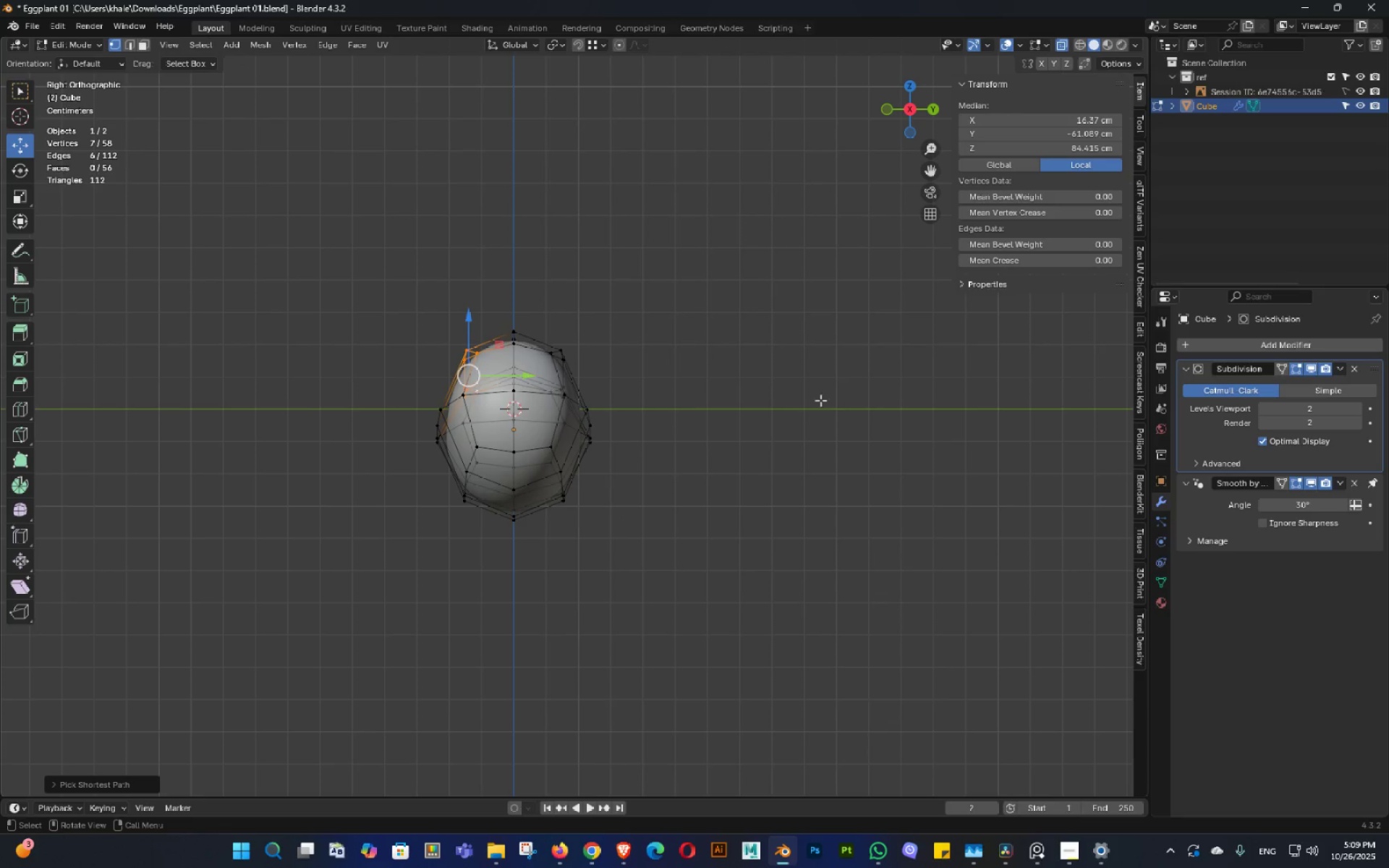 
scroll: coordinate [660, 393], scroll_direction: up, amount: 3.0
 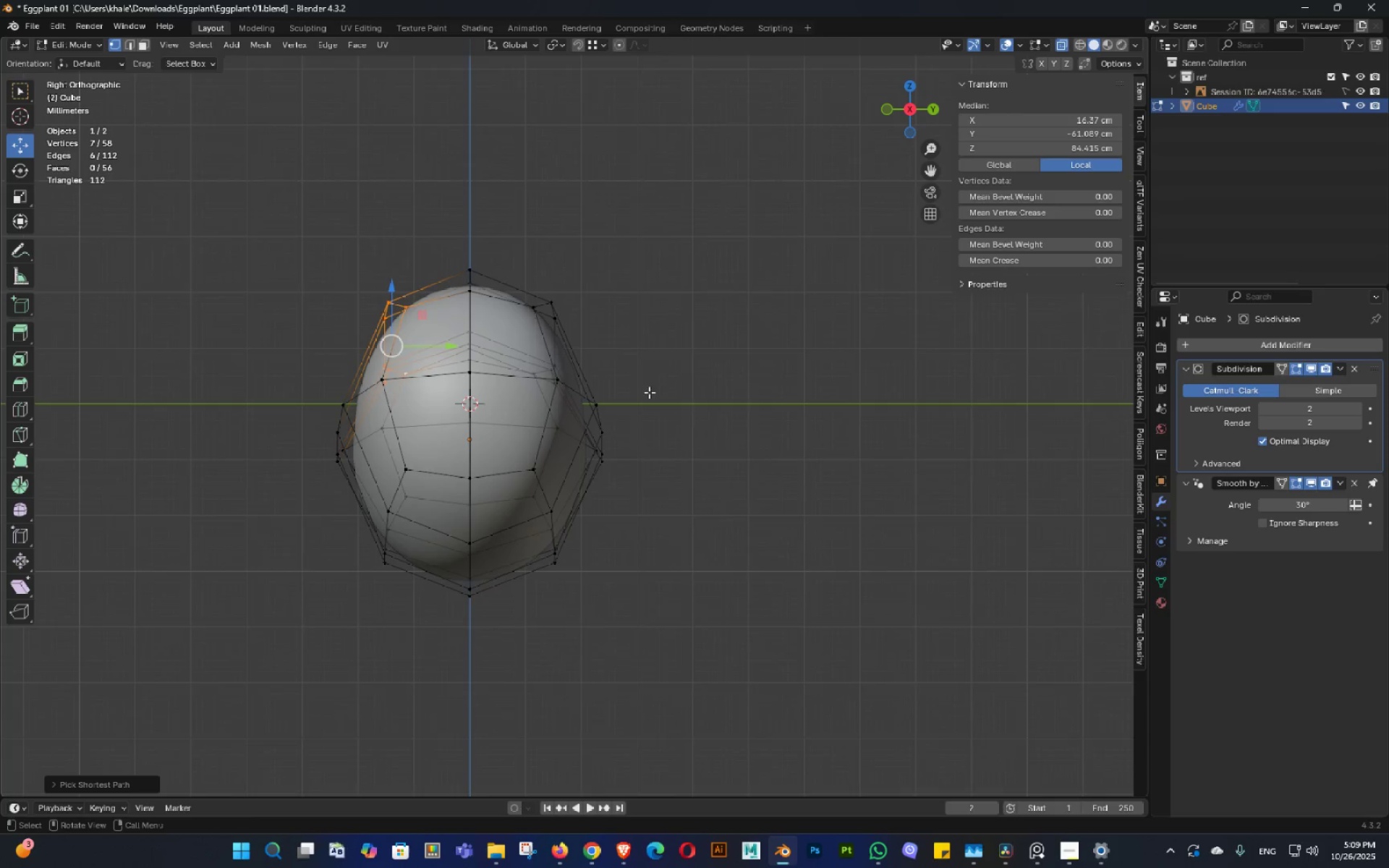 
key(Shift+ShiftLeft)
 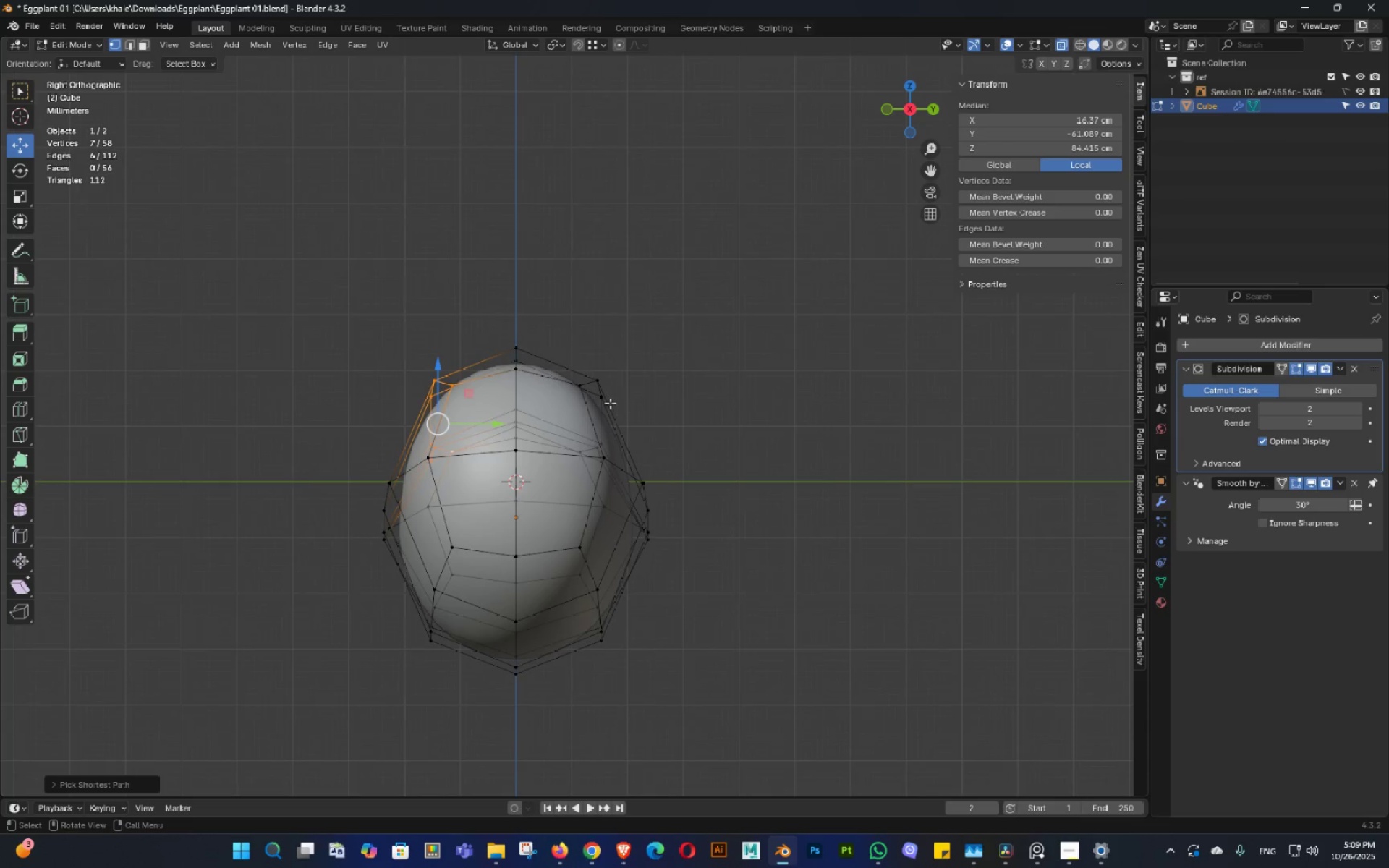 
scroll: coordinate [629, 394], scroll_direction: up, amount: 1.0
 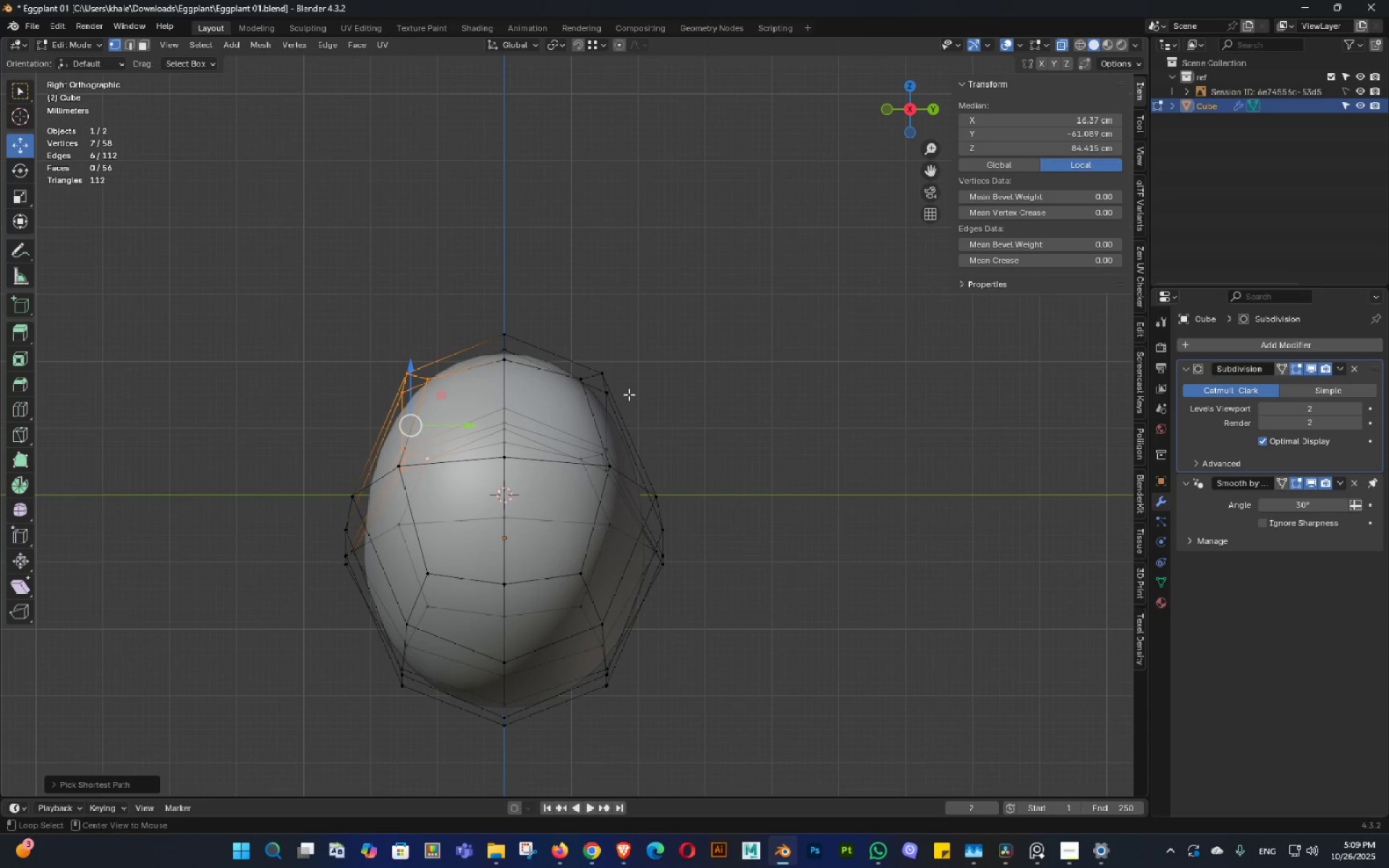 
key(Alt+AltLeft)
 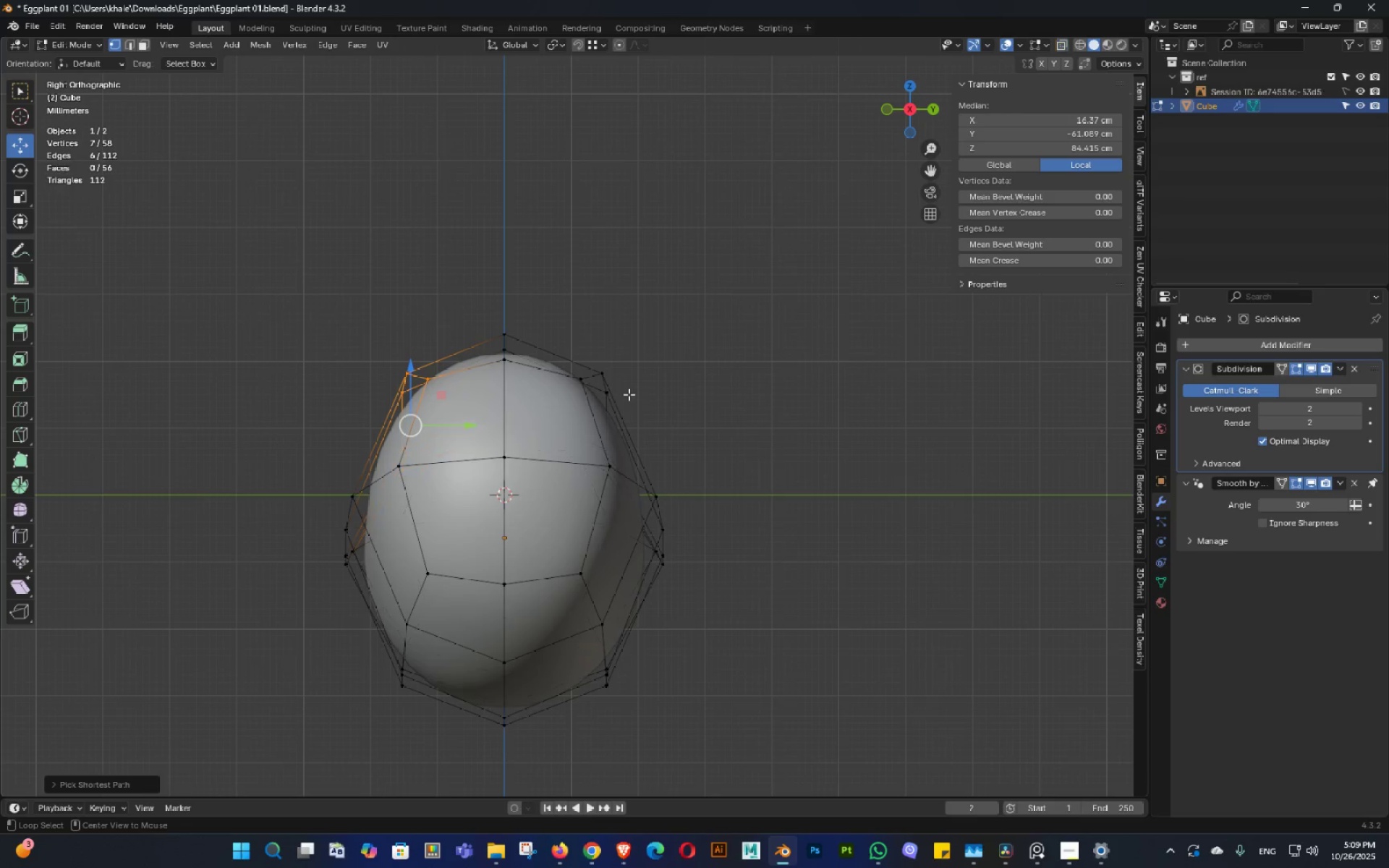 
key(Alt+Z)
 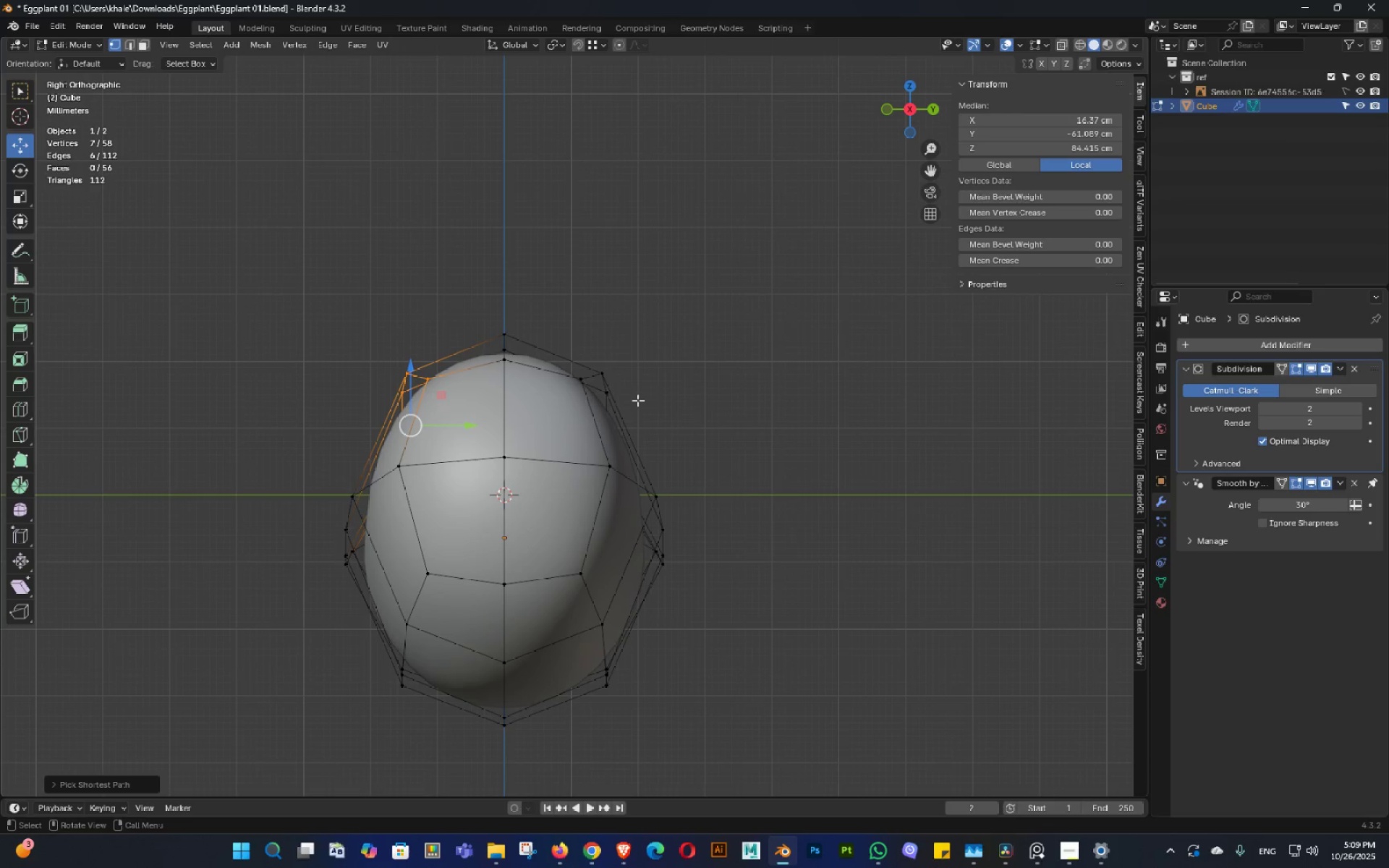 
key(Alt+AltLeft)
 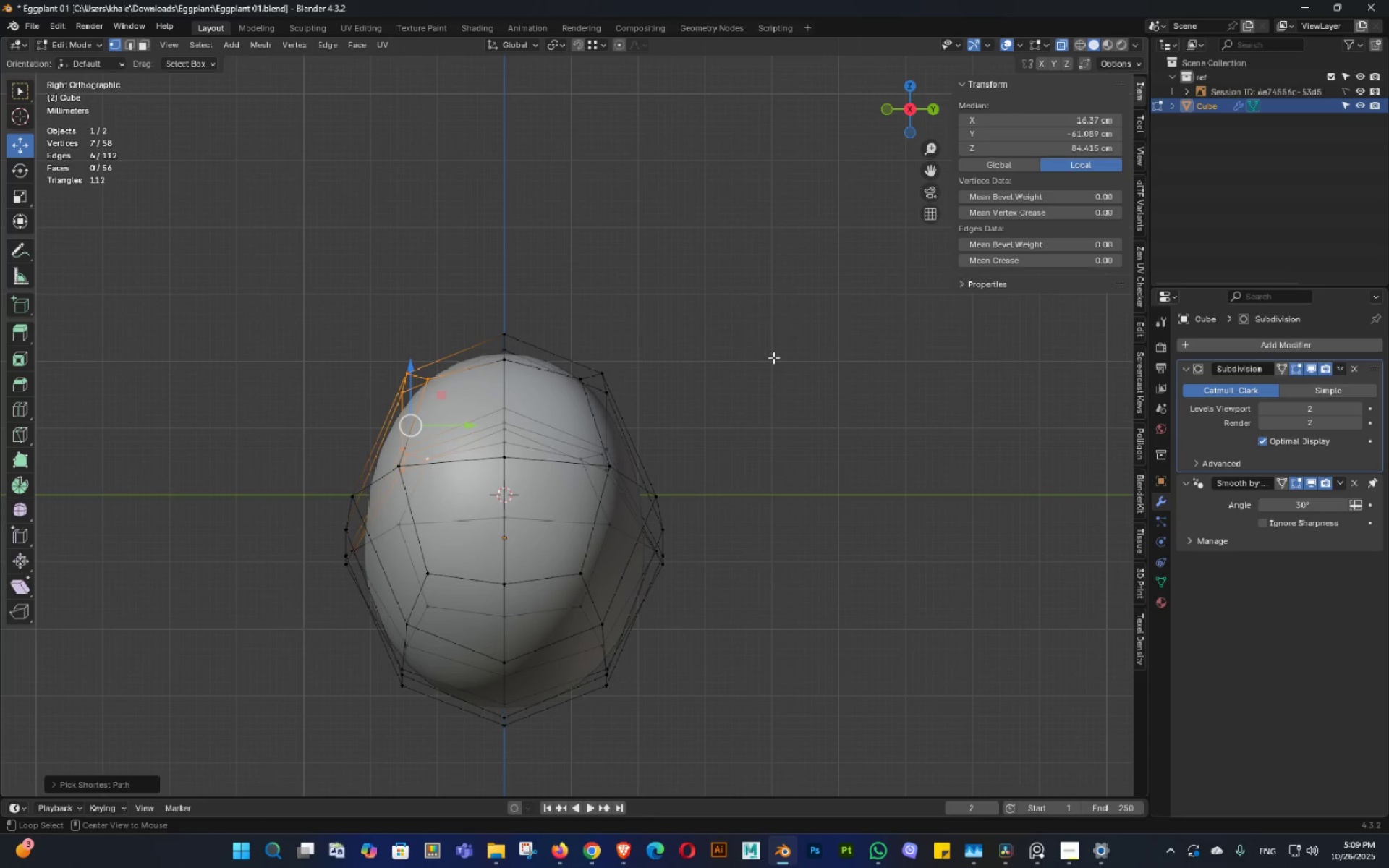 
key(Alt+Z)
 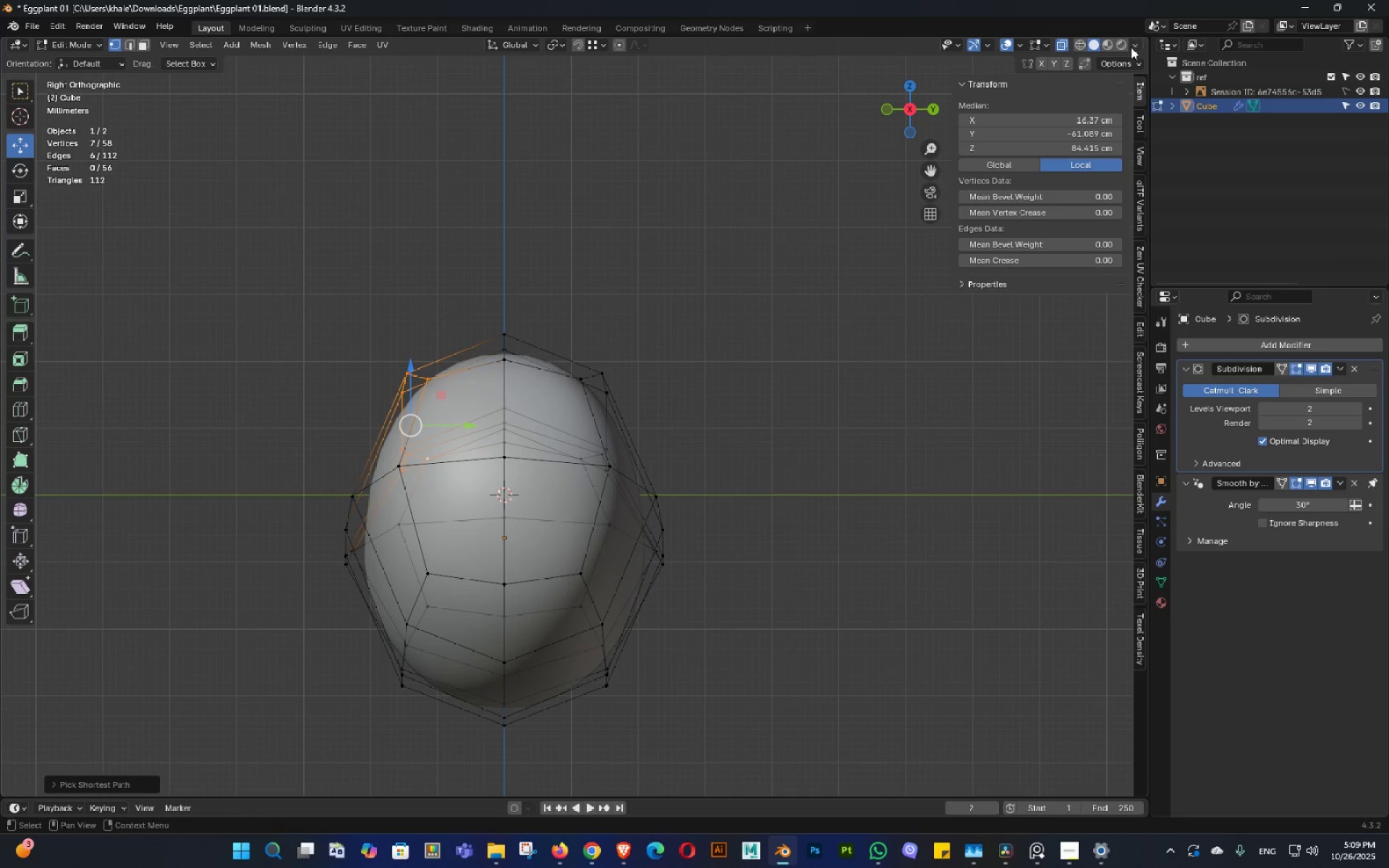 
left_click([1130, 51])
 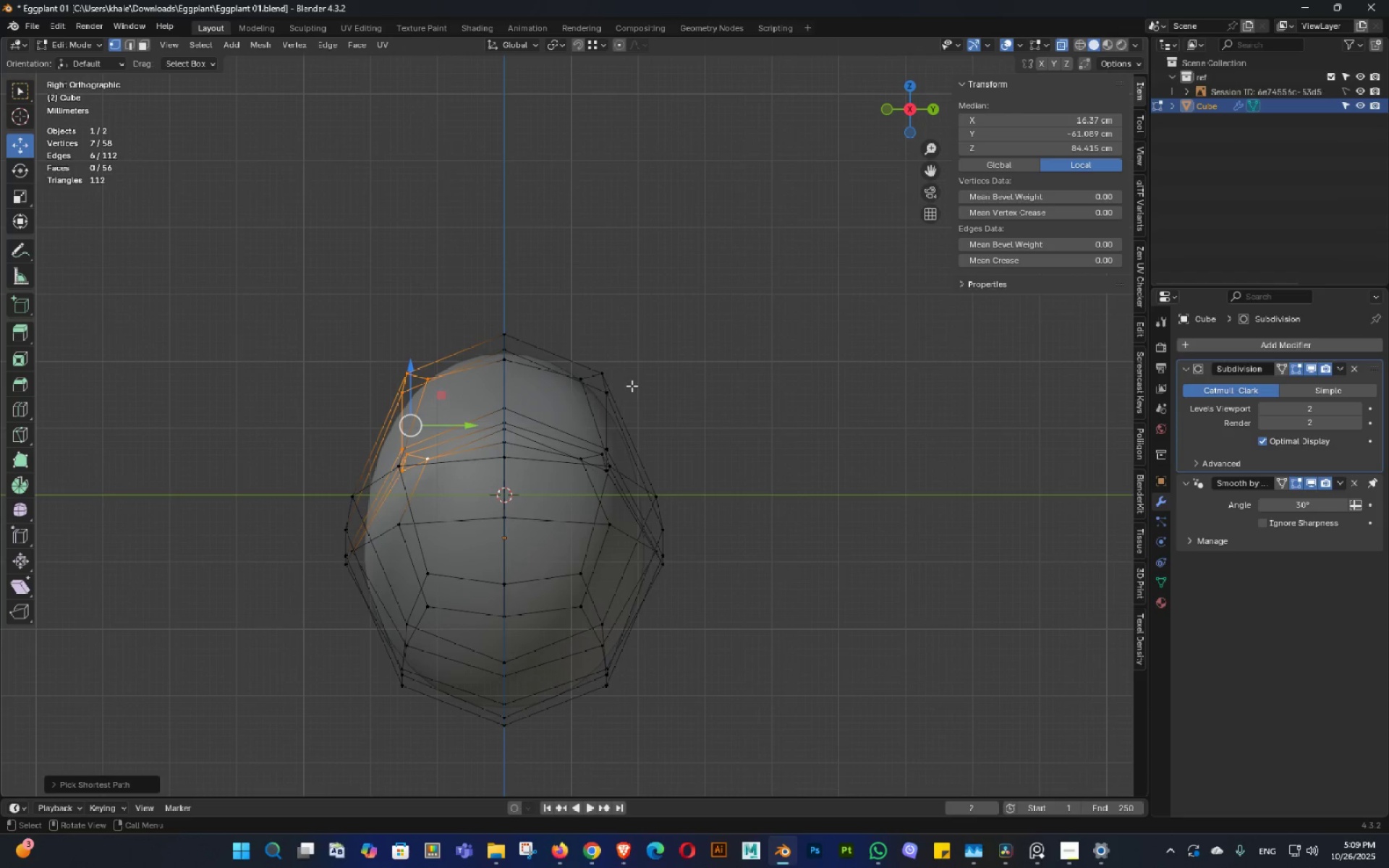 
scroll: coordinate [737, 387], scroll_direction: none, amount: 0.0
 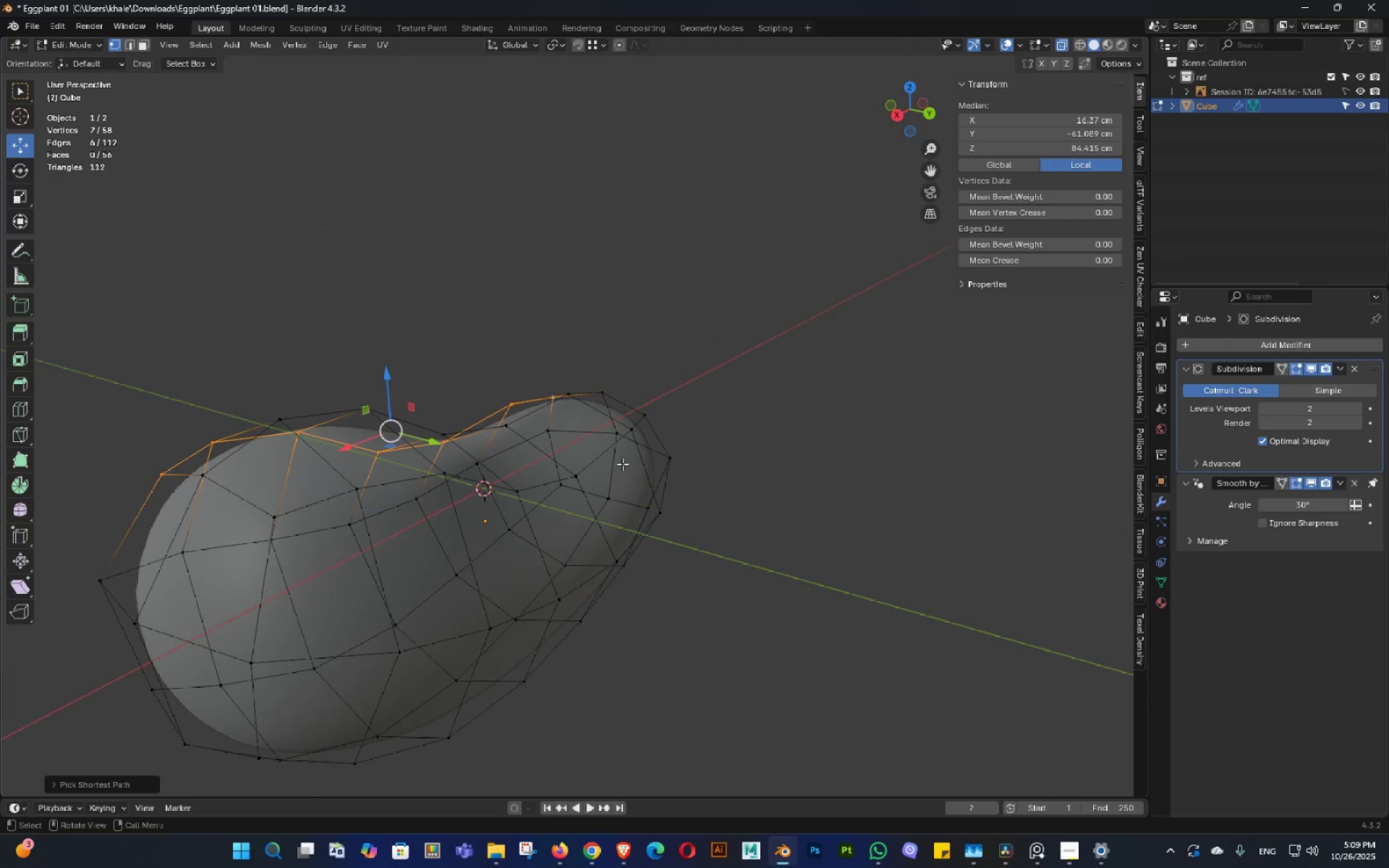 
scroll: coordinate [515, 493], scroll_direction: down, amount: 2.0
 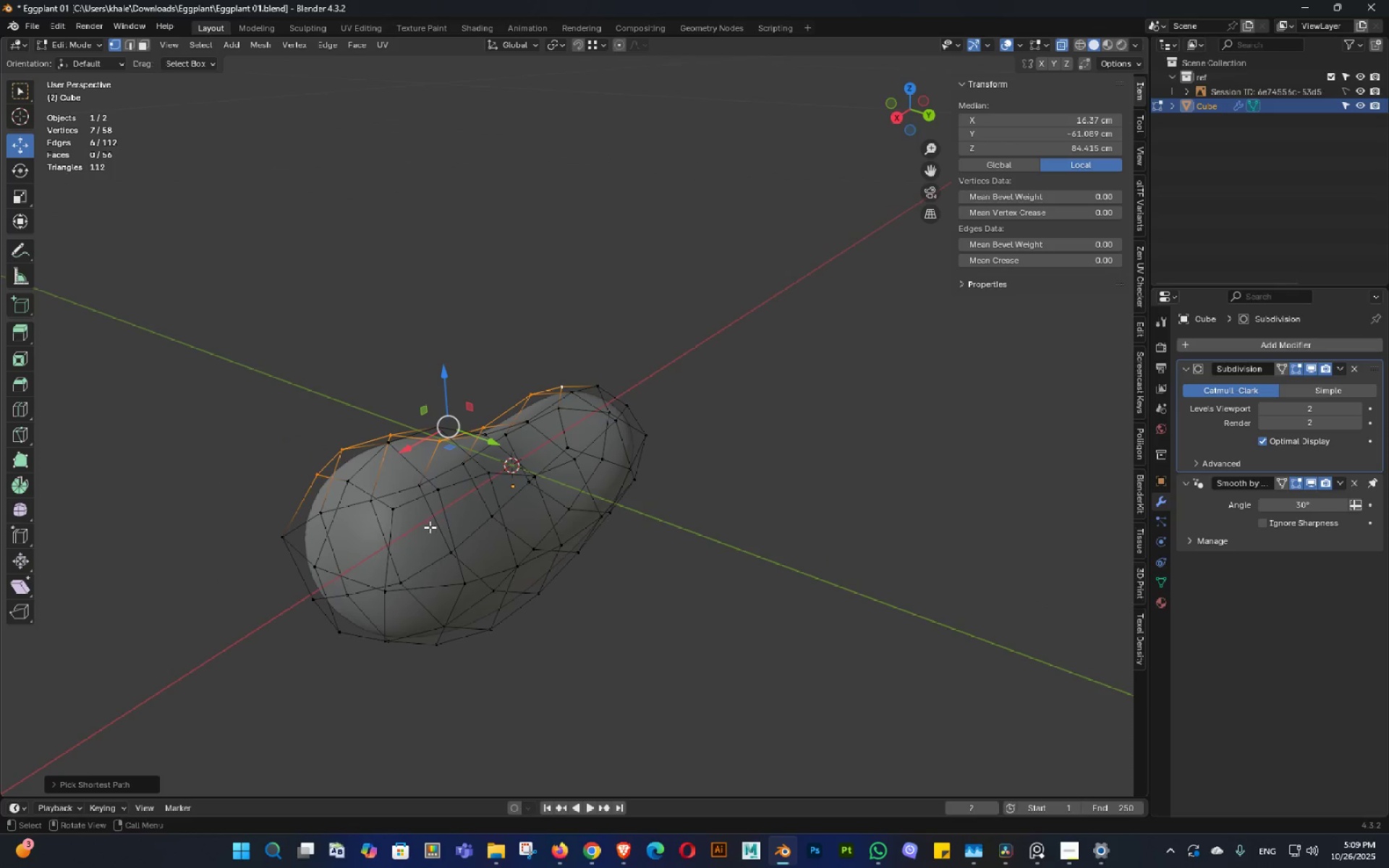 
key(Z)
 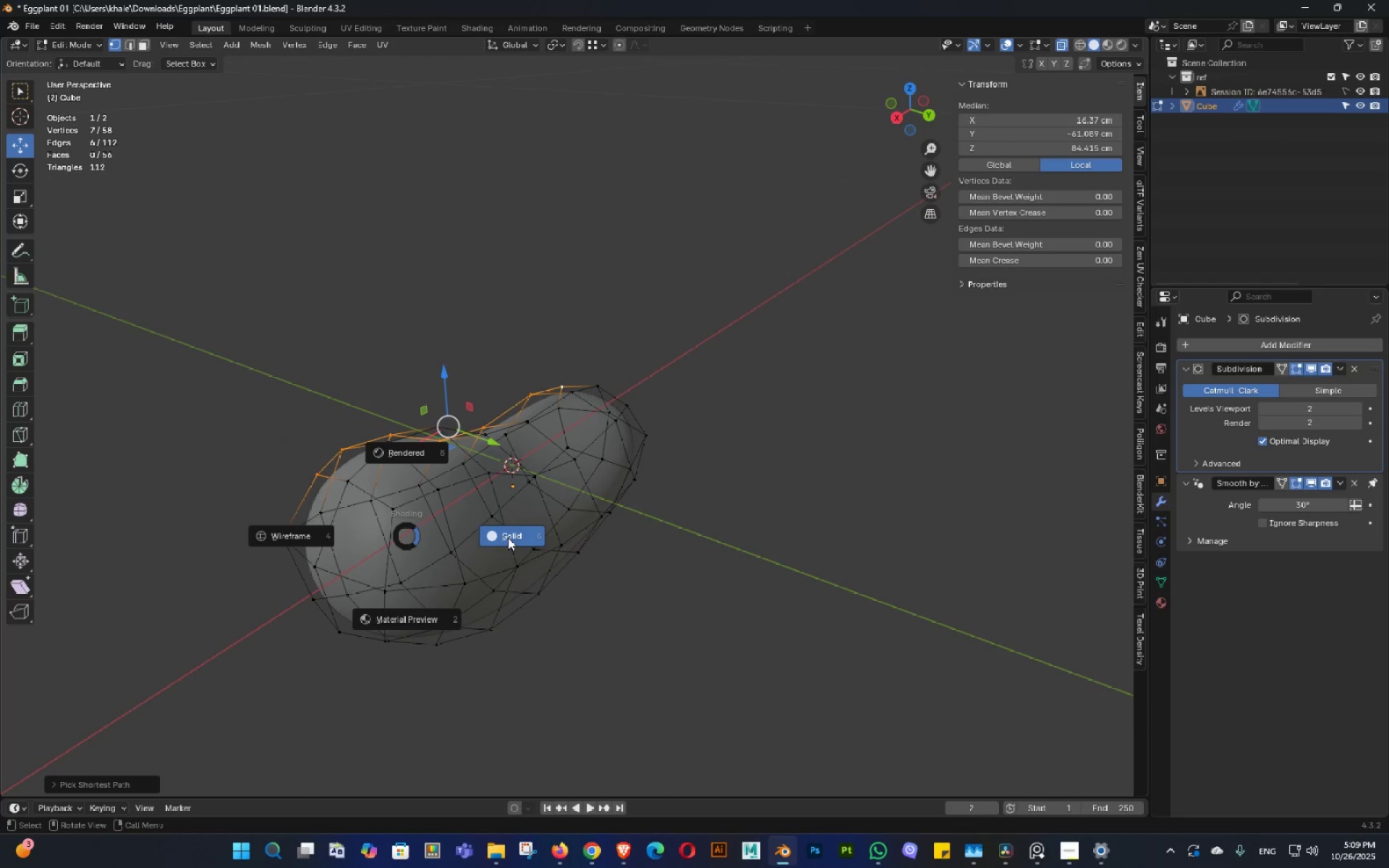 
left_click([532, 535])
 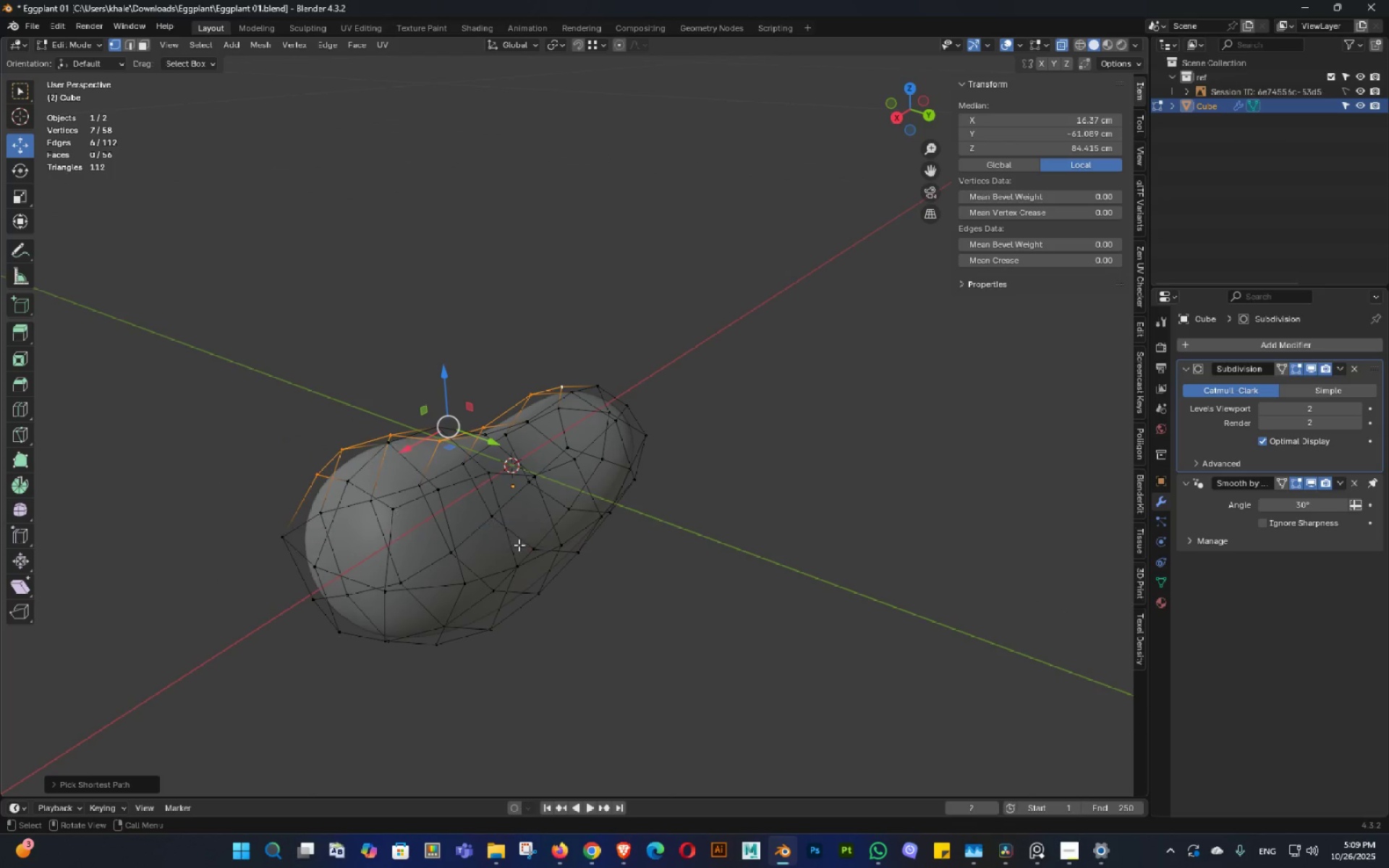 
key(Alt+AltLeft)
 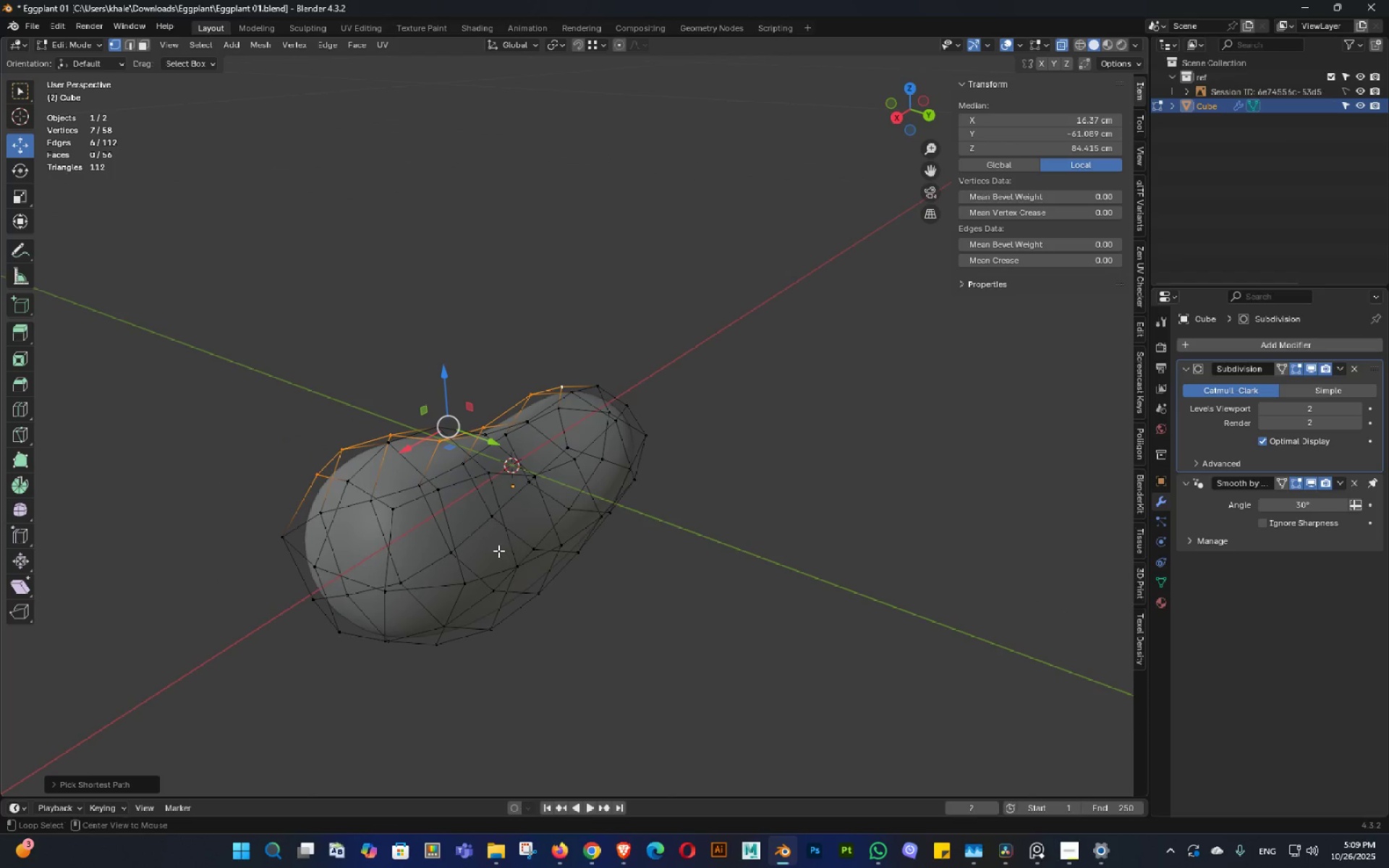 
key(Alt+Z)
 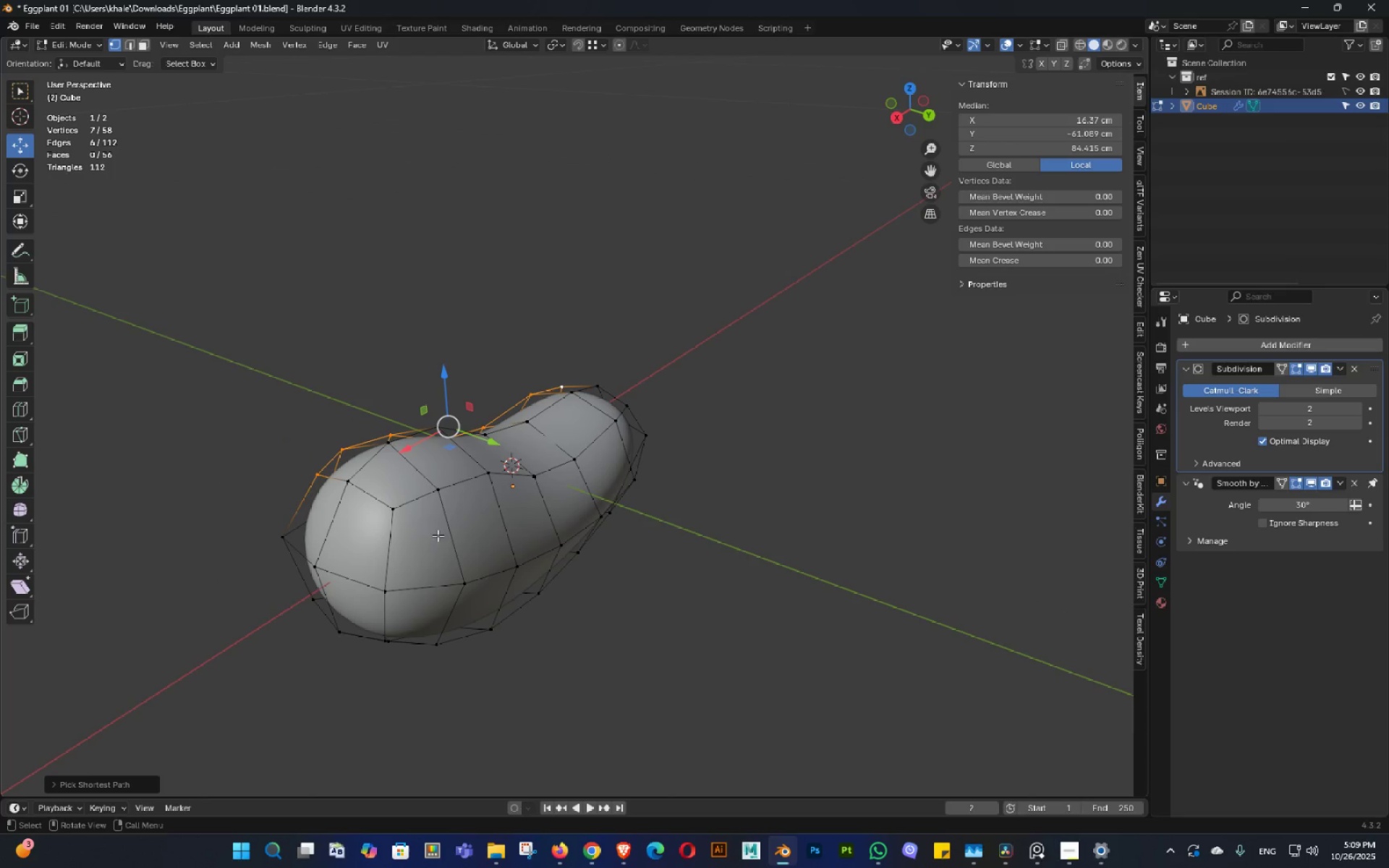 
hold_key(key=ShiftLeft, duration=0.53)
left_click([399, 509])
 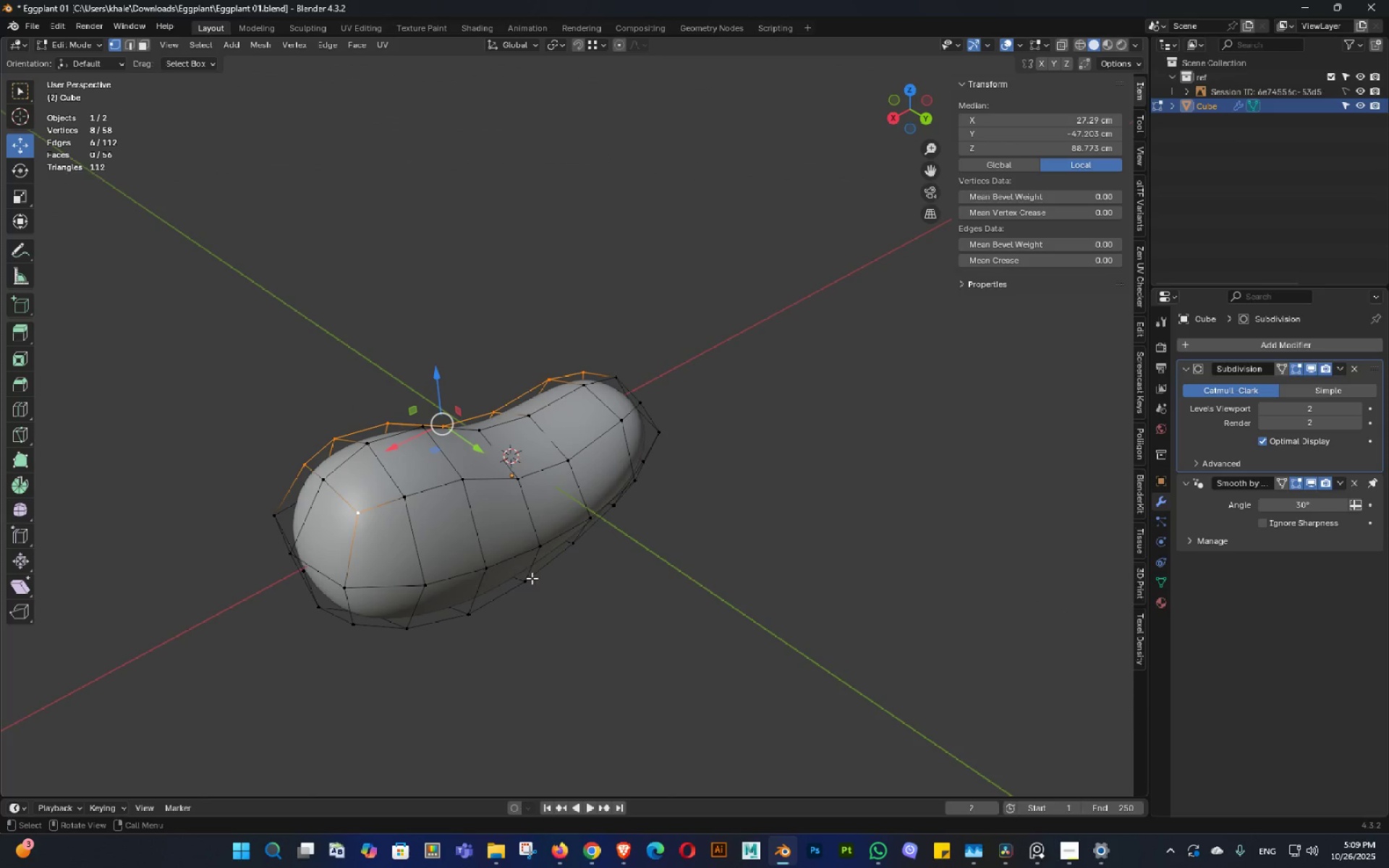 
hold_key(key=ShiftLeft, duration=1.06)
left_click([639, 421])
 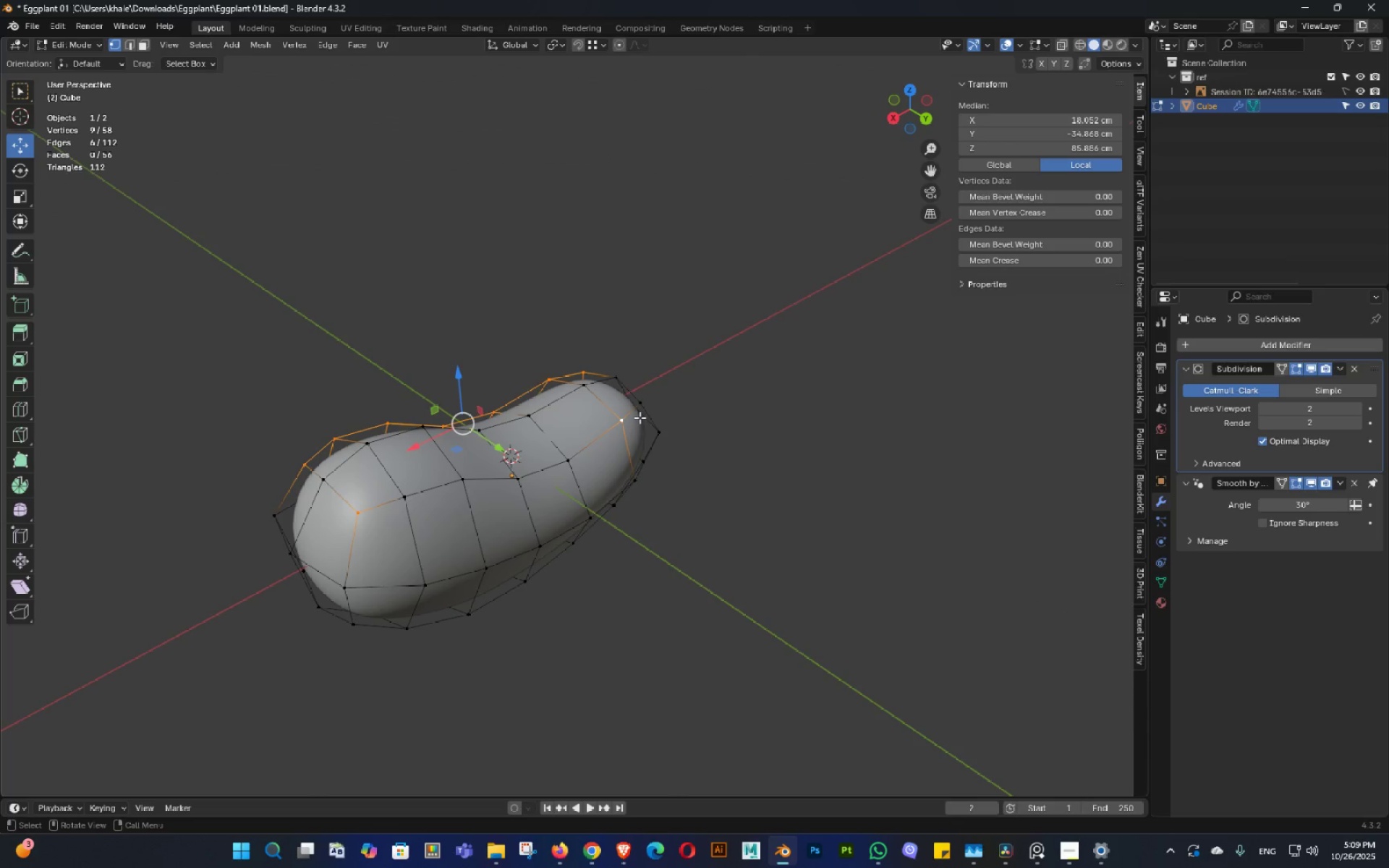 
hold_key(key=ControlLeft, duration=1.98)
hold_key(key=ShiftLeft, duration=1.54)
left_click([640, 409])
 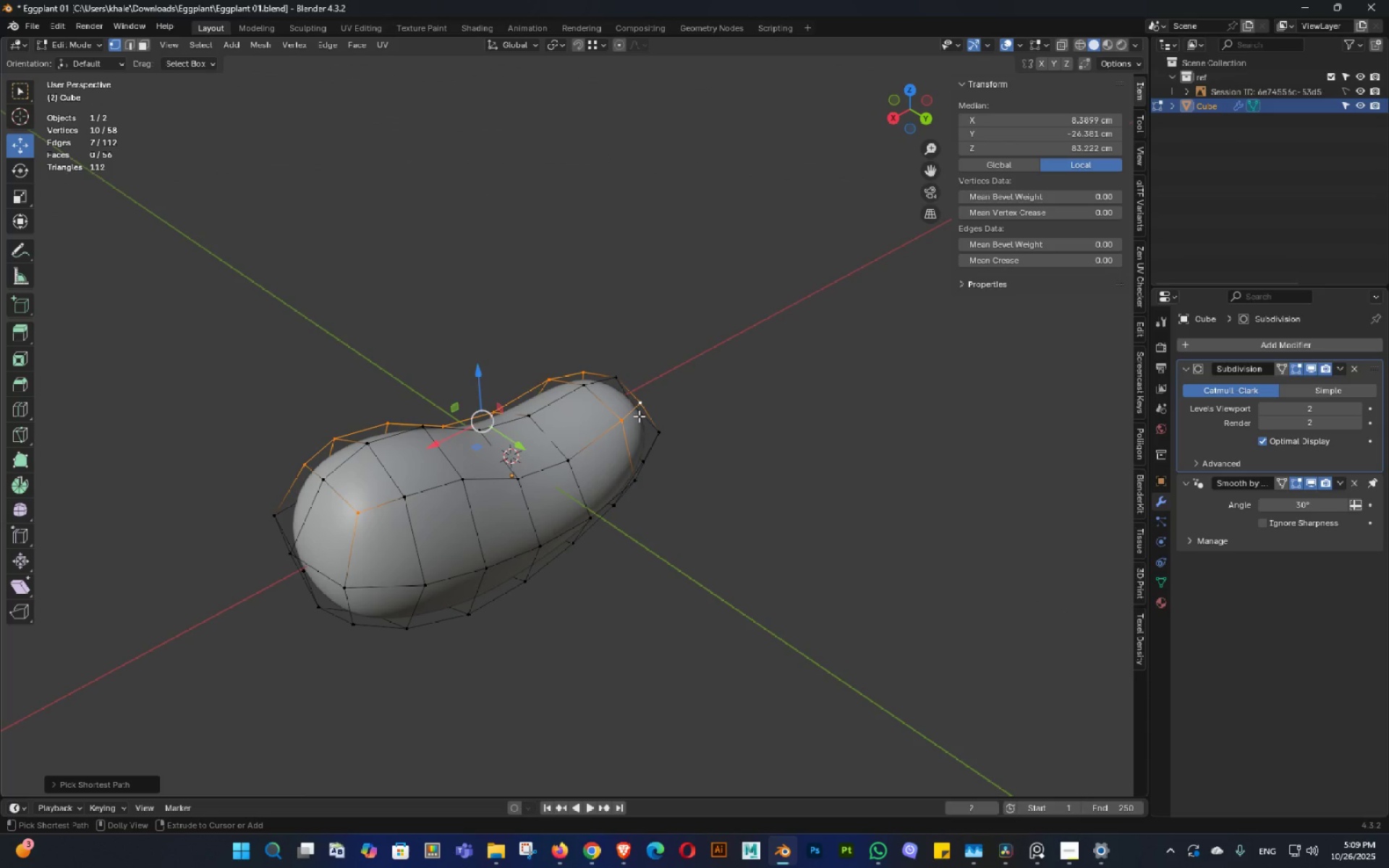 
left_click([639, 416])
 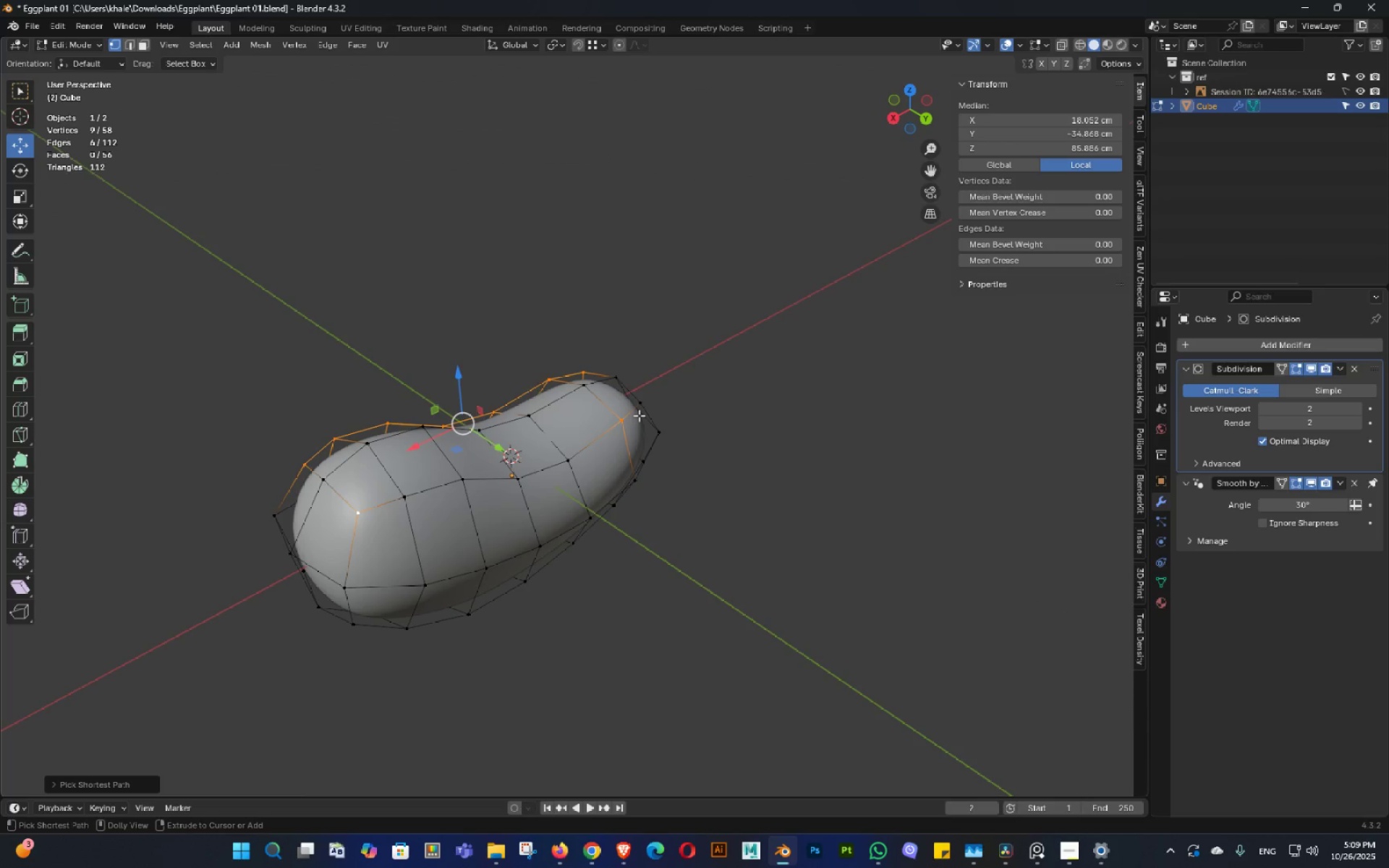 
double_click([639, 415])
 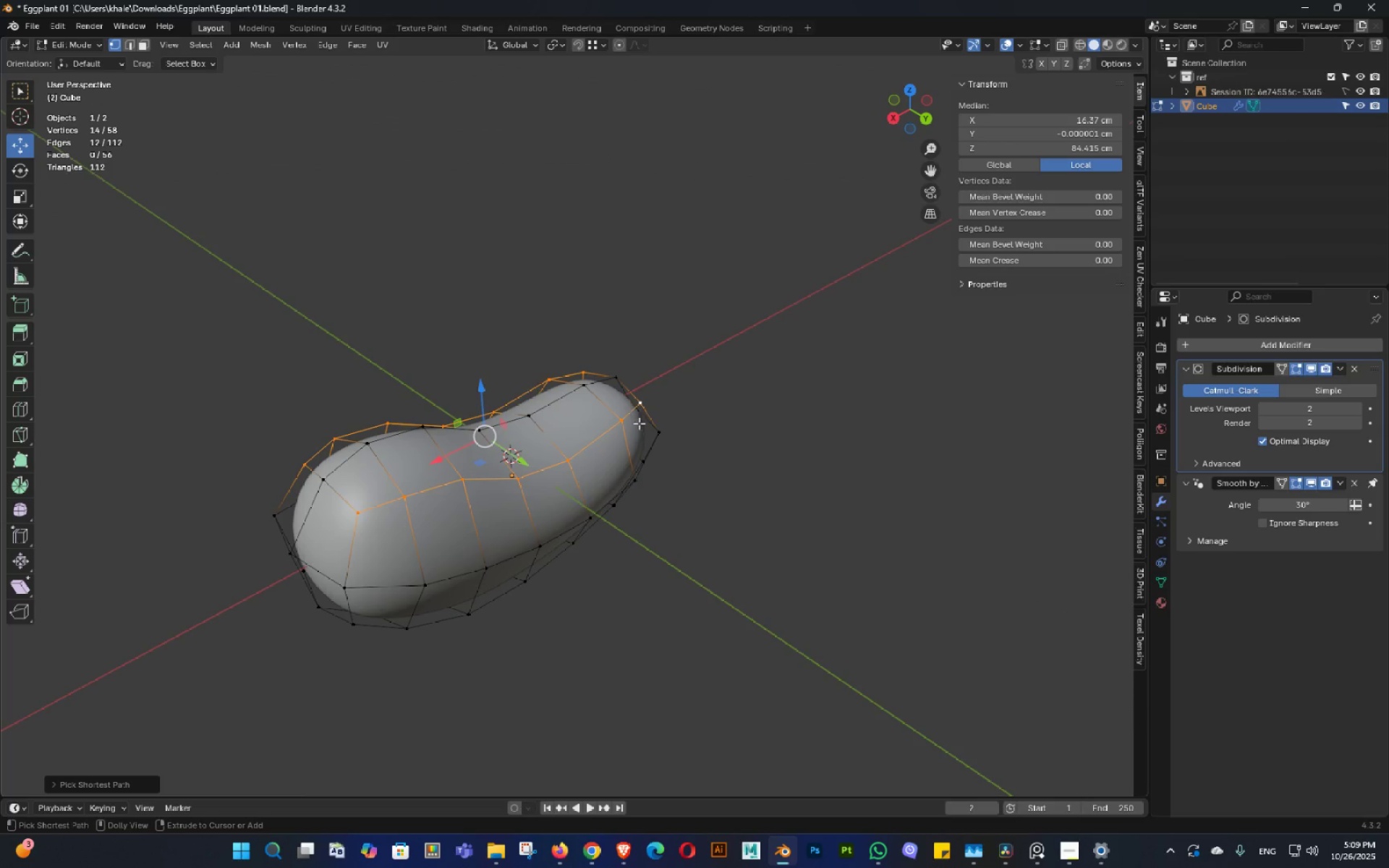 
key(Control+Shift+ShiftLeft)
 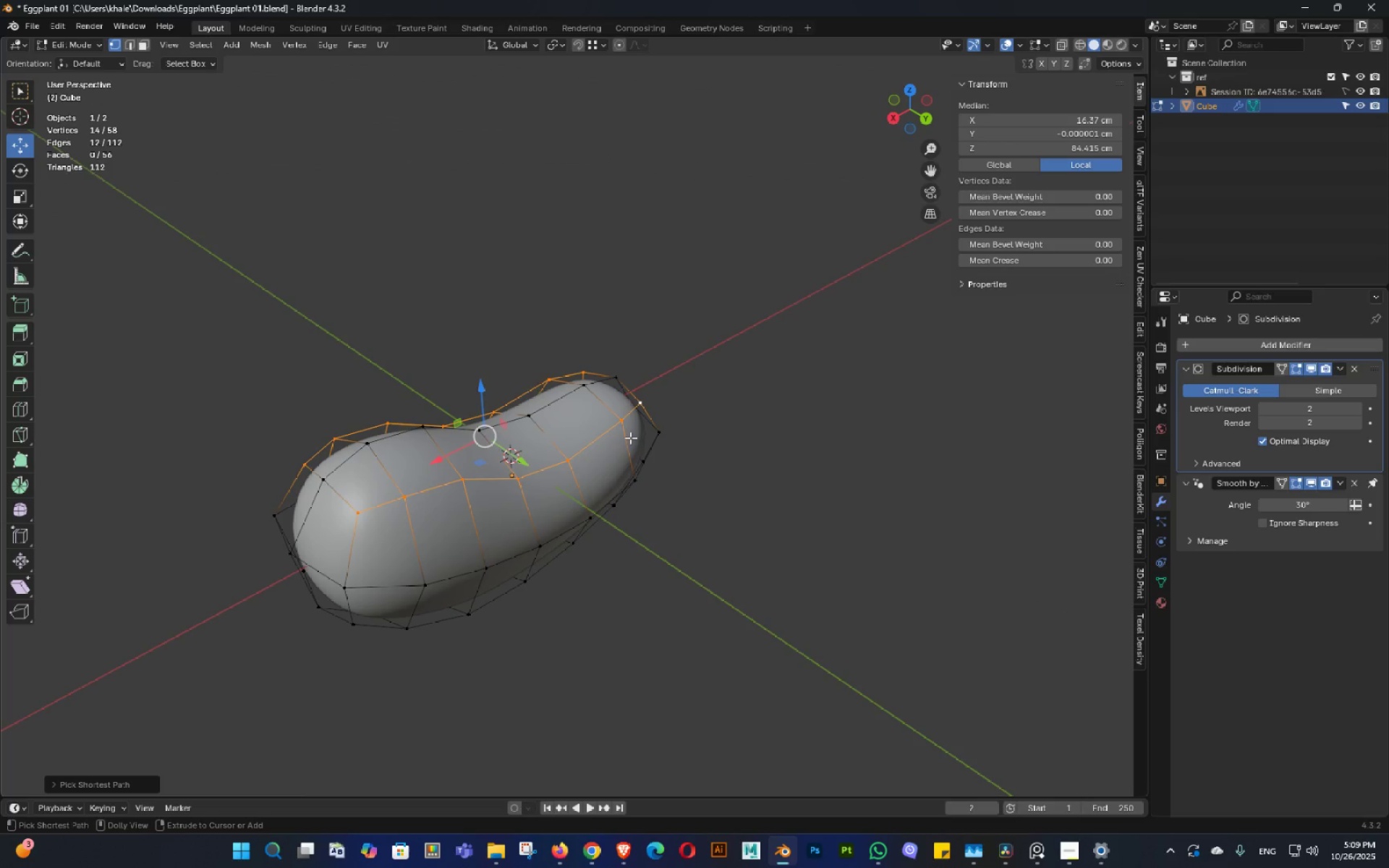 
key(Control+Shift+ShiftLeft)
 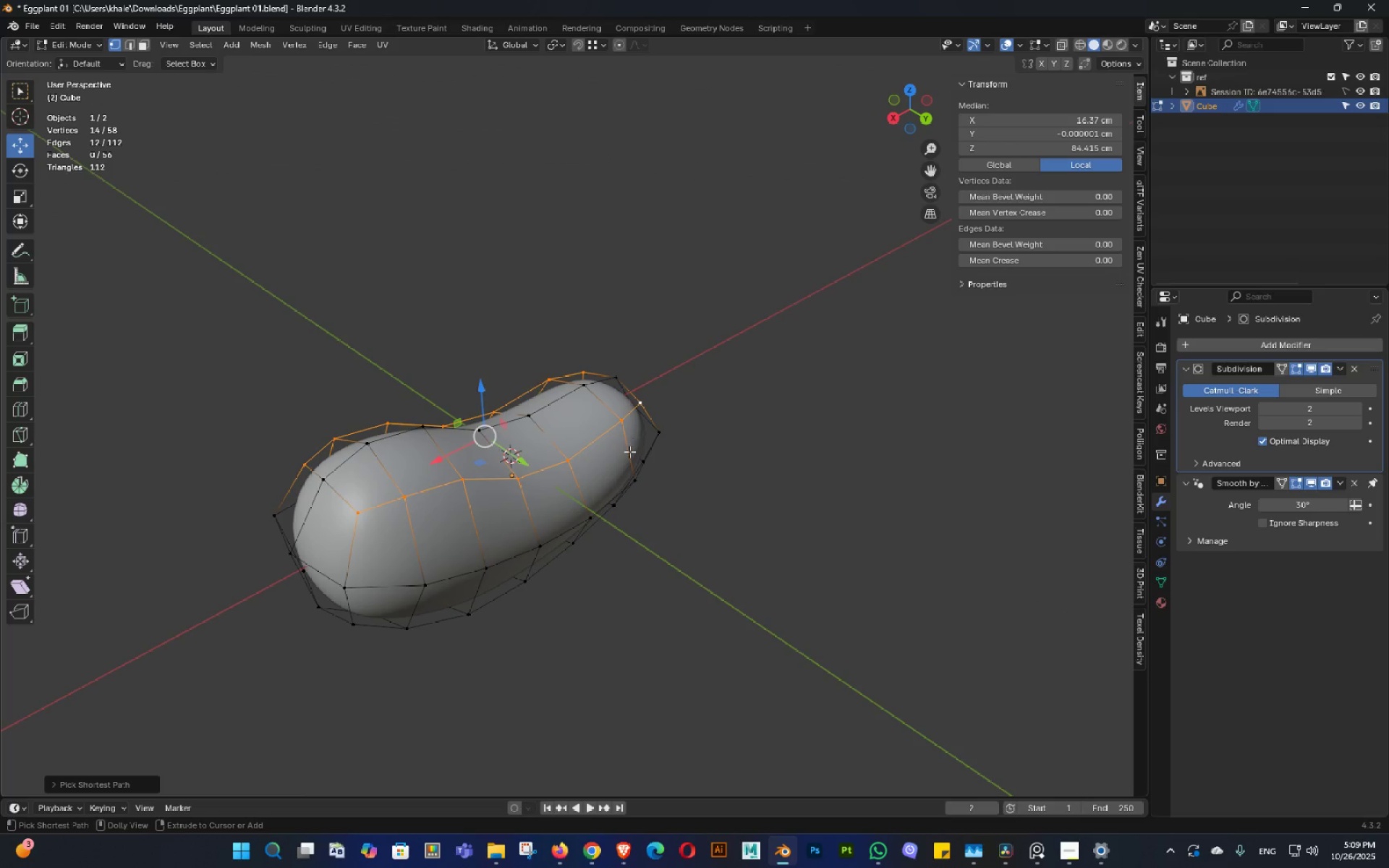 
key(Control+Shift+ShiftLeft)
 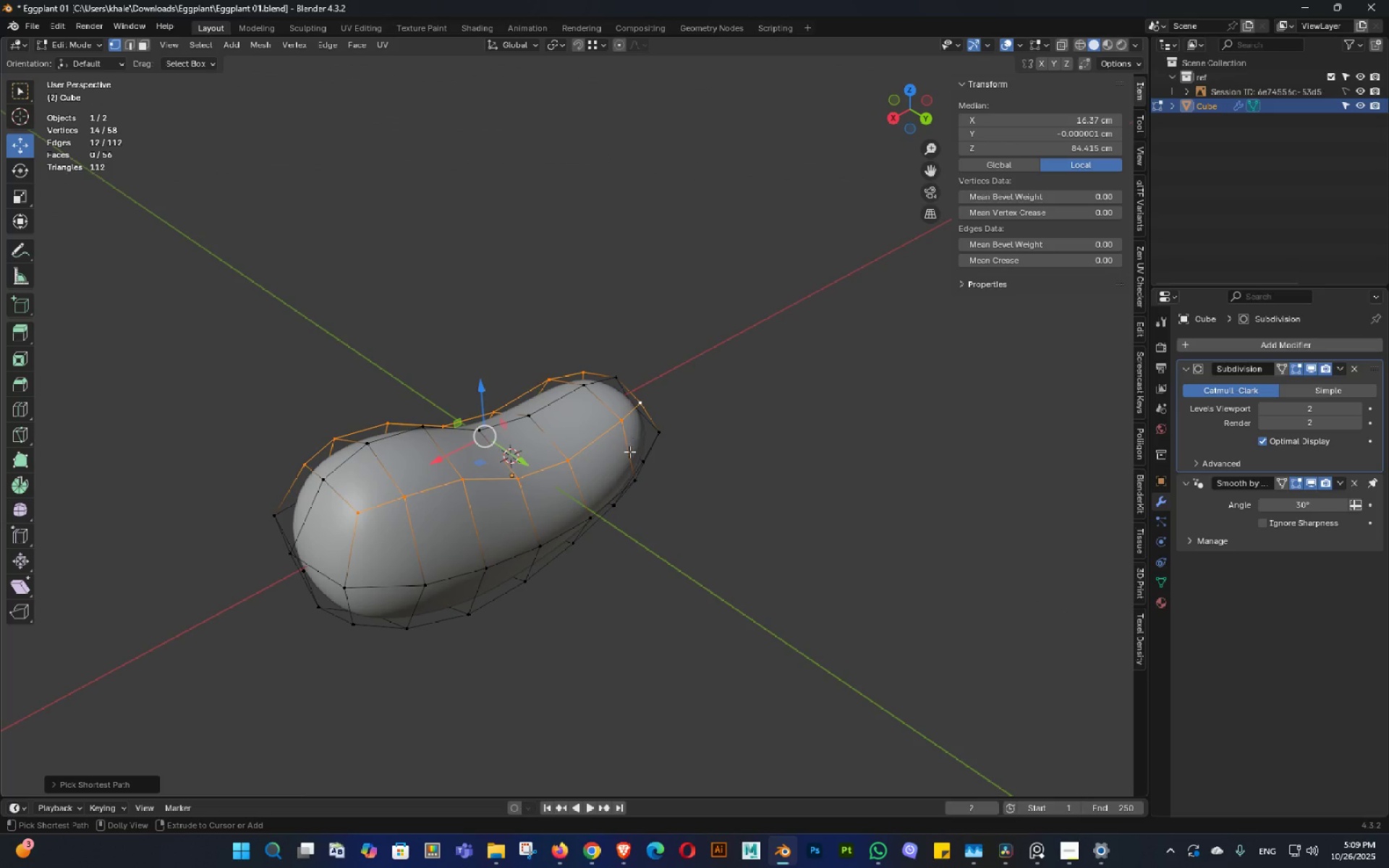 
key(Control+Shift+ShiftLeft)
 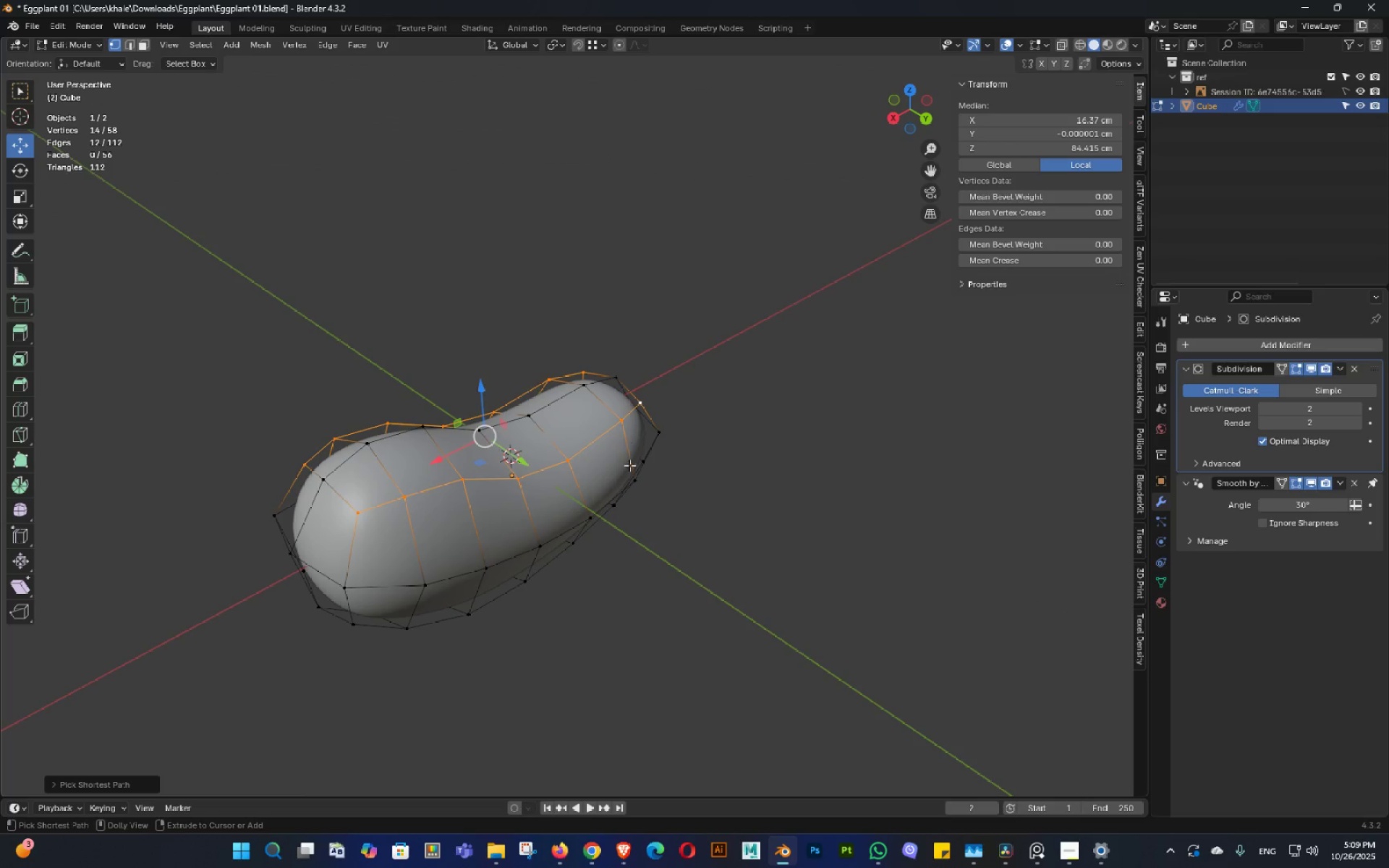 
key(Control+Shift+ShiftLeft)
 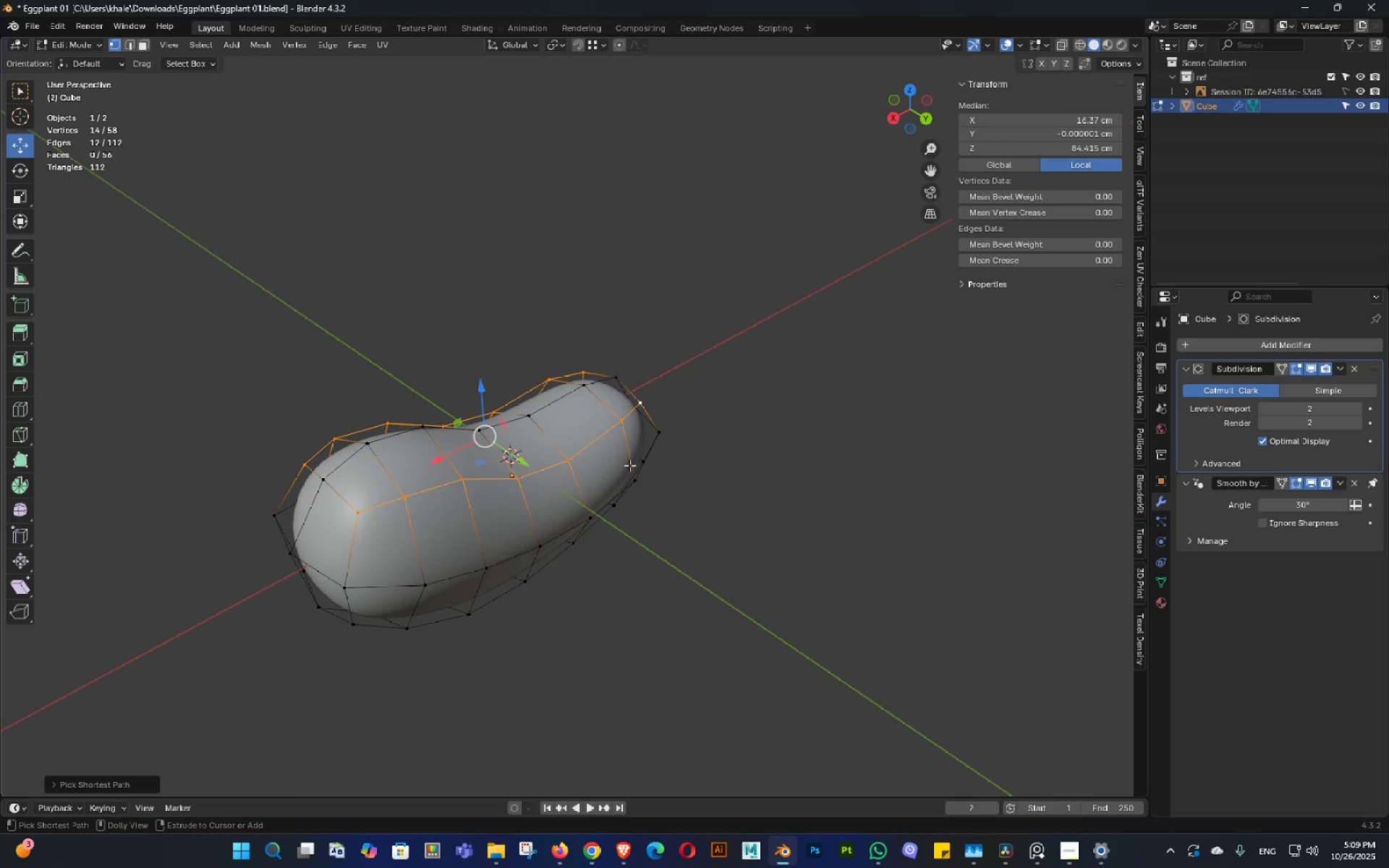 
key(Control+Shift+ShiftLeft)
 